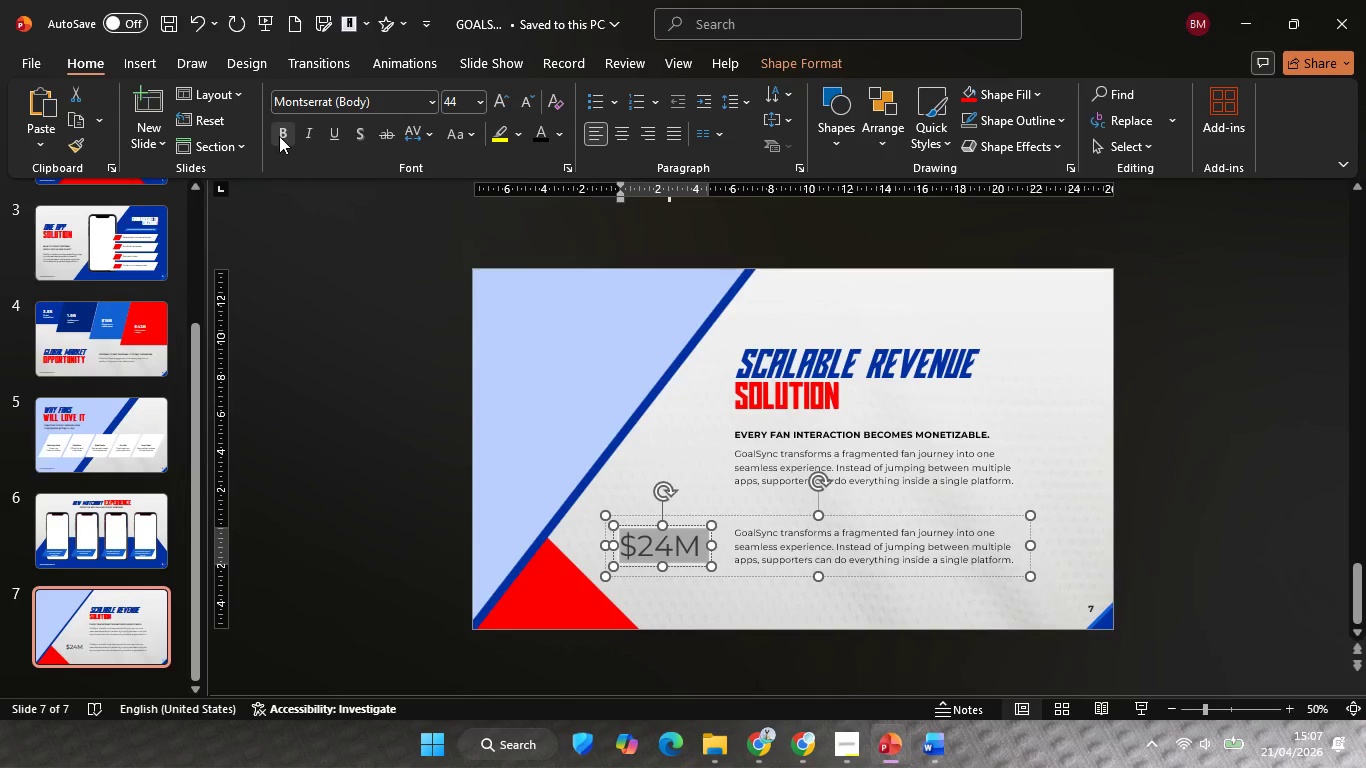 
left_click([279, 136])
 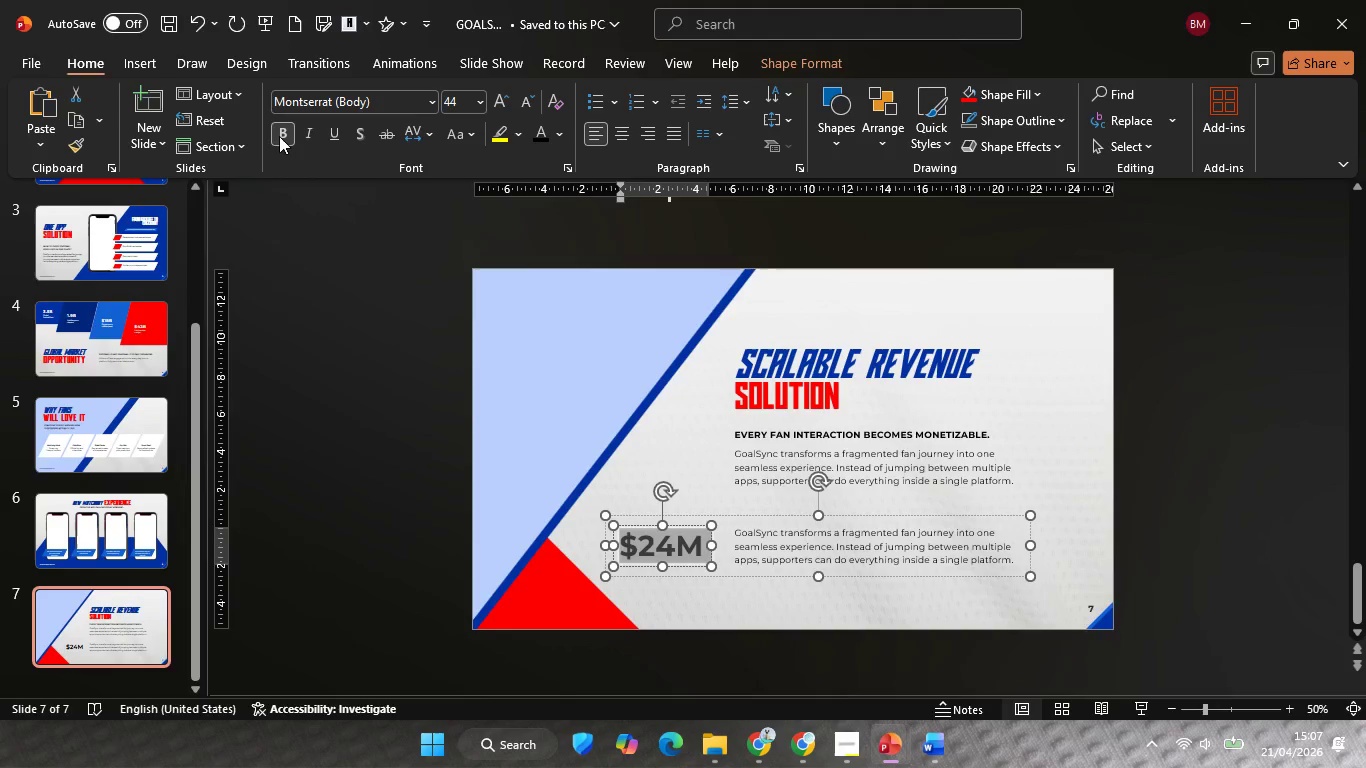 
left_click([279, 136])
 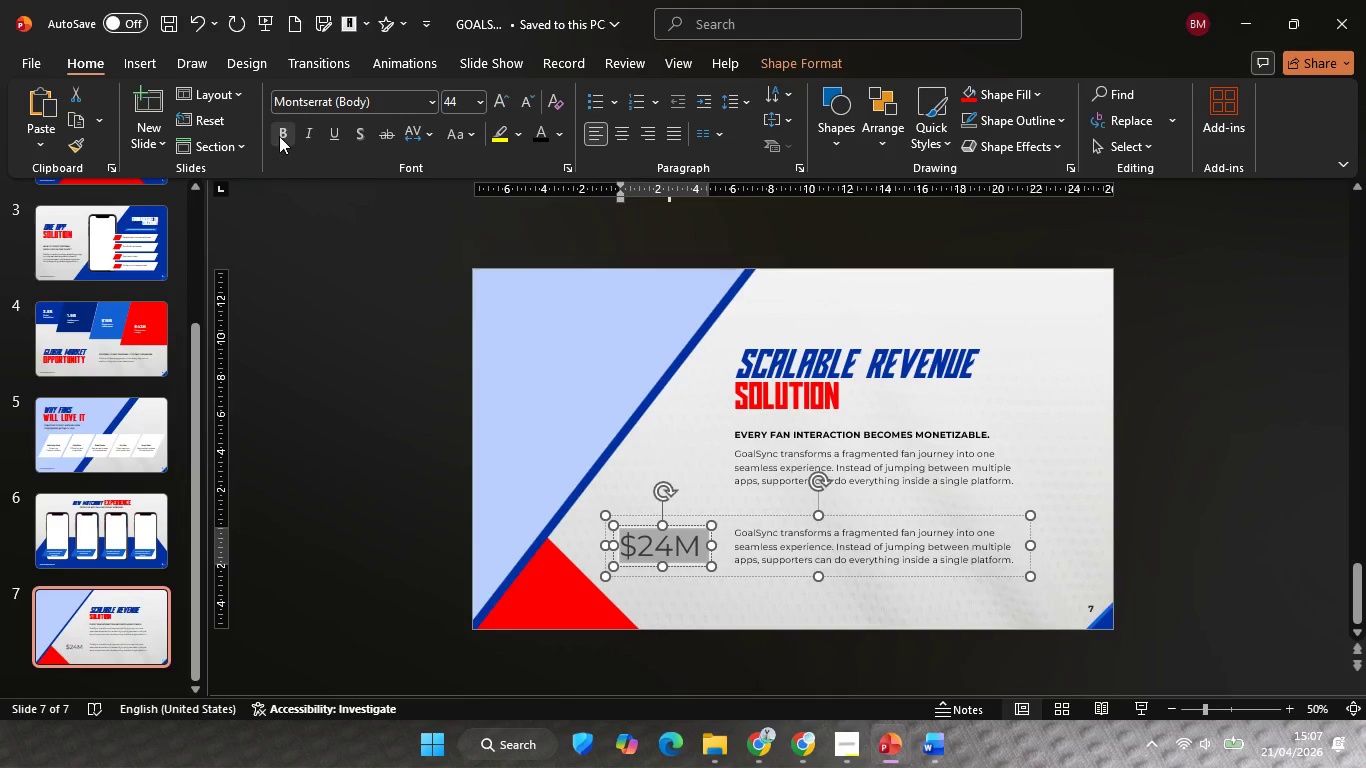 
left_click([279, 136])
 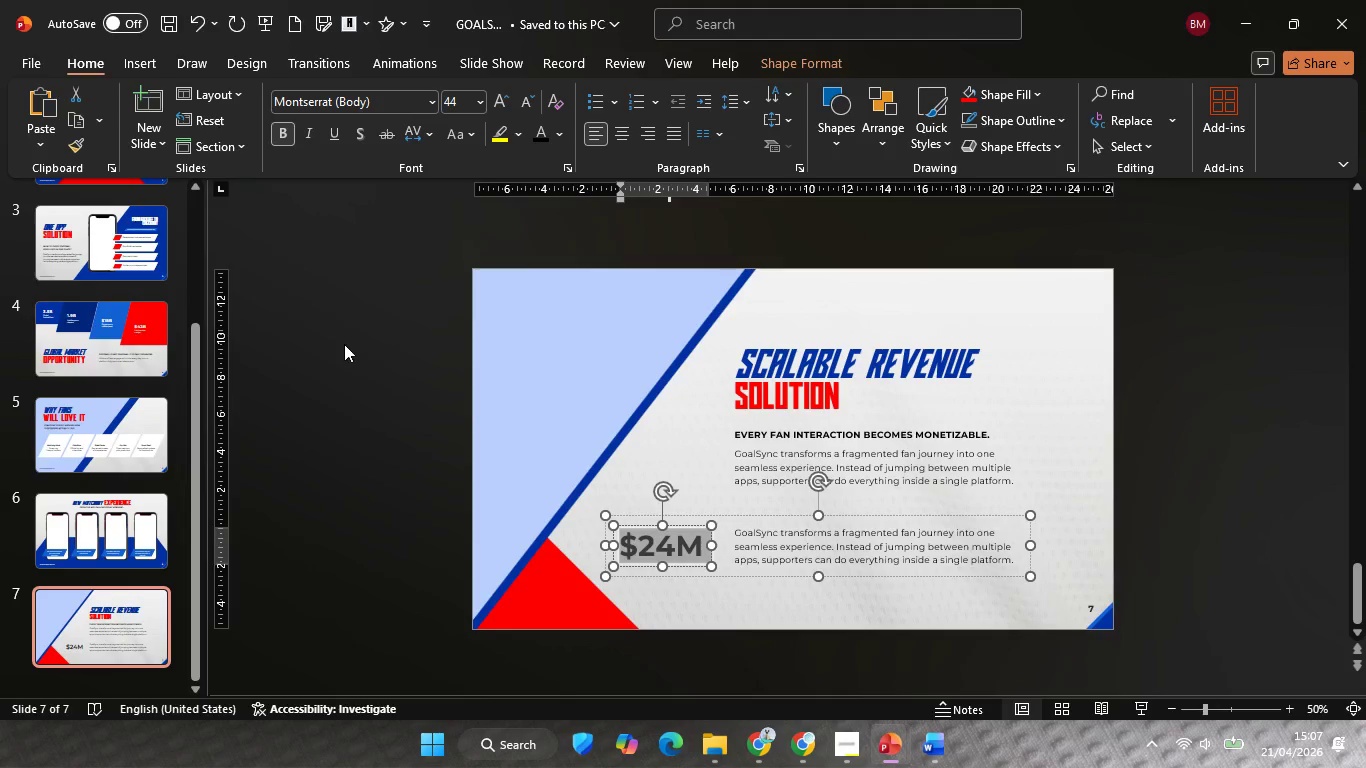 
left_click([345, 346])
 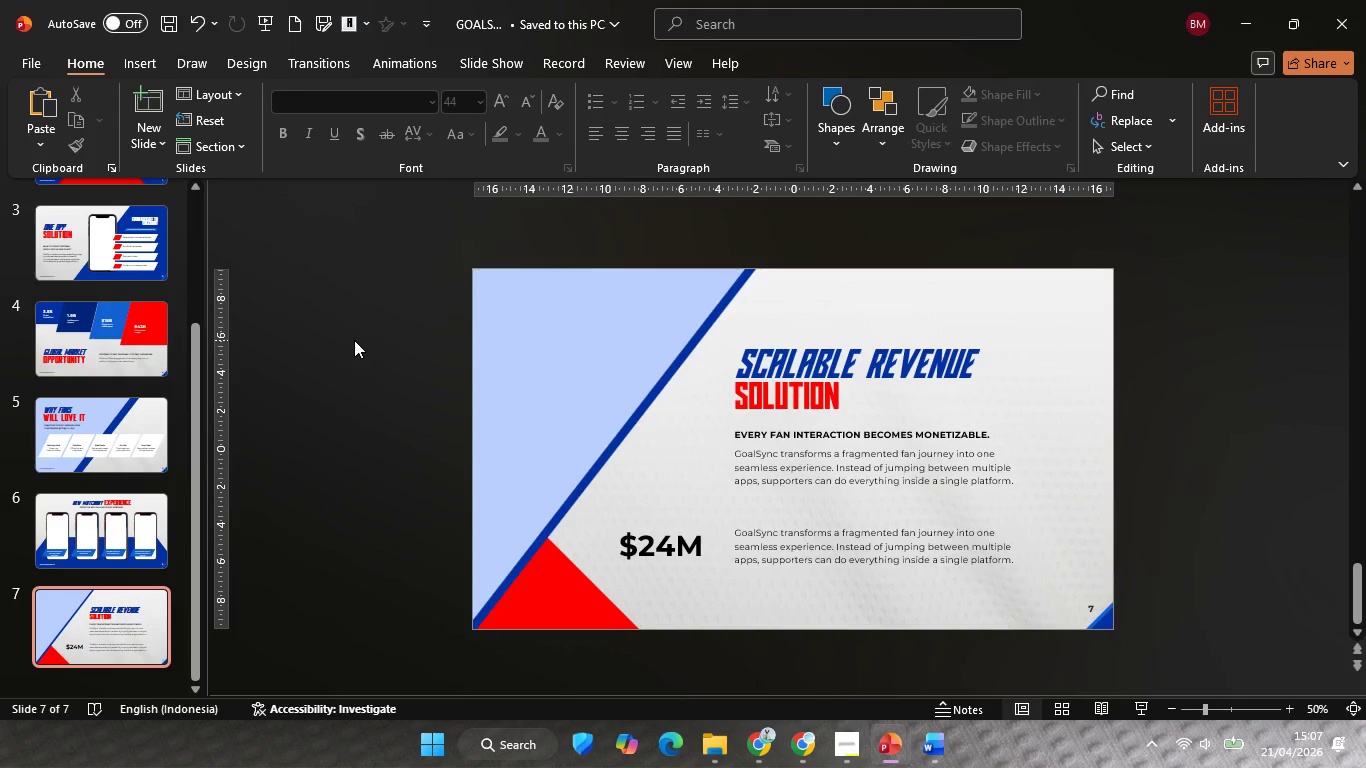 
left_click([82, 437])
 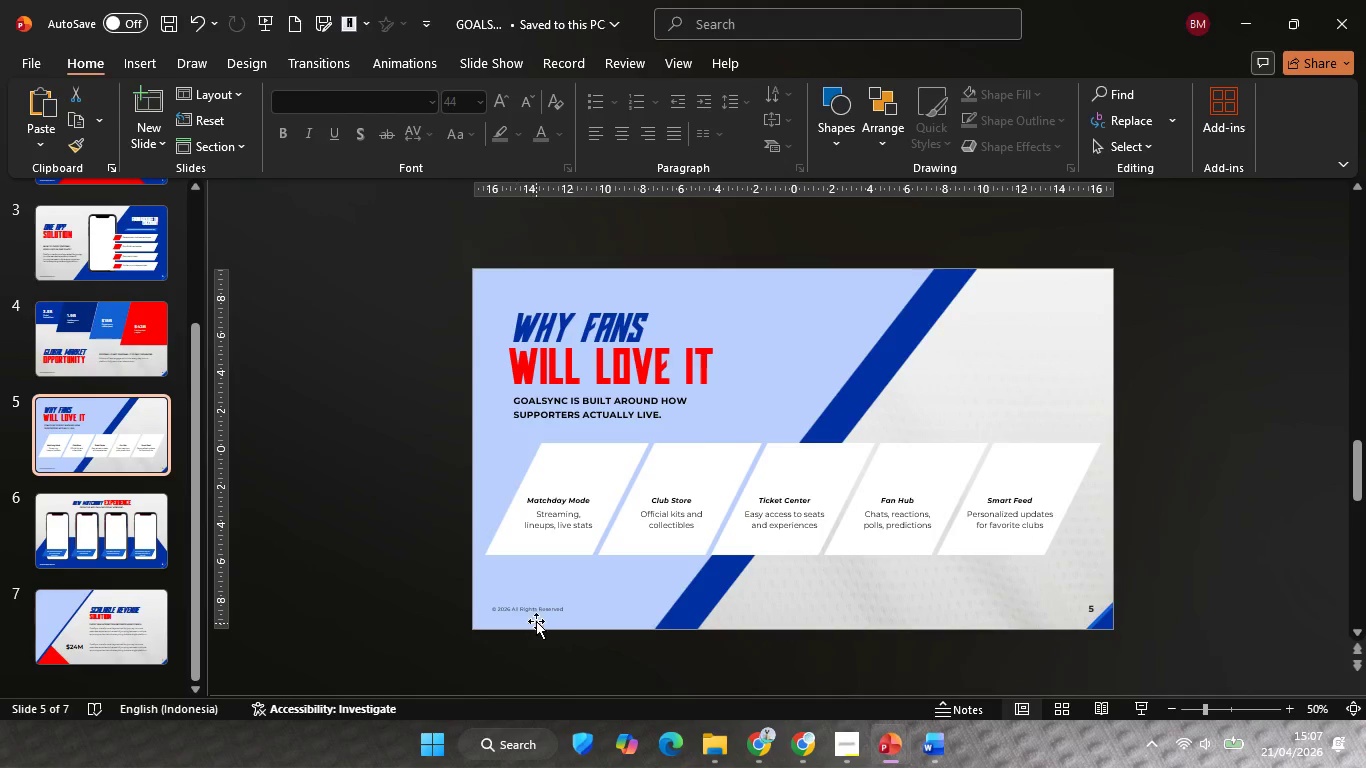 
left_click([534, 609])
 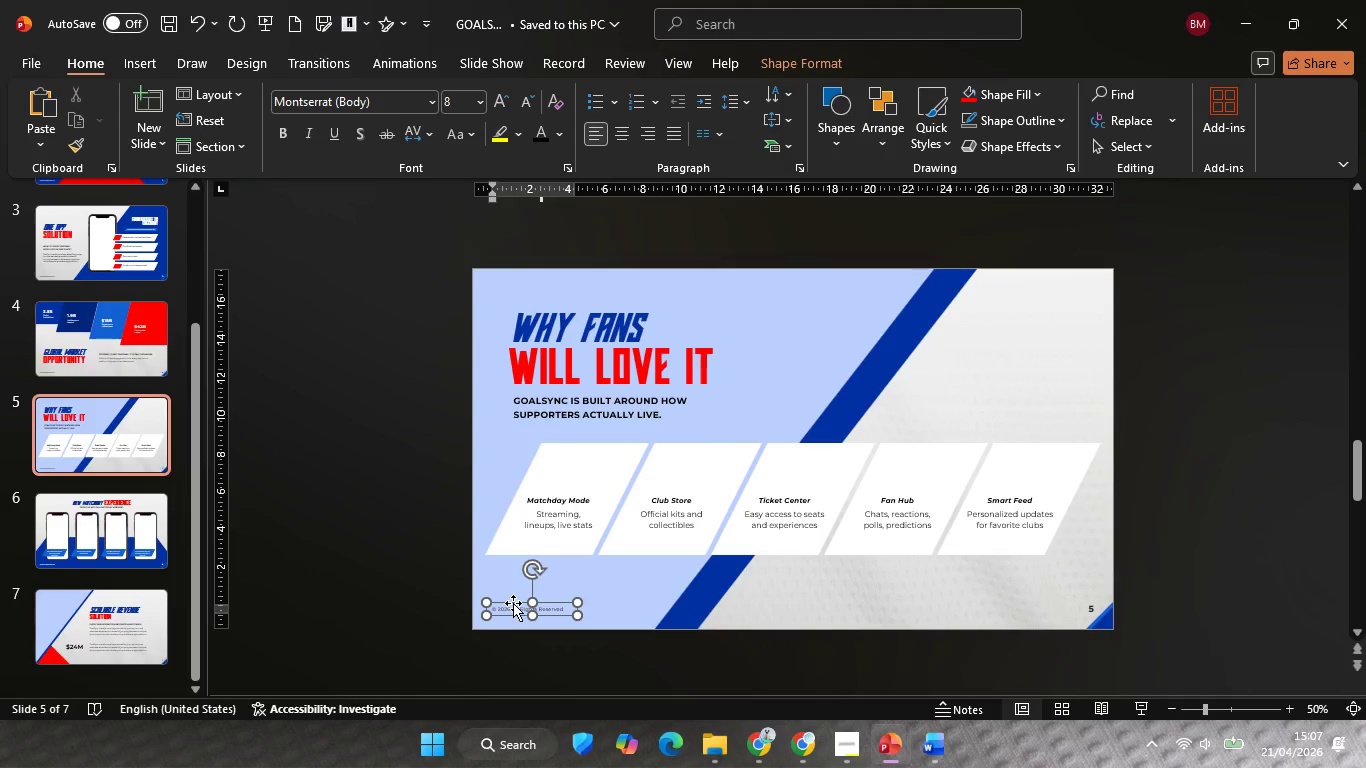 
left_click([513, 603])
 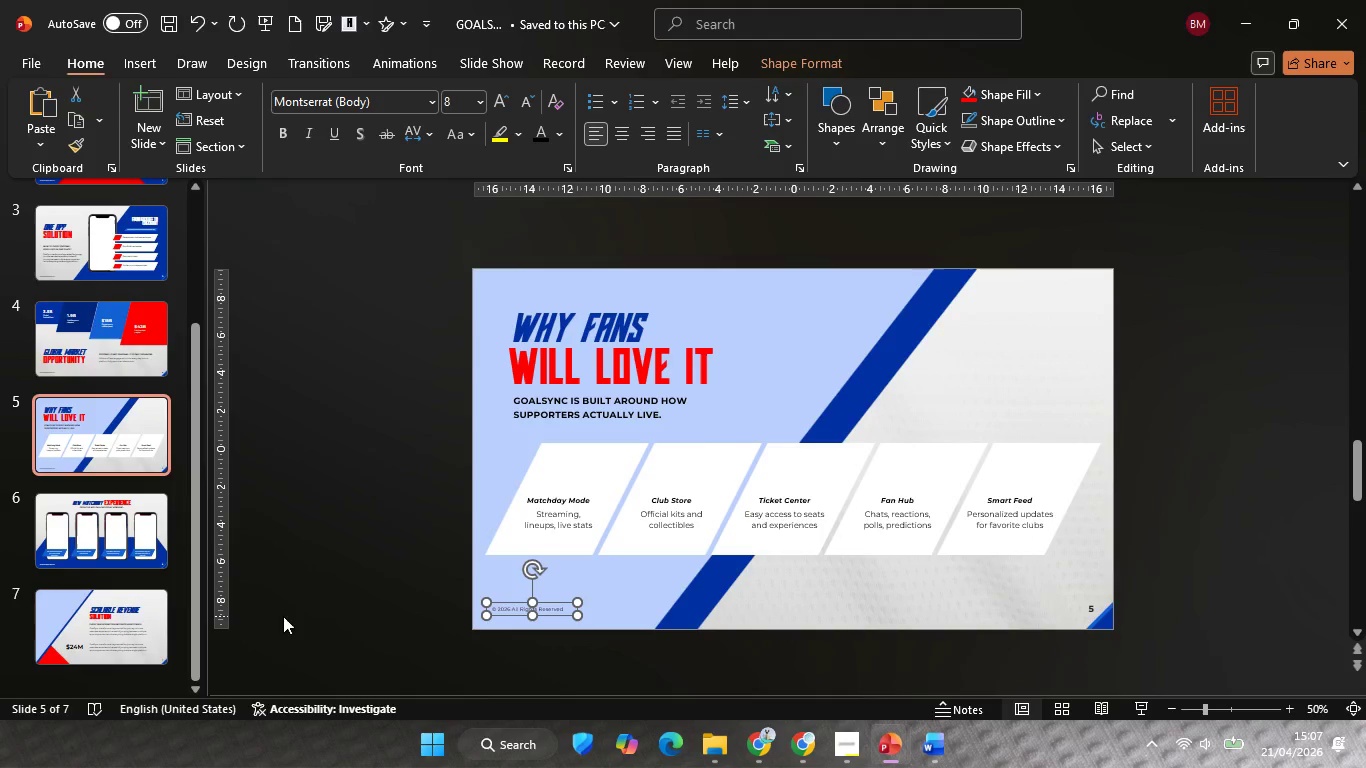 
key(Control+C)
 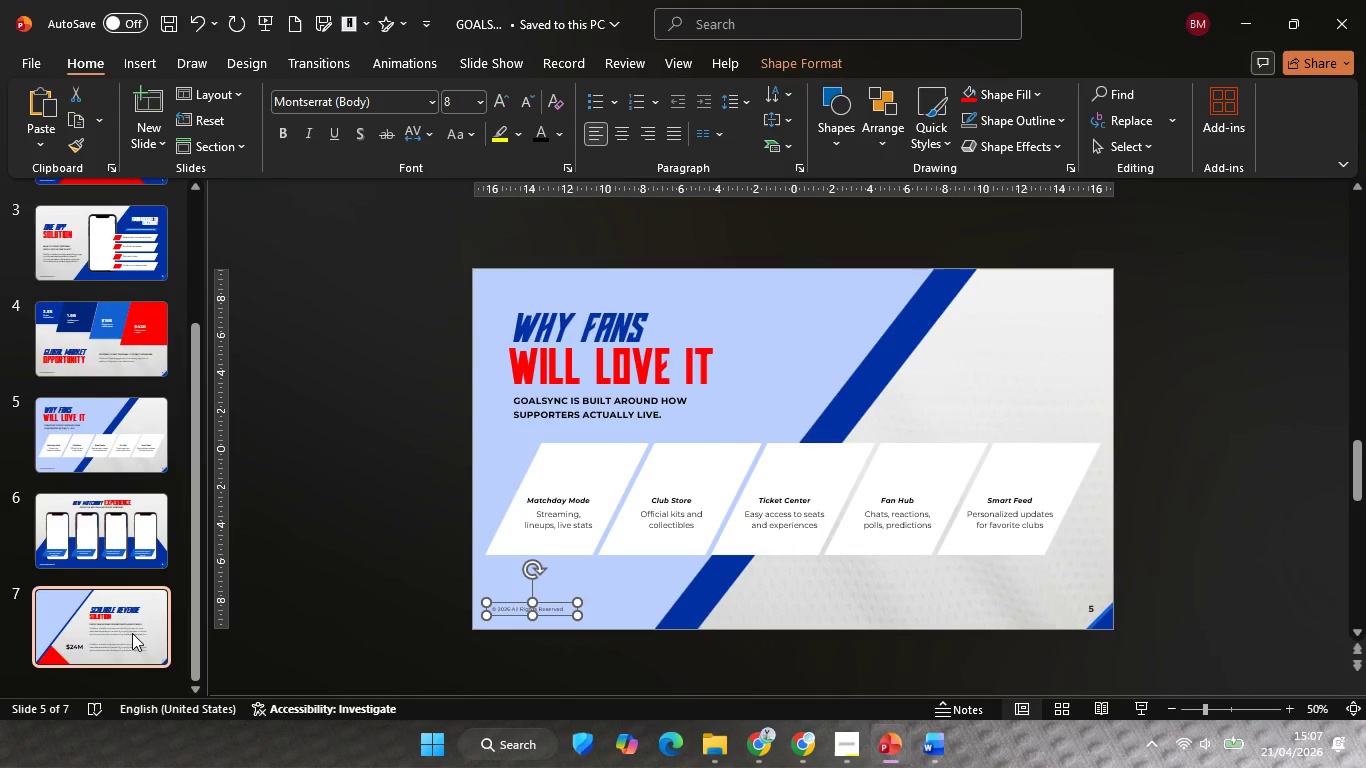 
left_click([132, 633])
 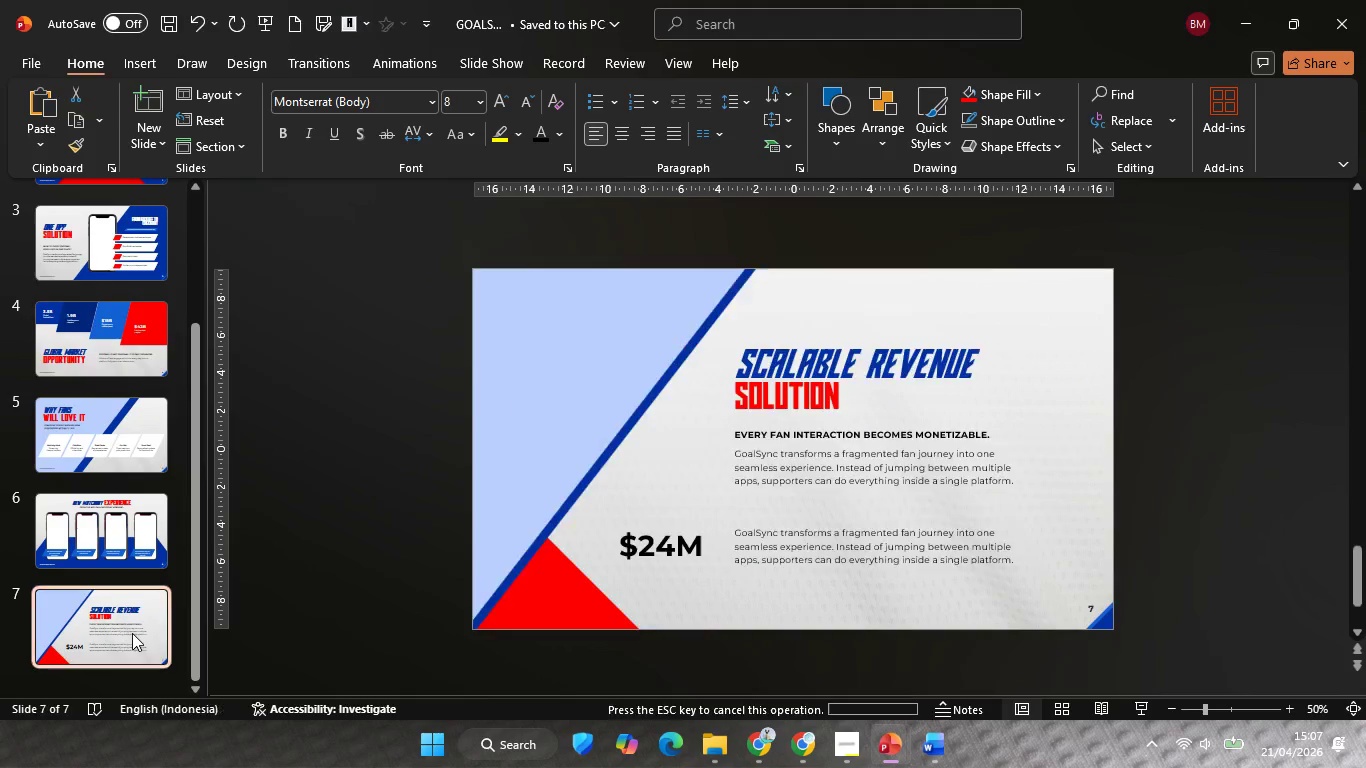 
key(Control+V)
 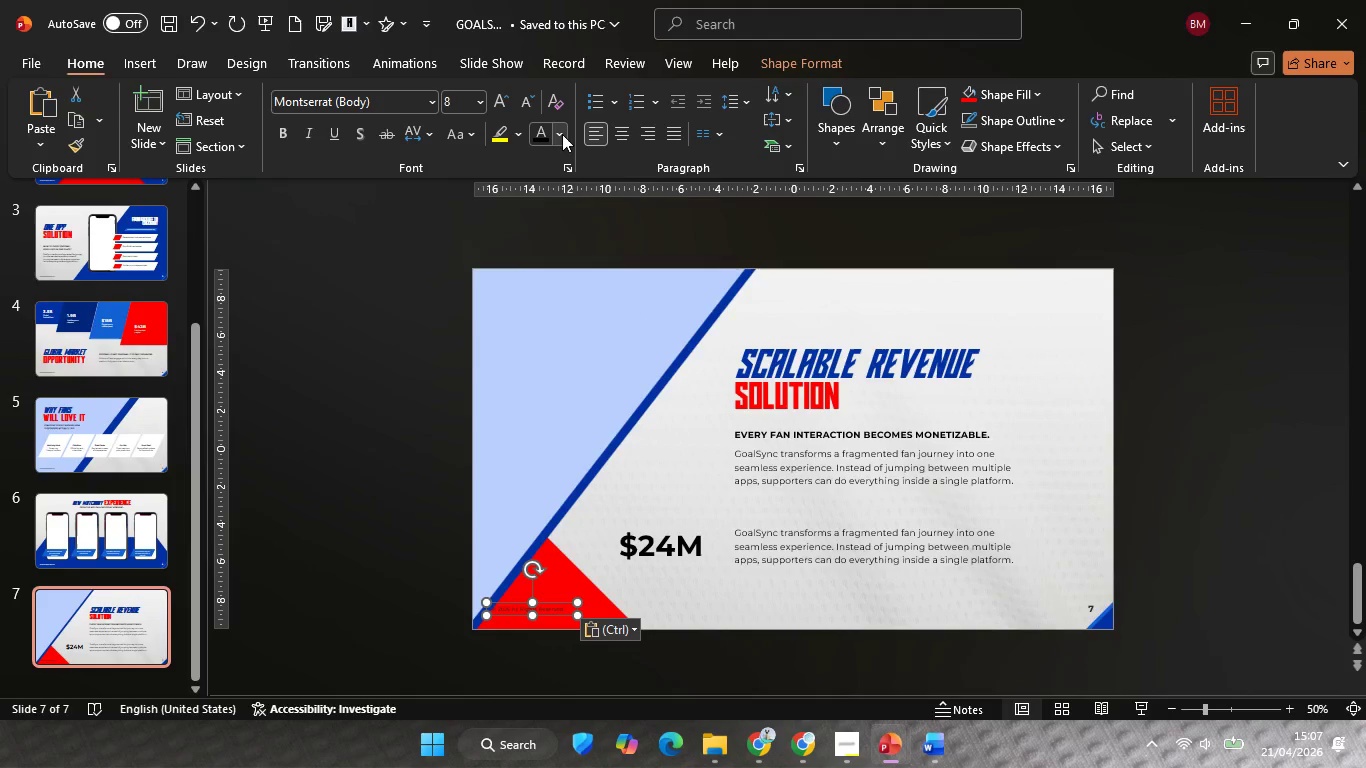 
left_click([560, 133])
 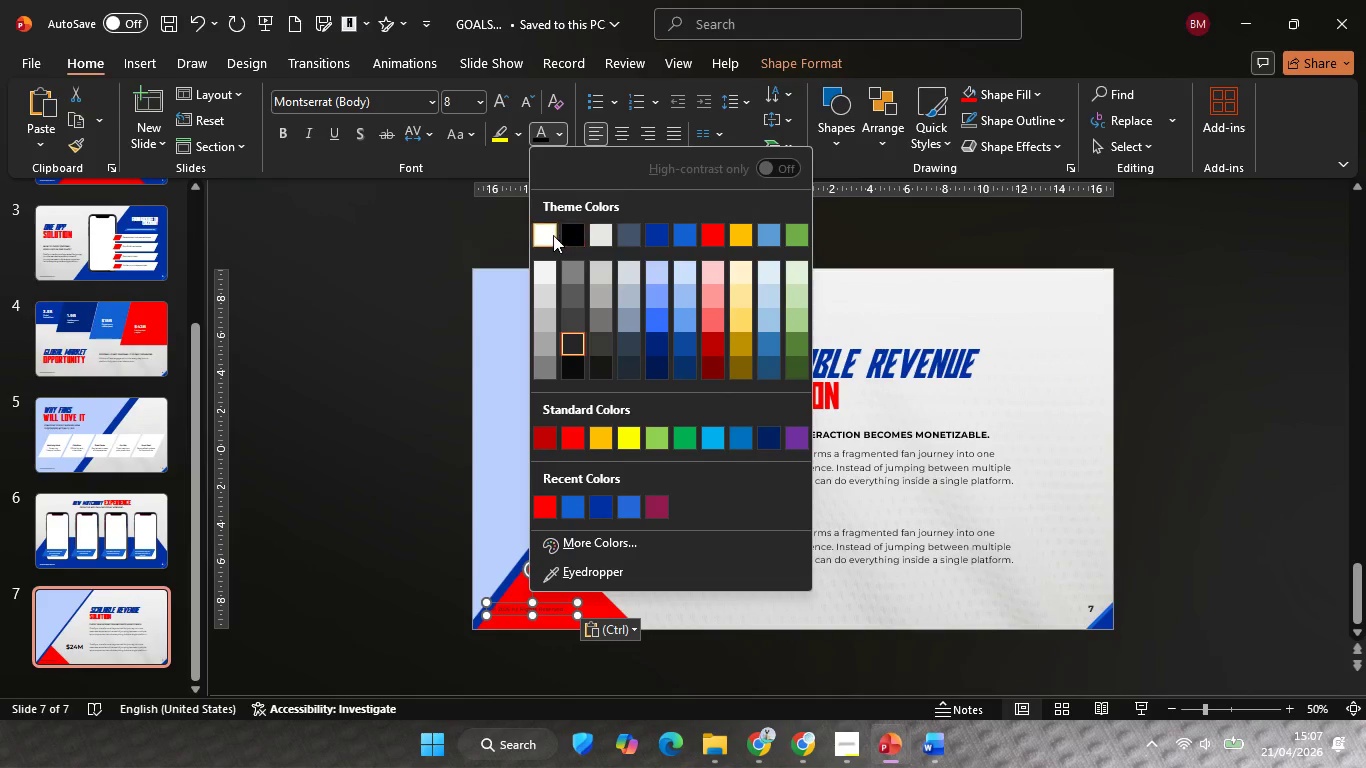 
left_click([546, 237])
 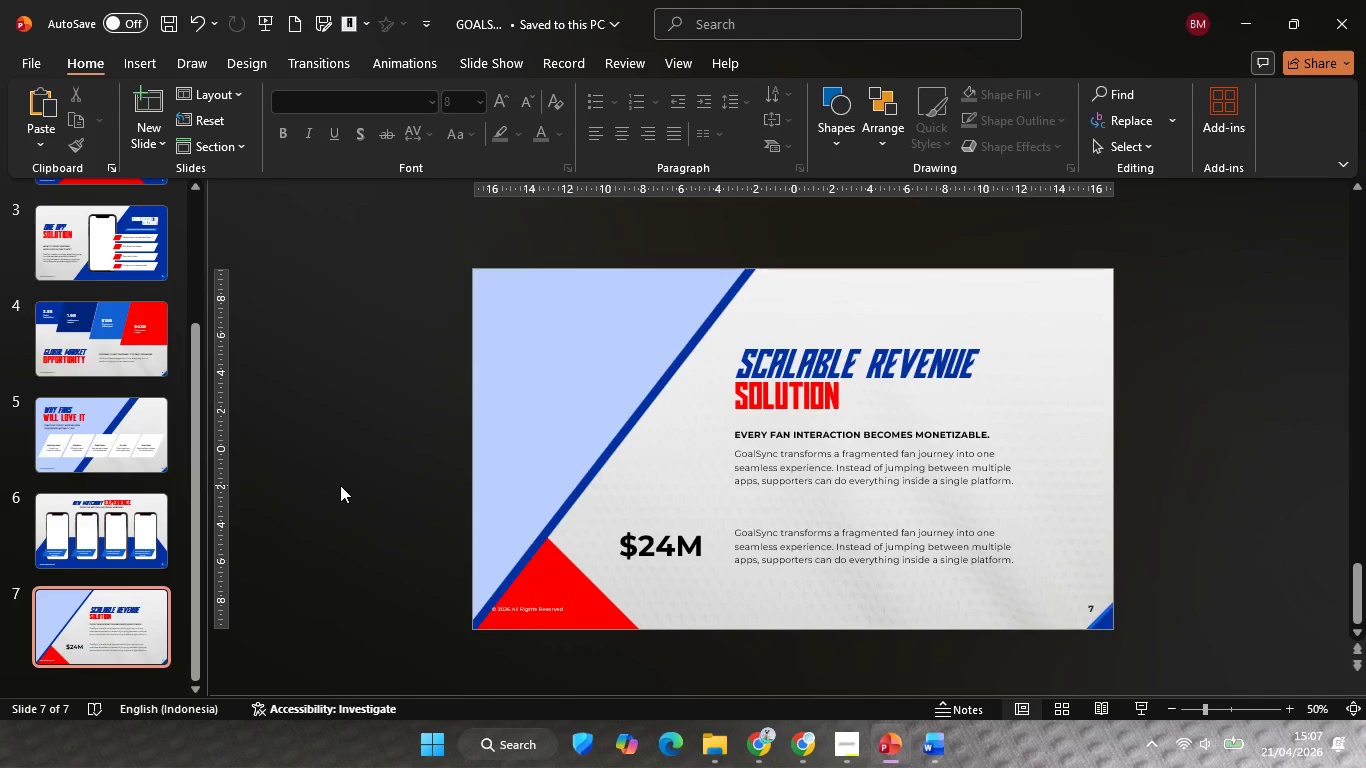 
double_click([340, 485])
 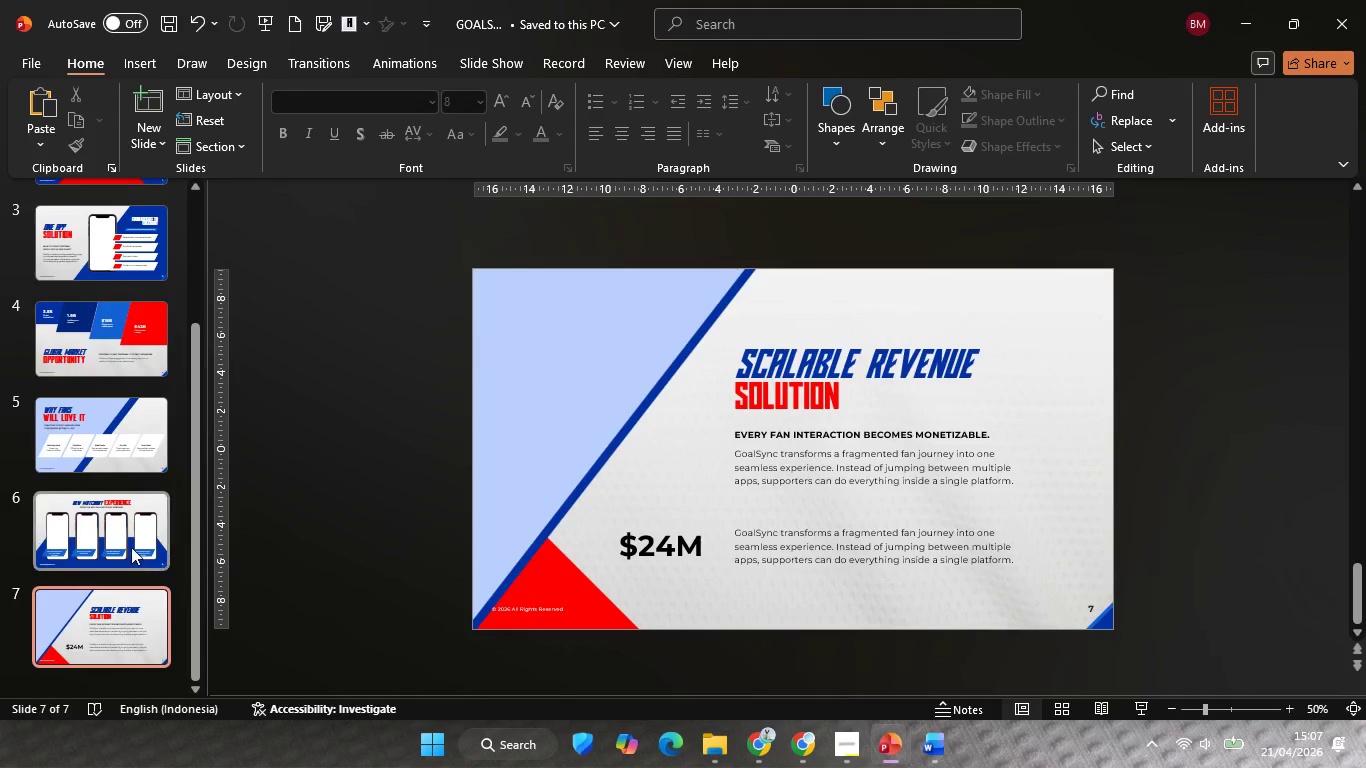 
left_click([131, 547])
 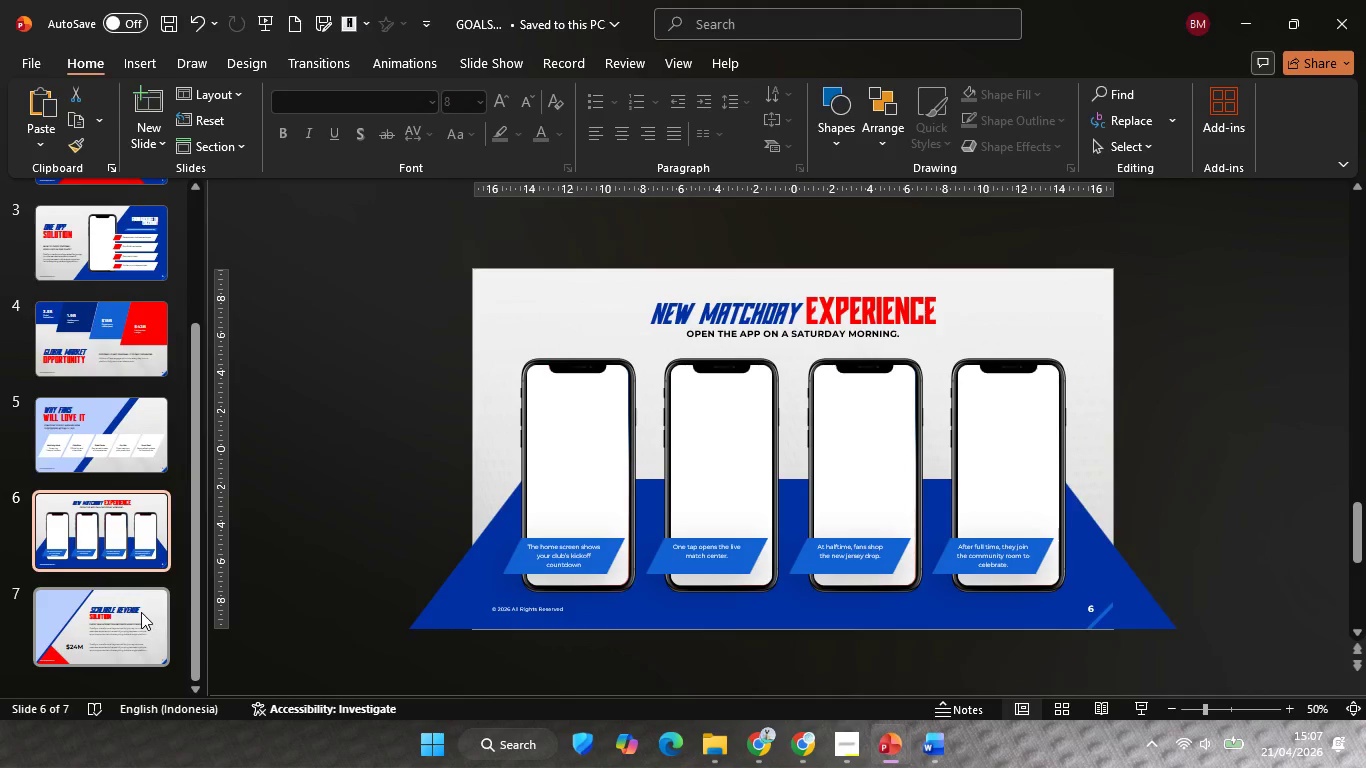 
left_click([141, 612])
 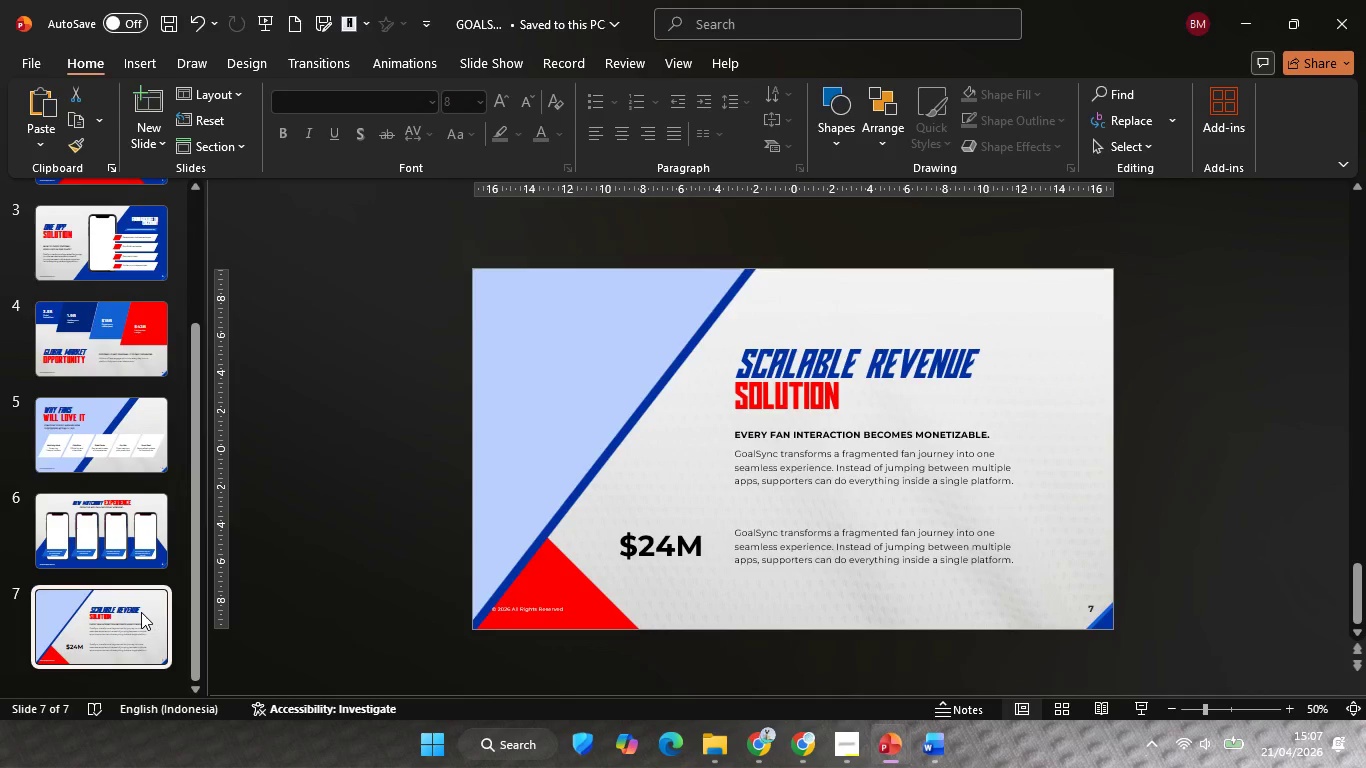 
left_click([120, 541])
 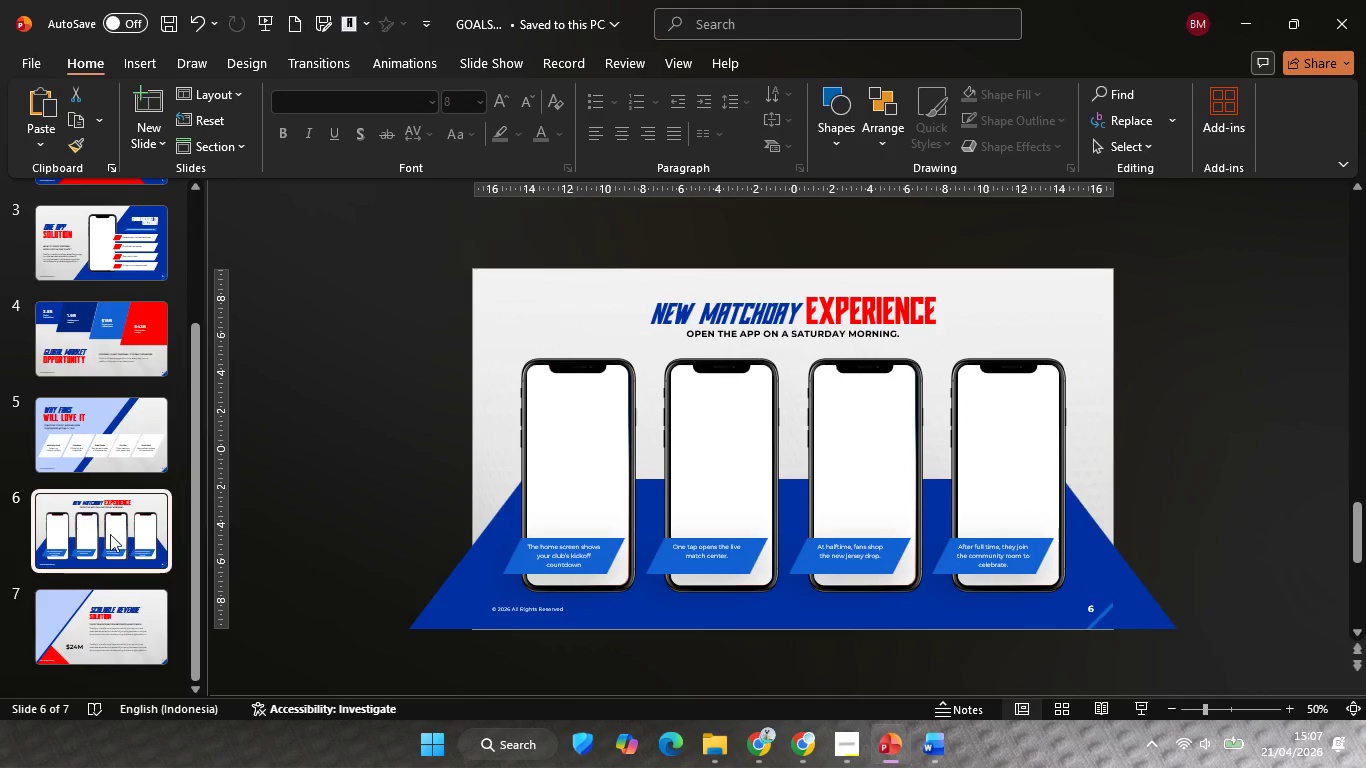 
scroll: coordinate [113, 521], scroll_direction: none, amount: 0.0
 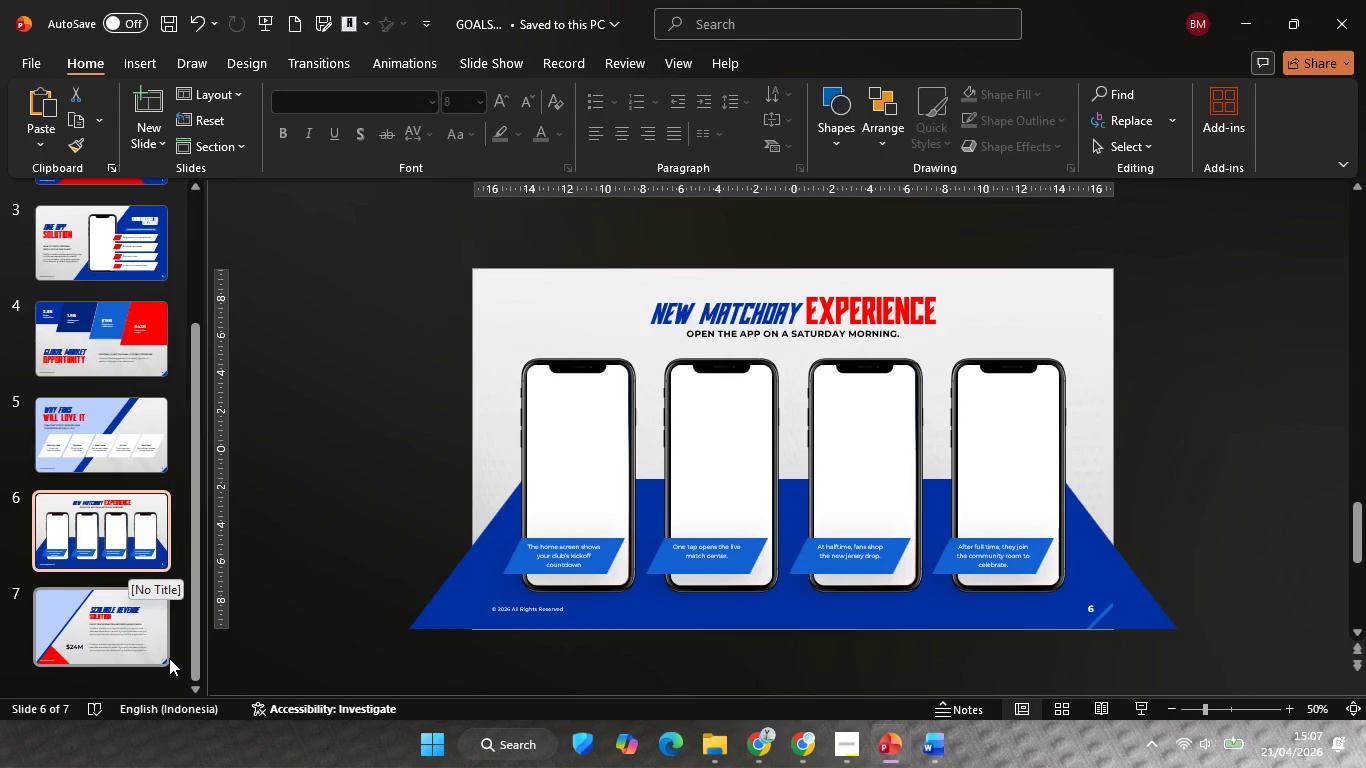 
left_click([142, 643])
 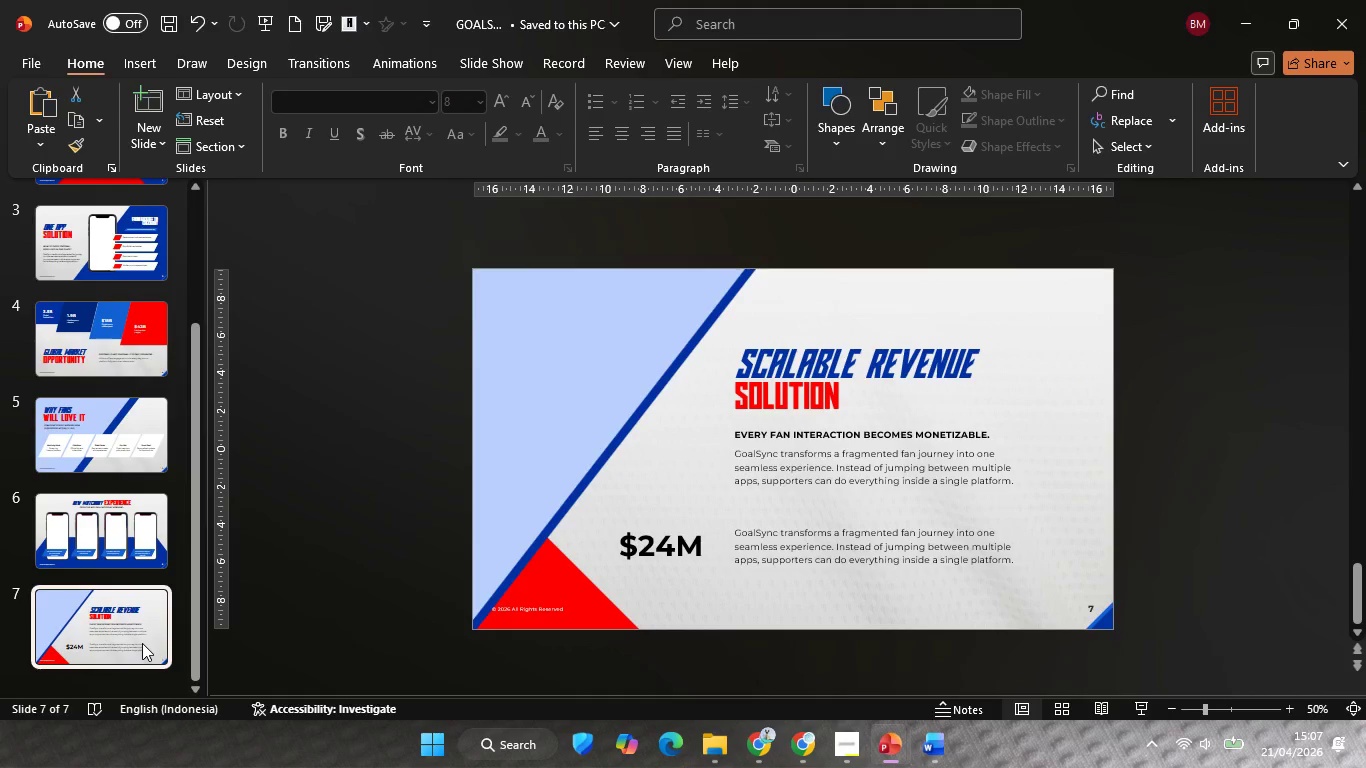 
left_click([134, 547])
 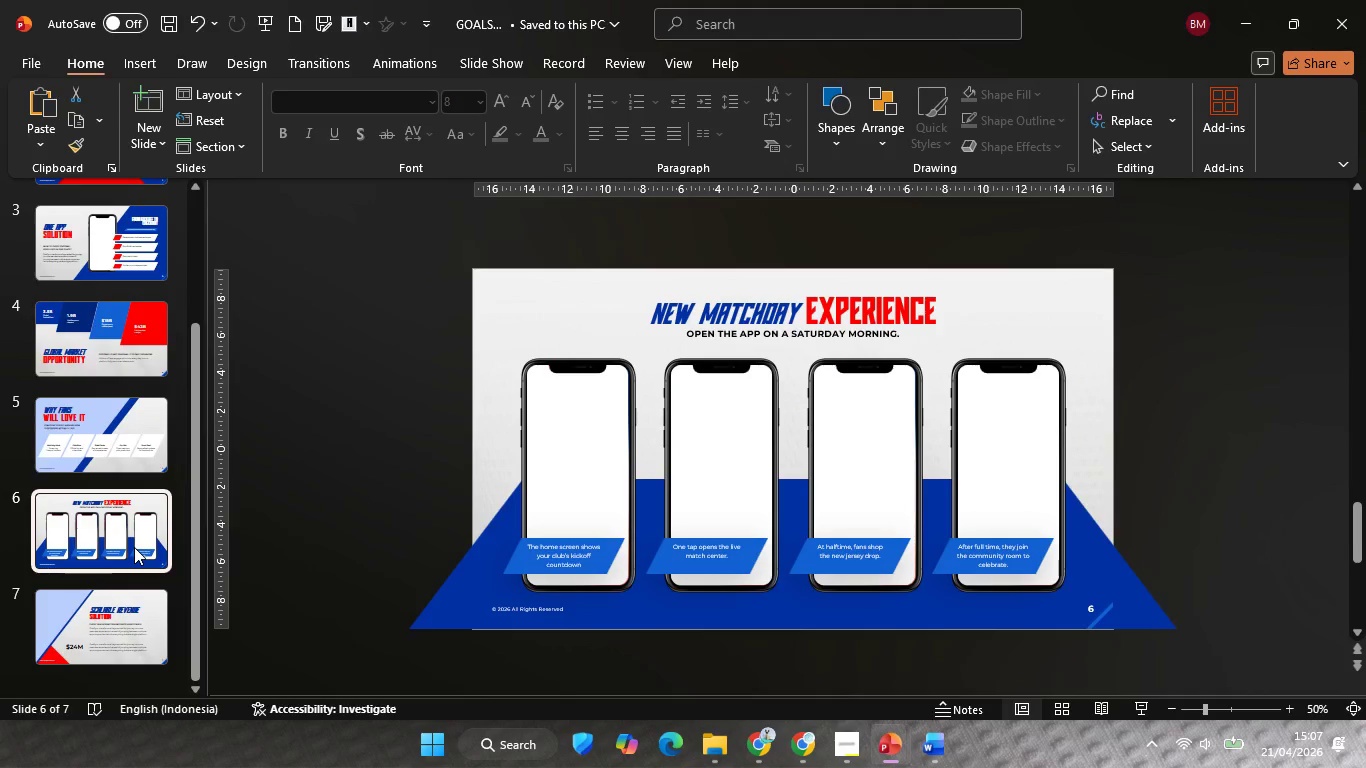 
left_click([90, 457])
 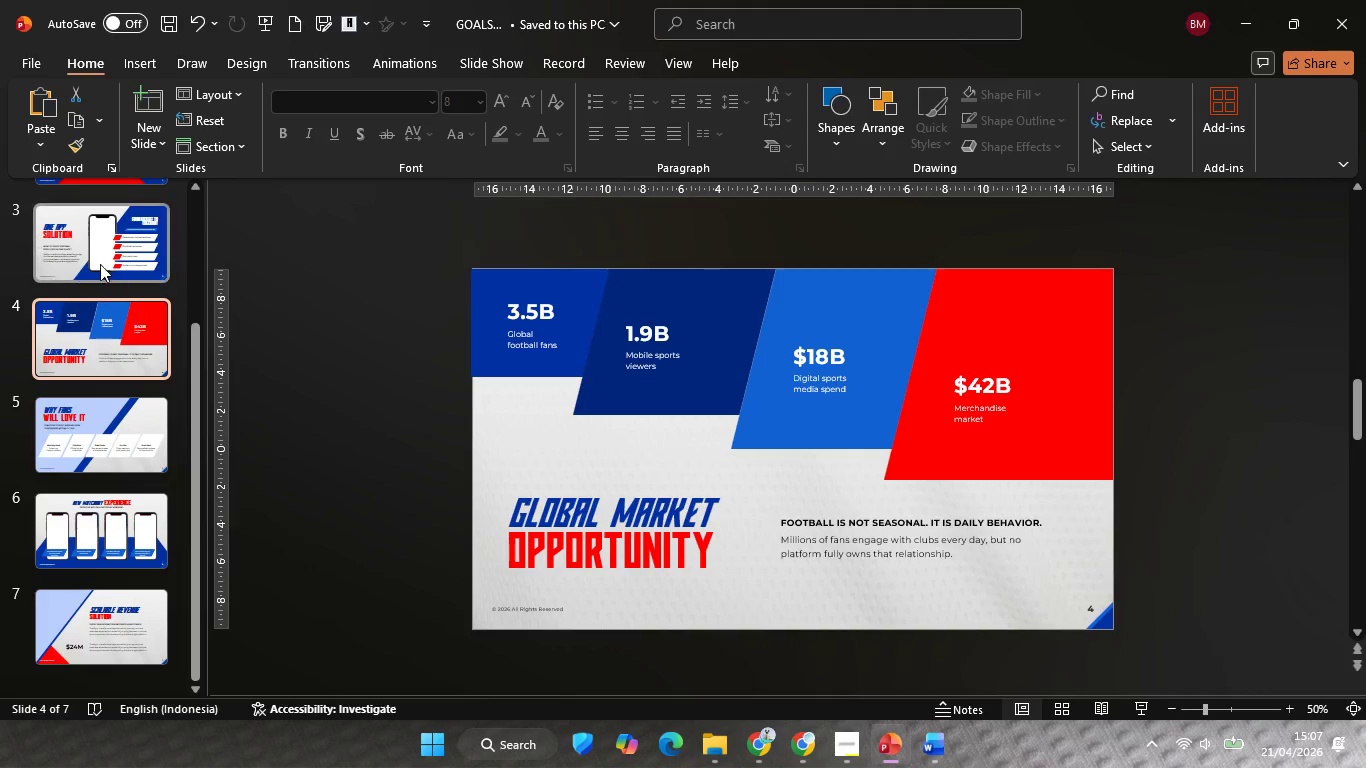 
wait(5.55)
 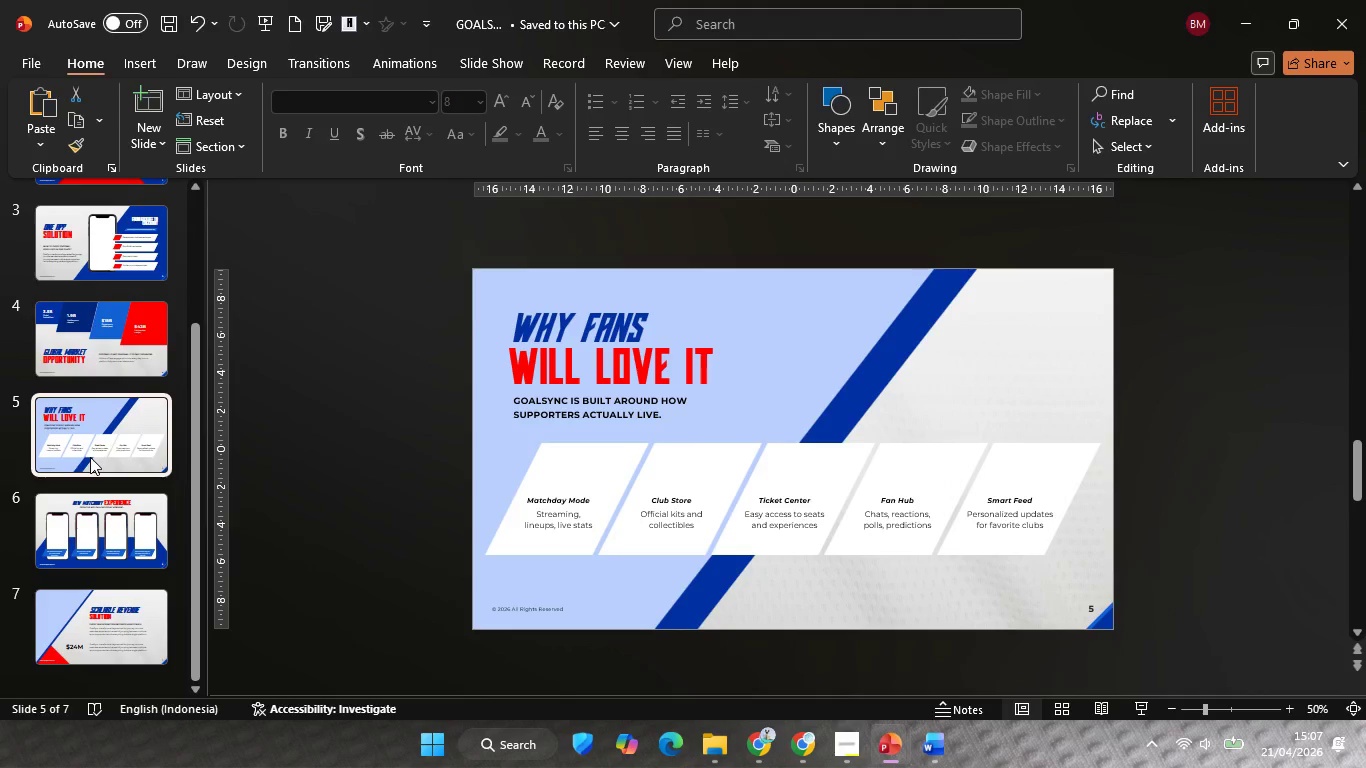 
scroll: coordinate [67, 426], scroll_direction: up, amount: 4.0
 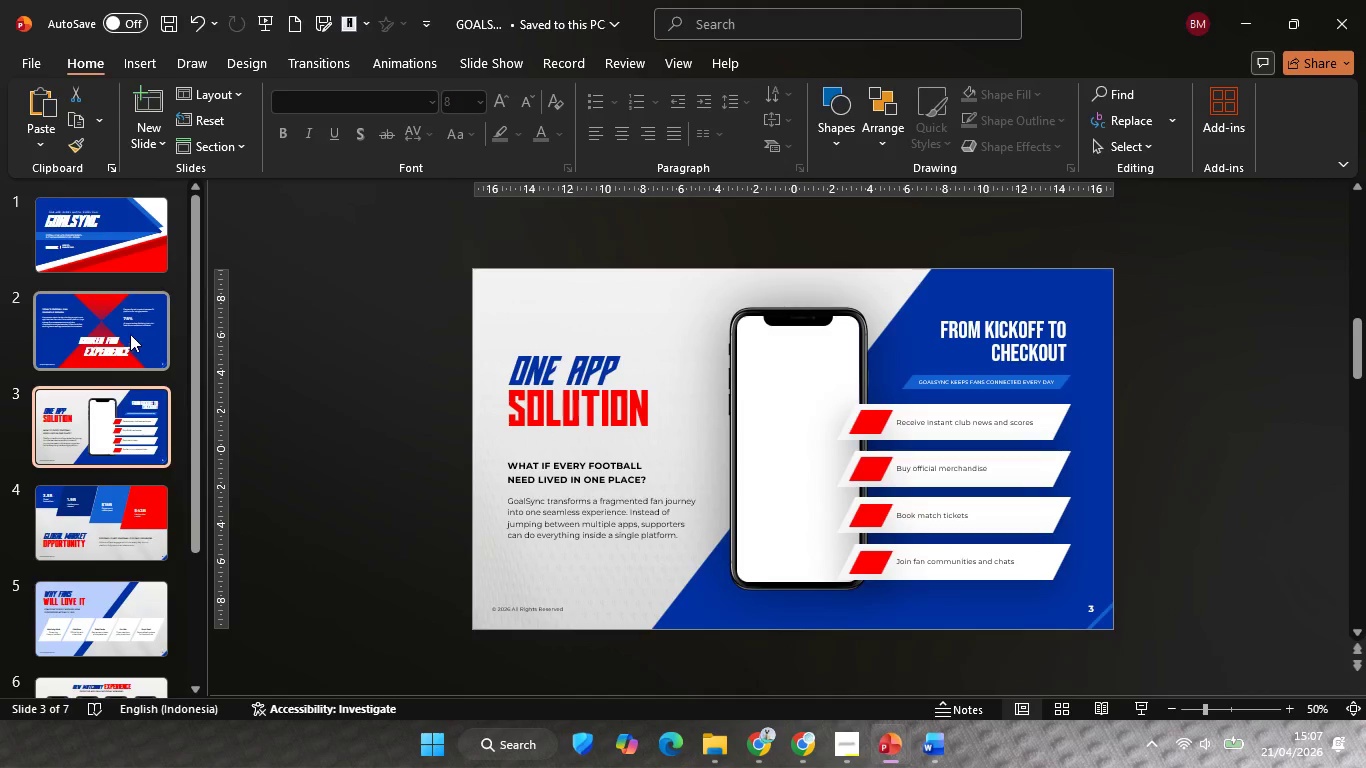 
left_click([130, 334])
 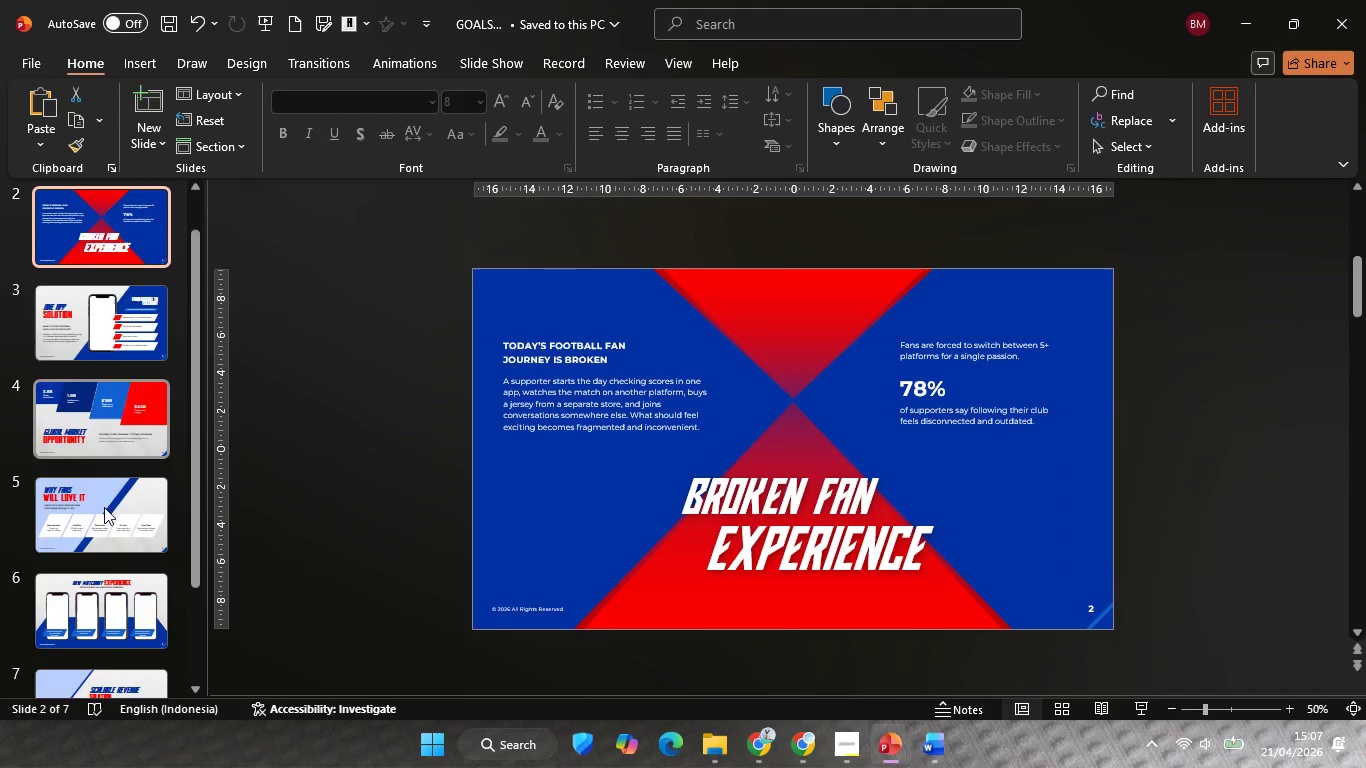 
left_click([61, 633])
 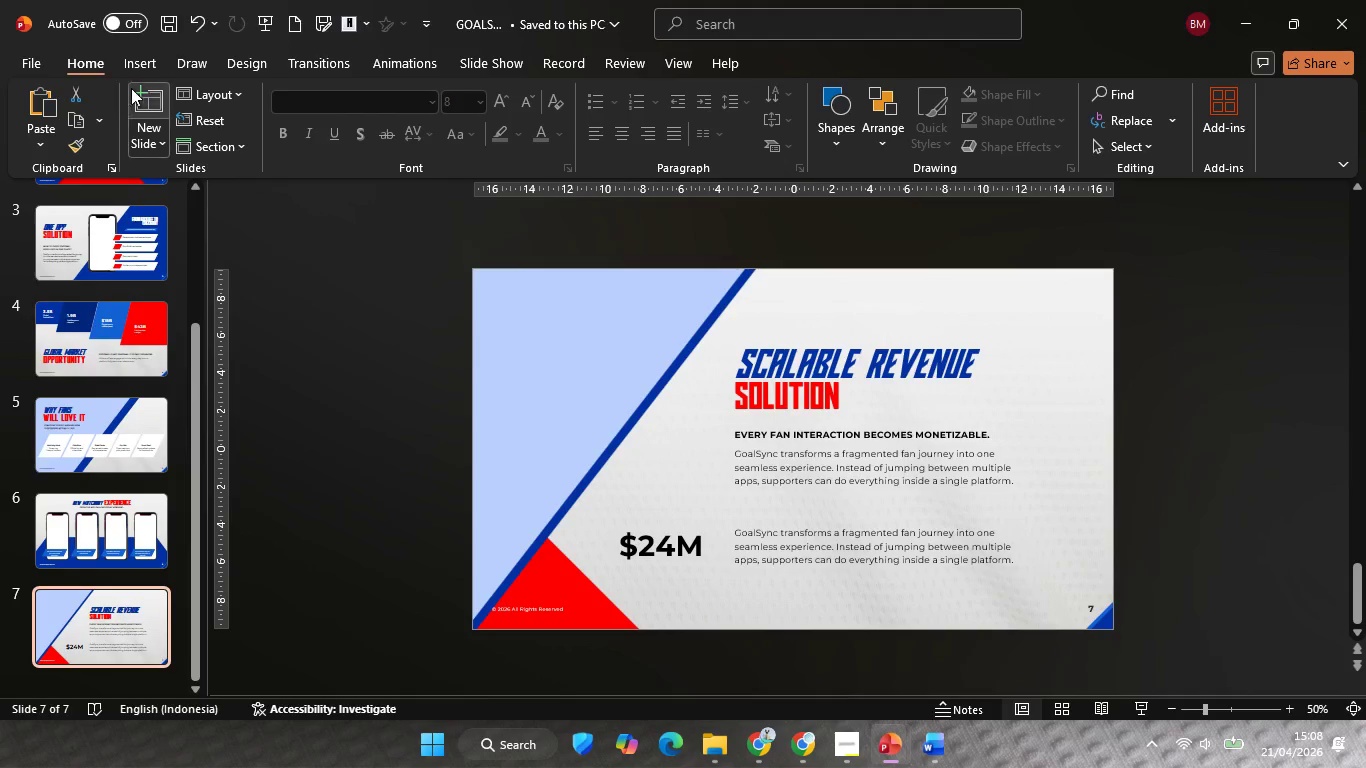 
scroll: coordinate [104, 507], scroll_direction: down, amount: 8.0
 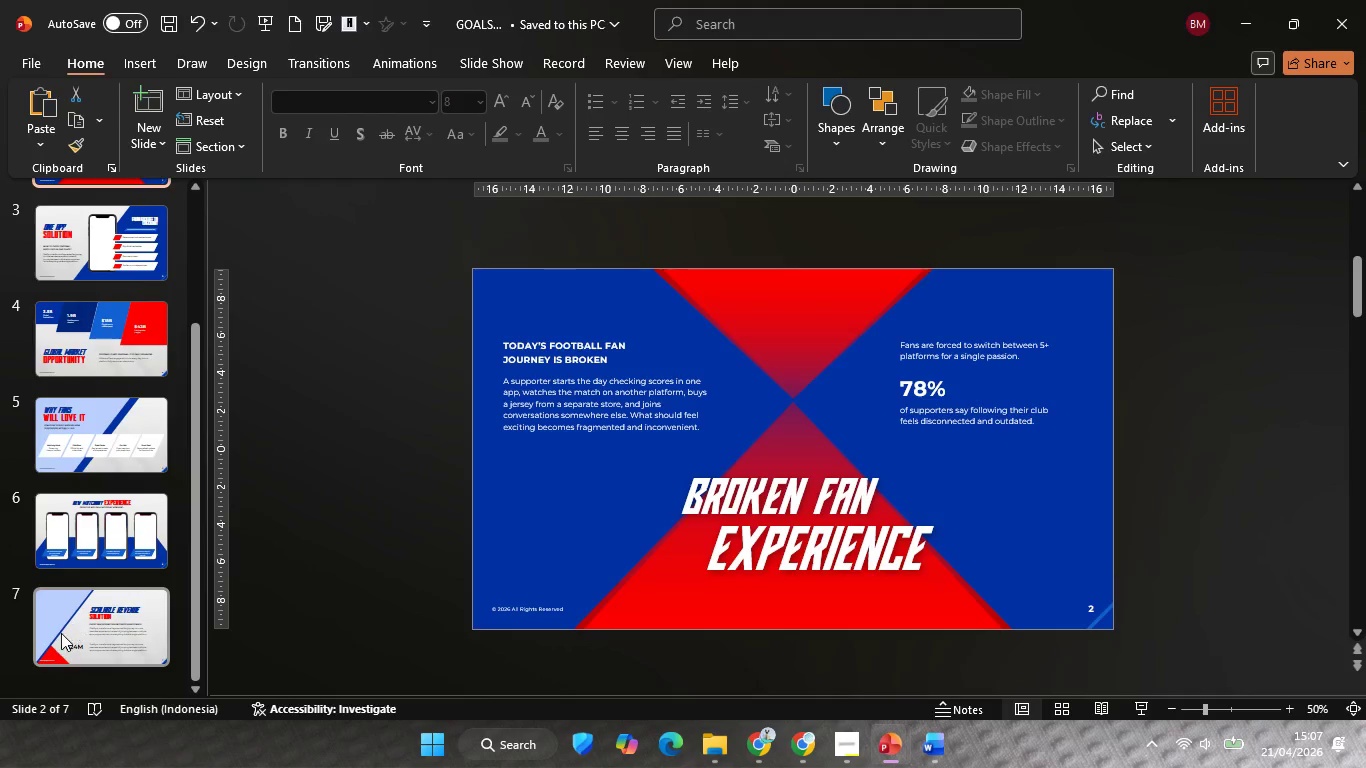 
left_click([145, 95])
 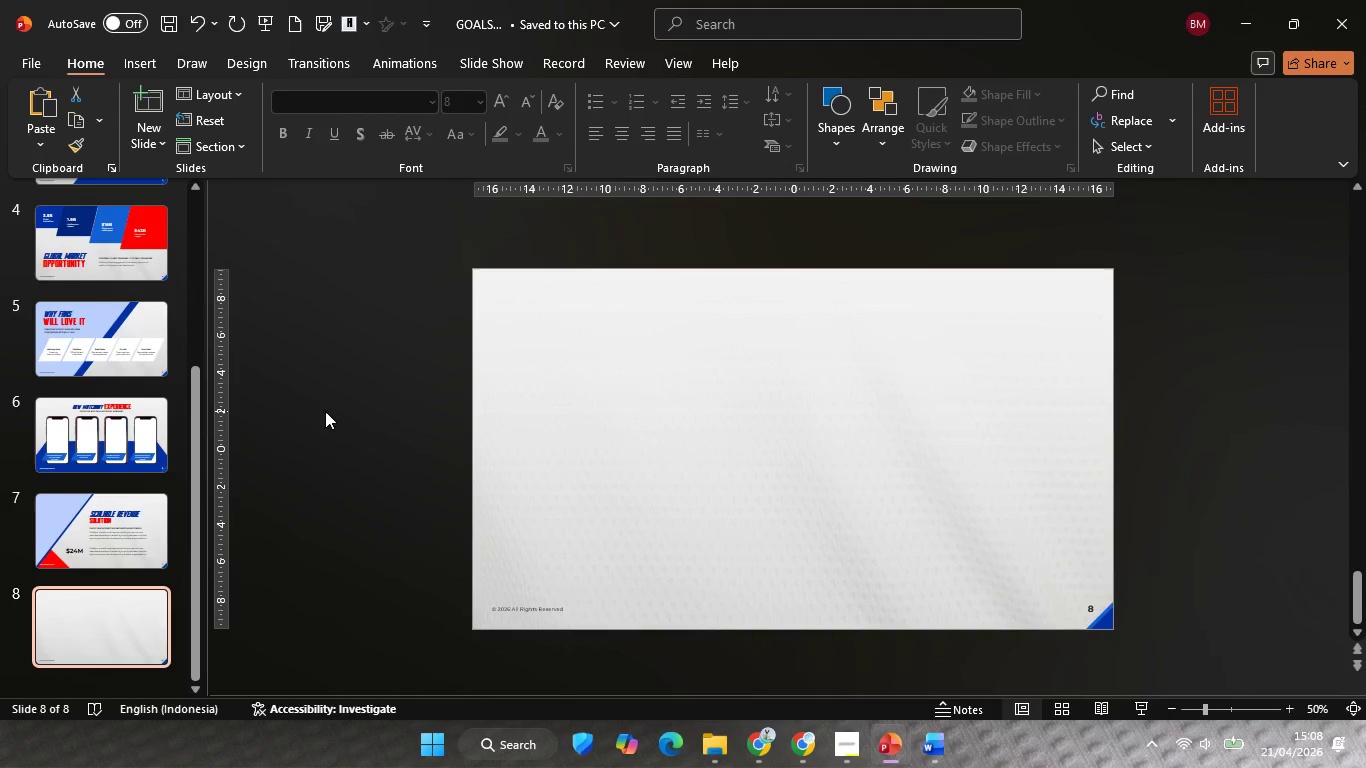 
left_click([325, 411])
 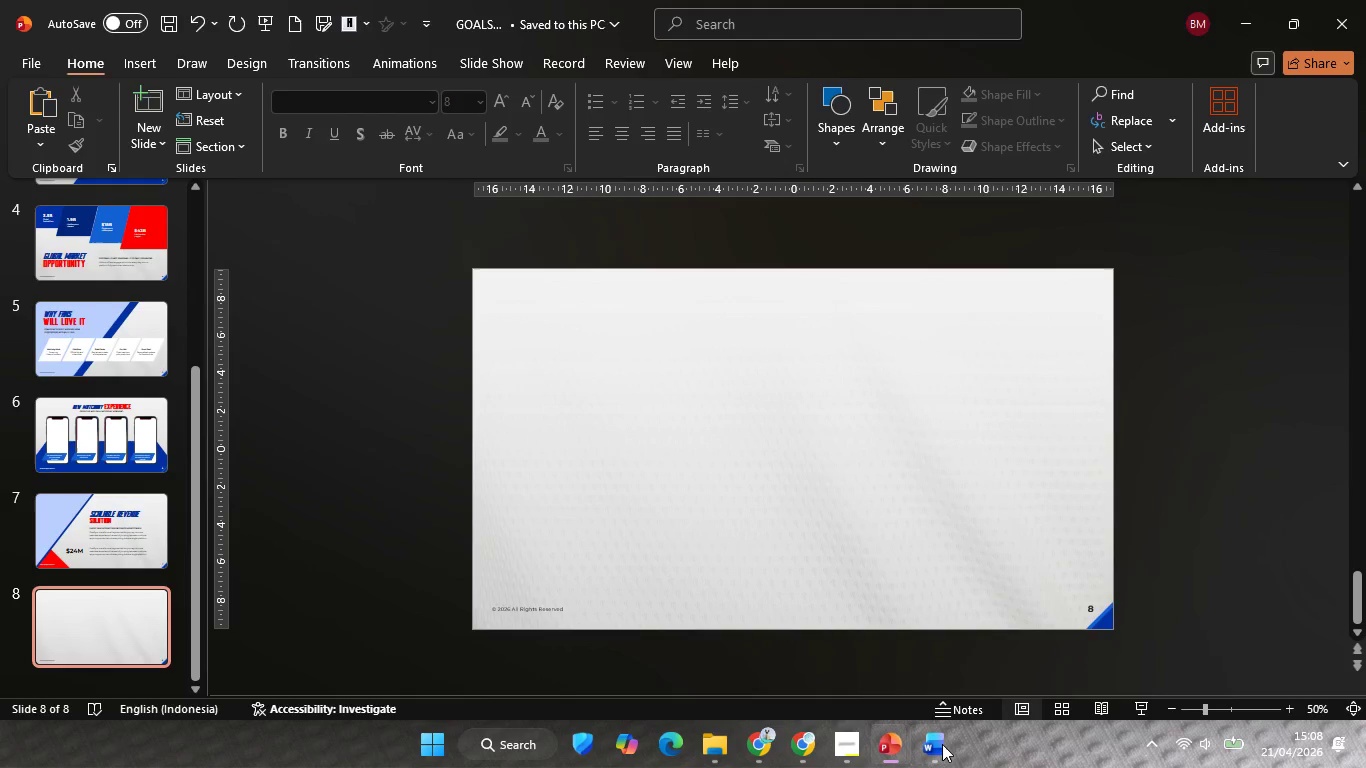 
left_click([941, 744])
 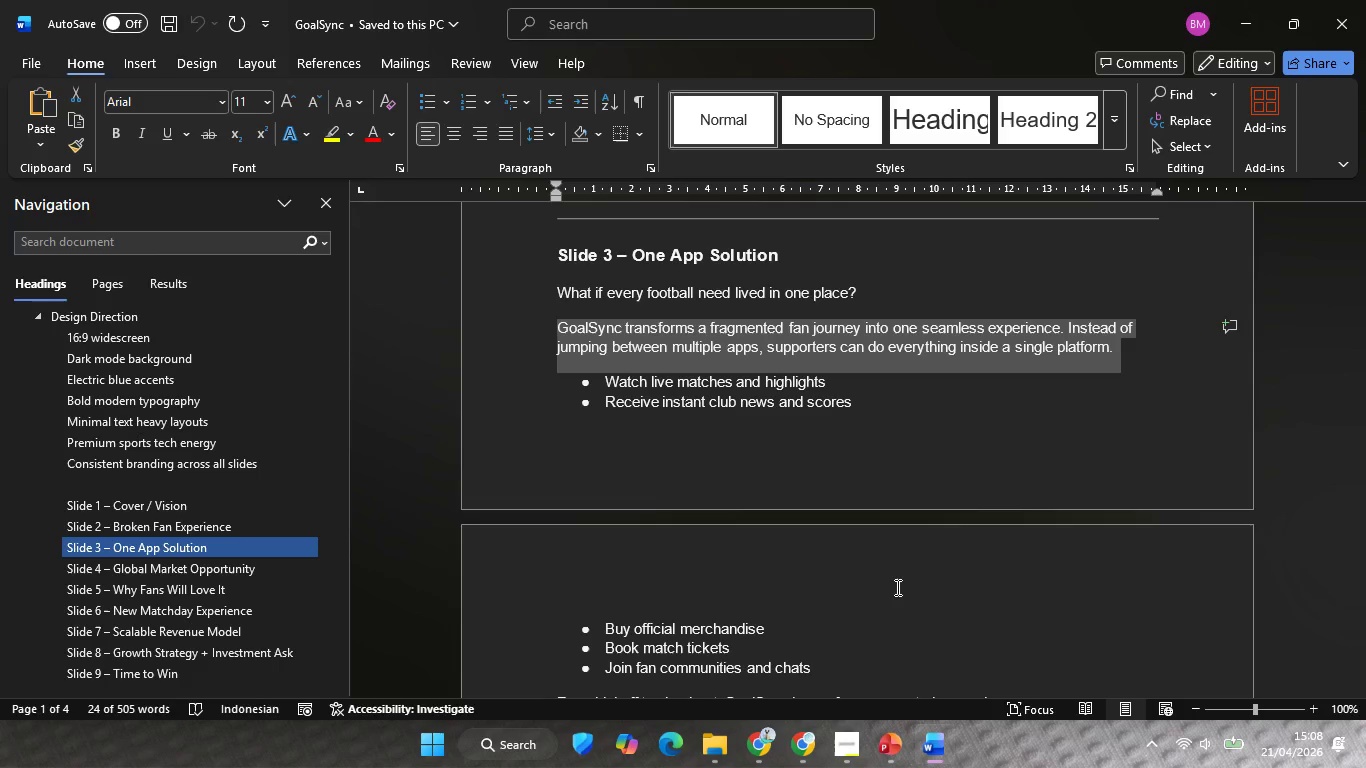 
scroll: coordinate [896, 587], scroll_direction: down, amount: 26.0
 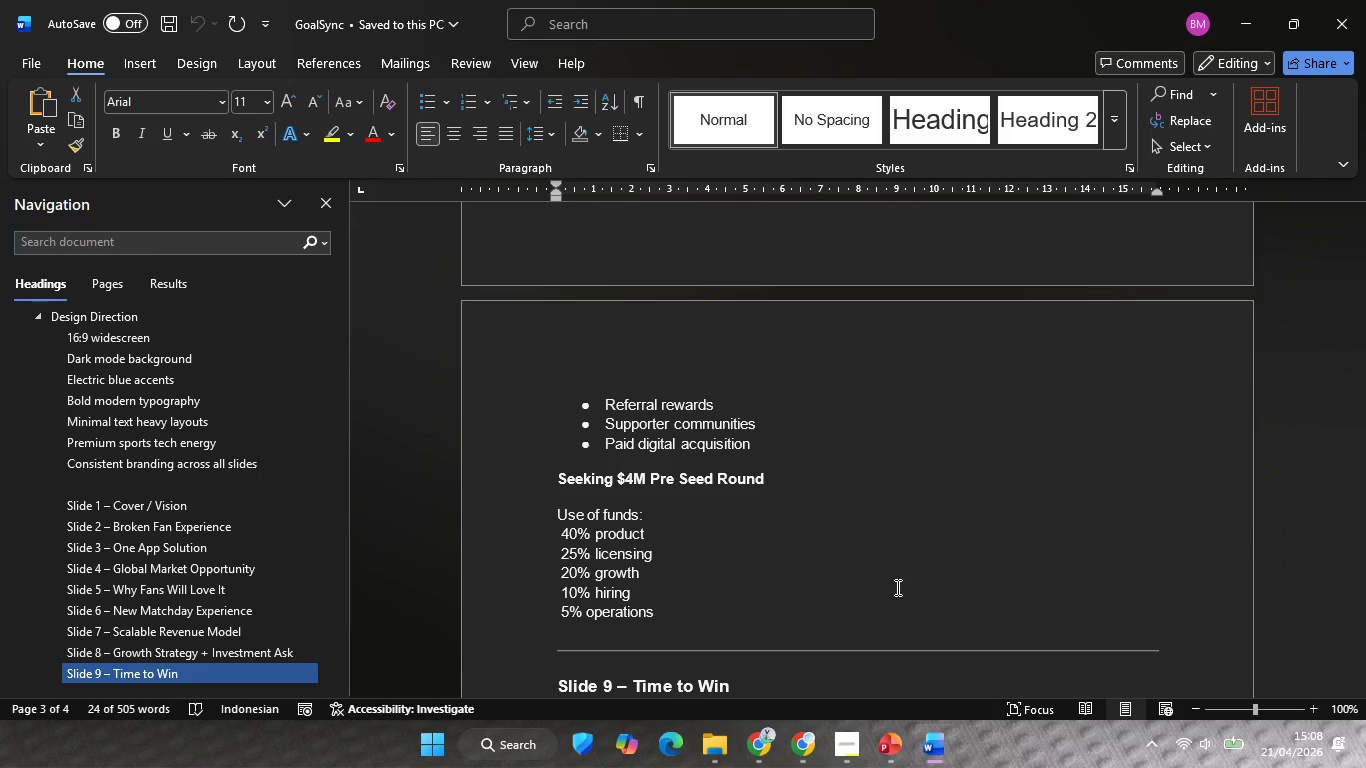 
scroll: coordinate [896, 587], scroll_direction: up, amount: 1.0
 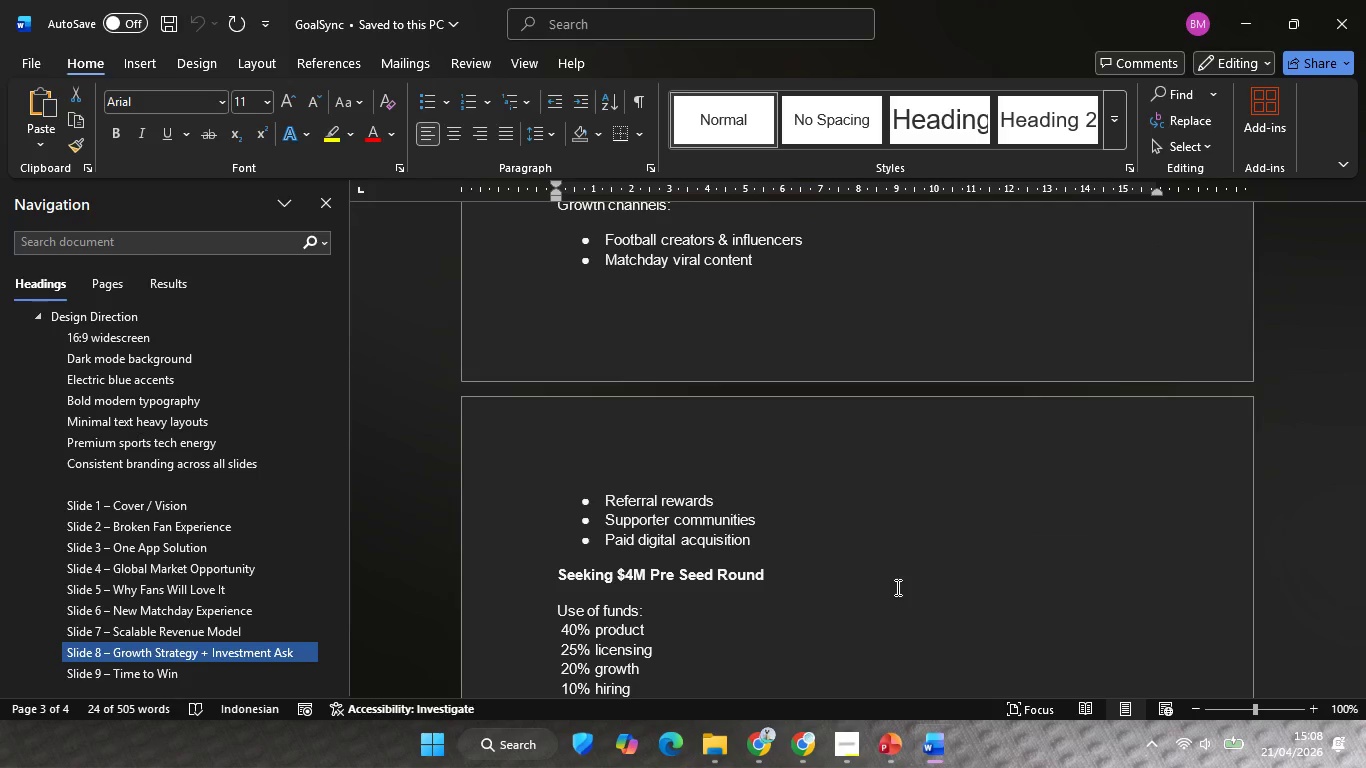 
scroll: coordinate [896, 587], scroll_direction: none, amount: 0.0
 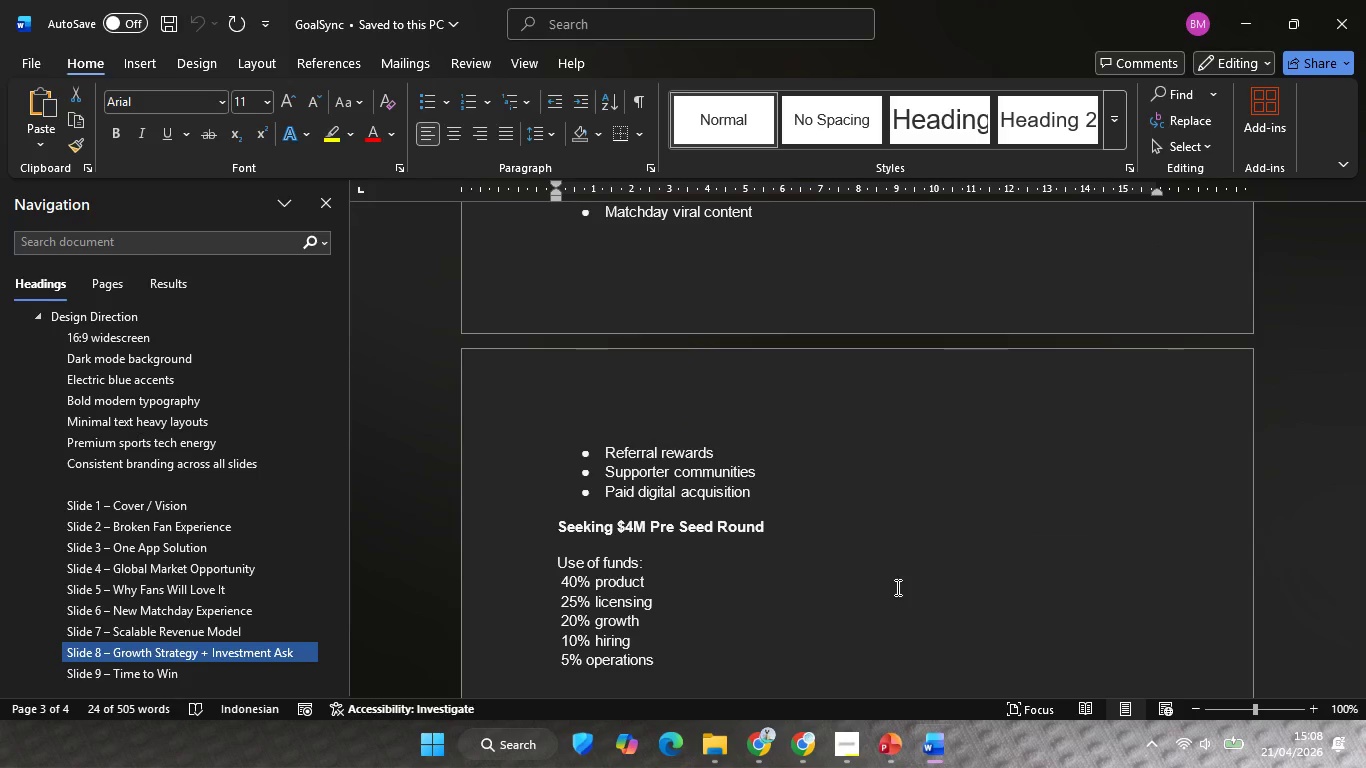 
scroll: coordinate [896, 587], scroll_direction: up, amount: 2.0
 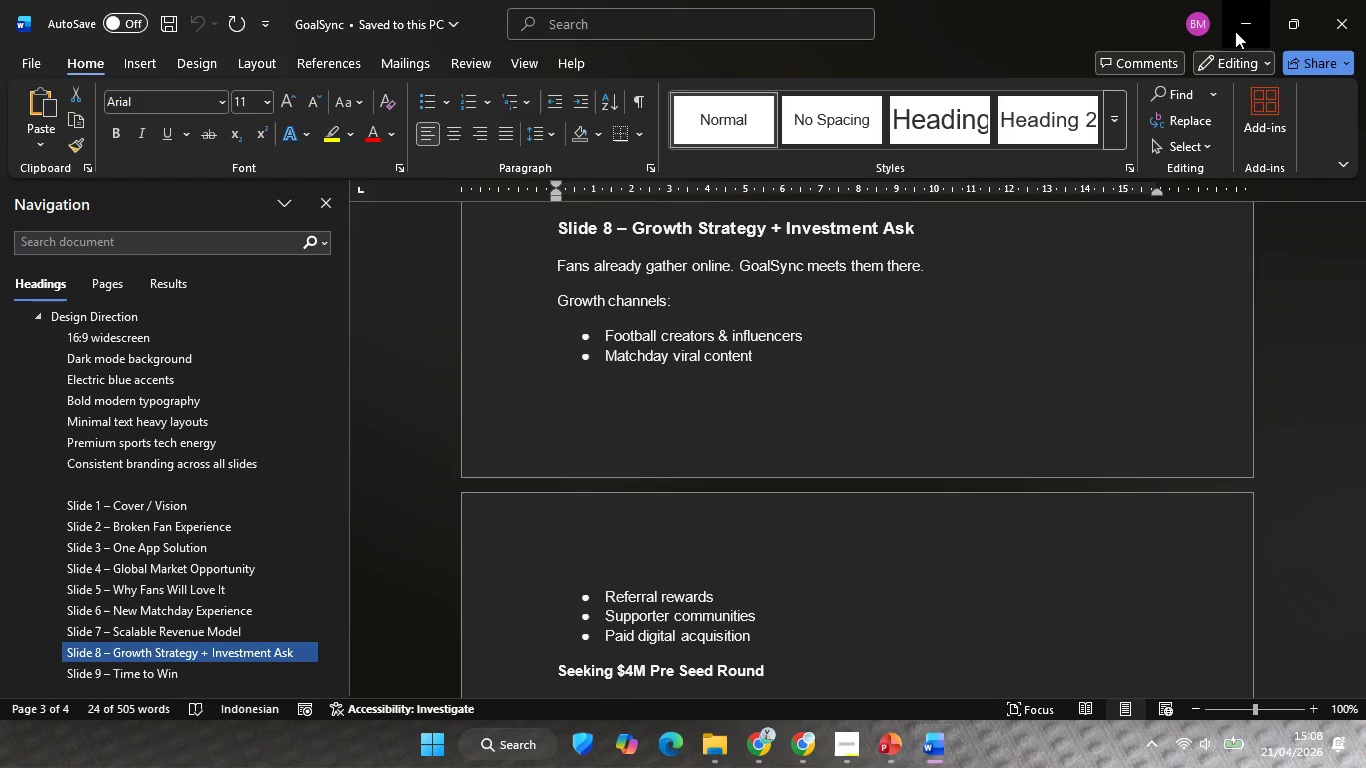 
left_click([982, 473])
 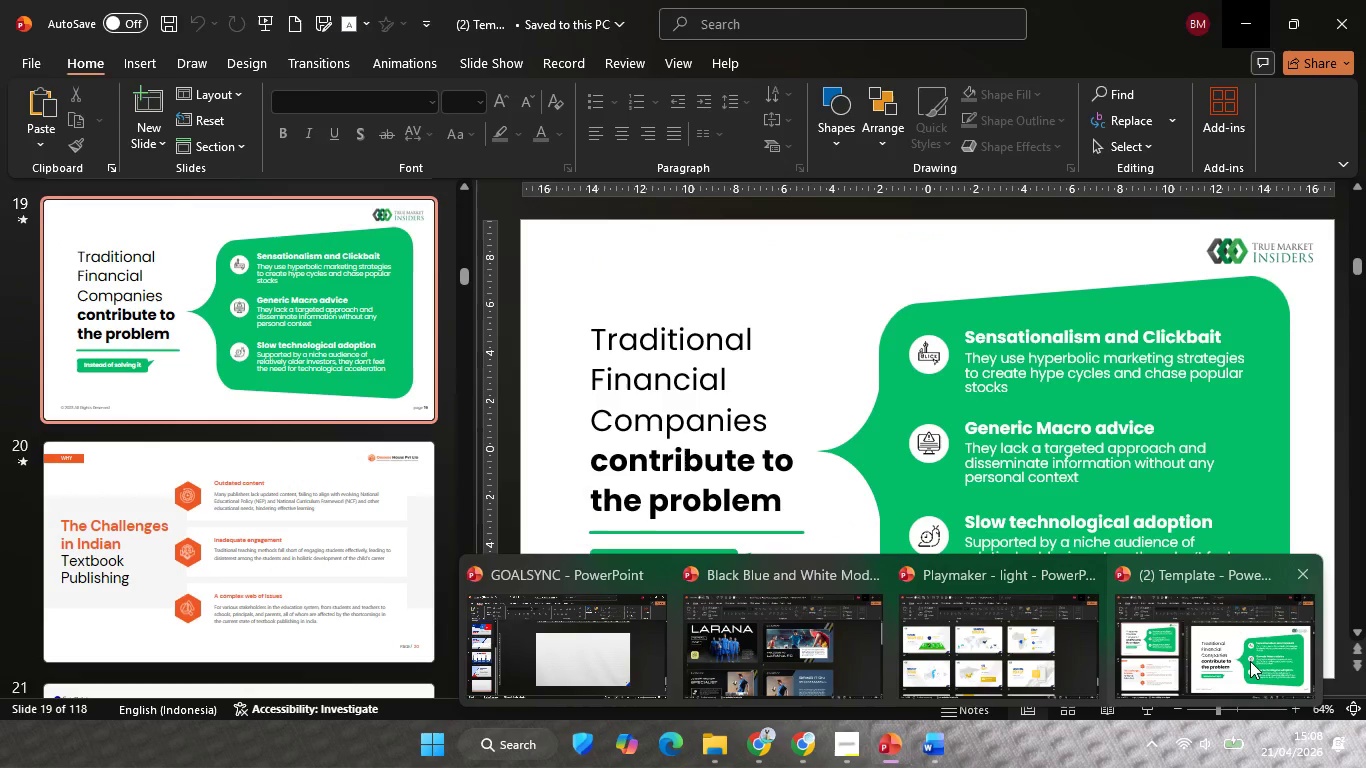 
left_click([1062, 667])
 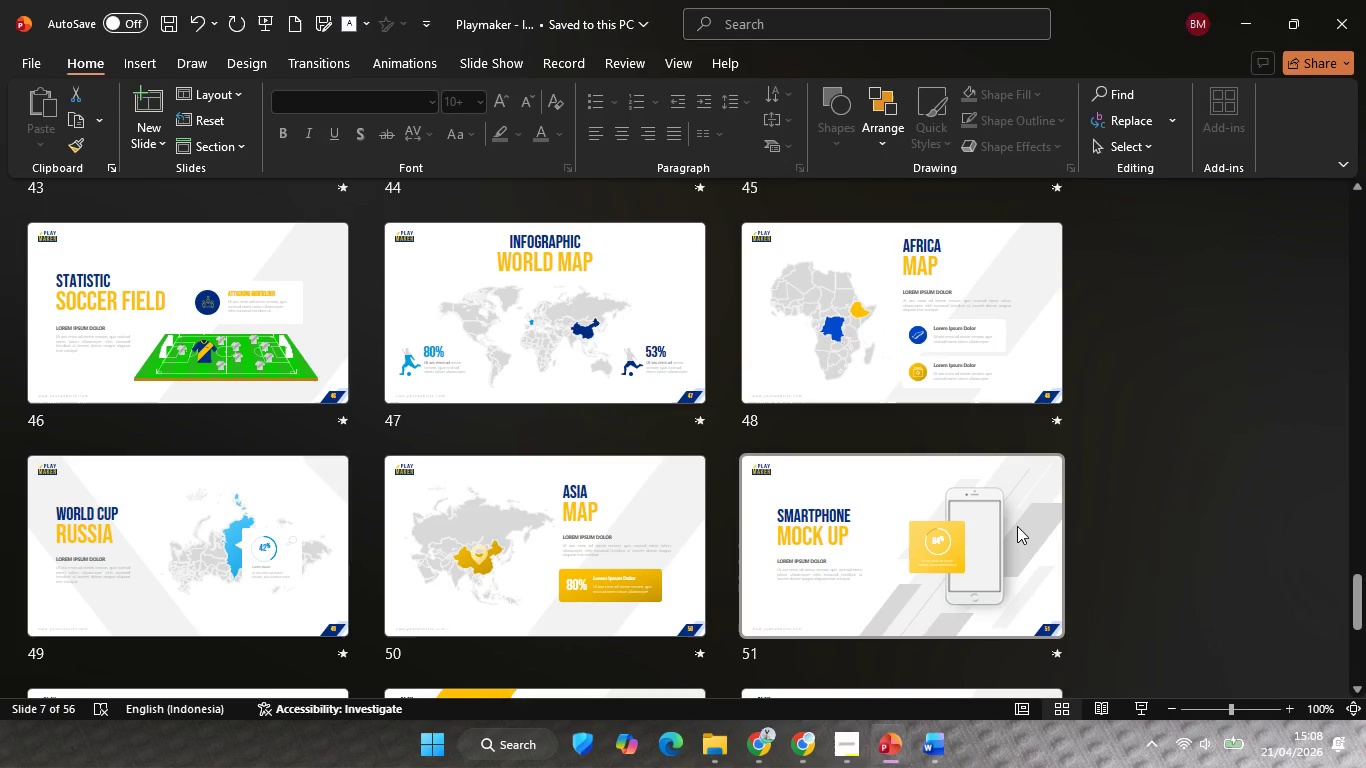 
scroll: coordinate [987, 496], scroll_direction: down, amount: 2.0
 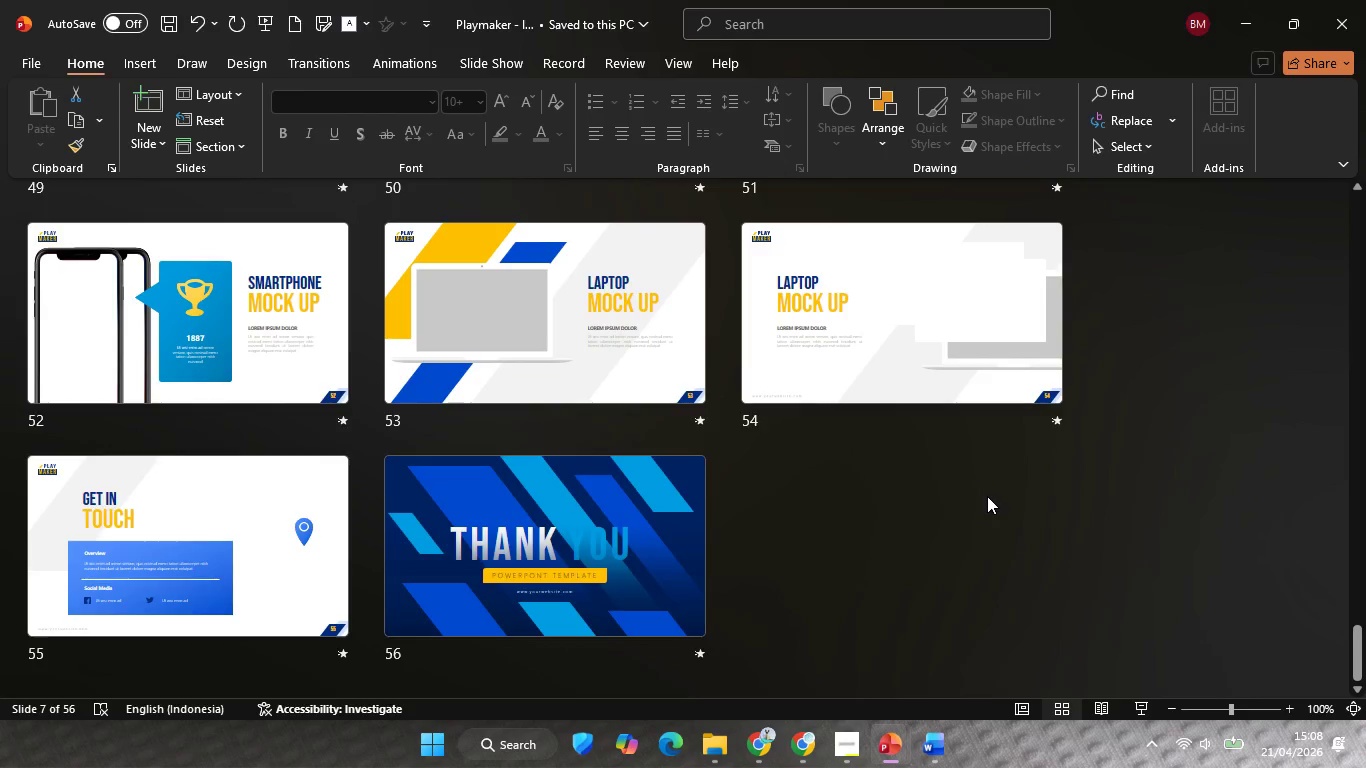 
scroll: coordinate [987, 496], scroll_direction: up, amount: 3.0
 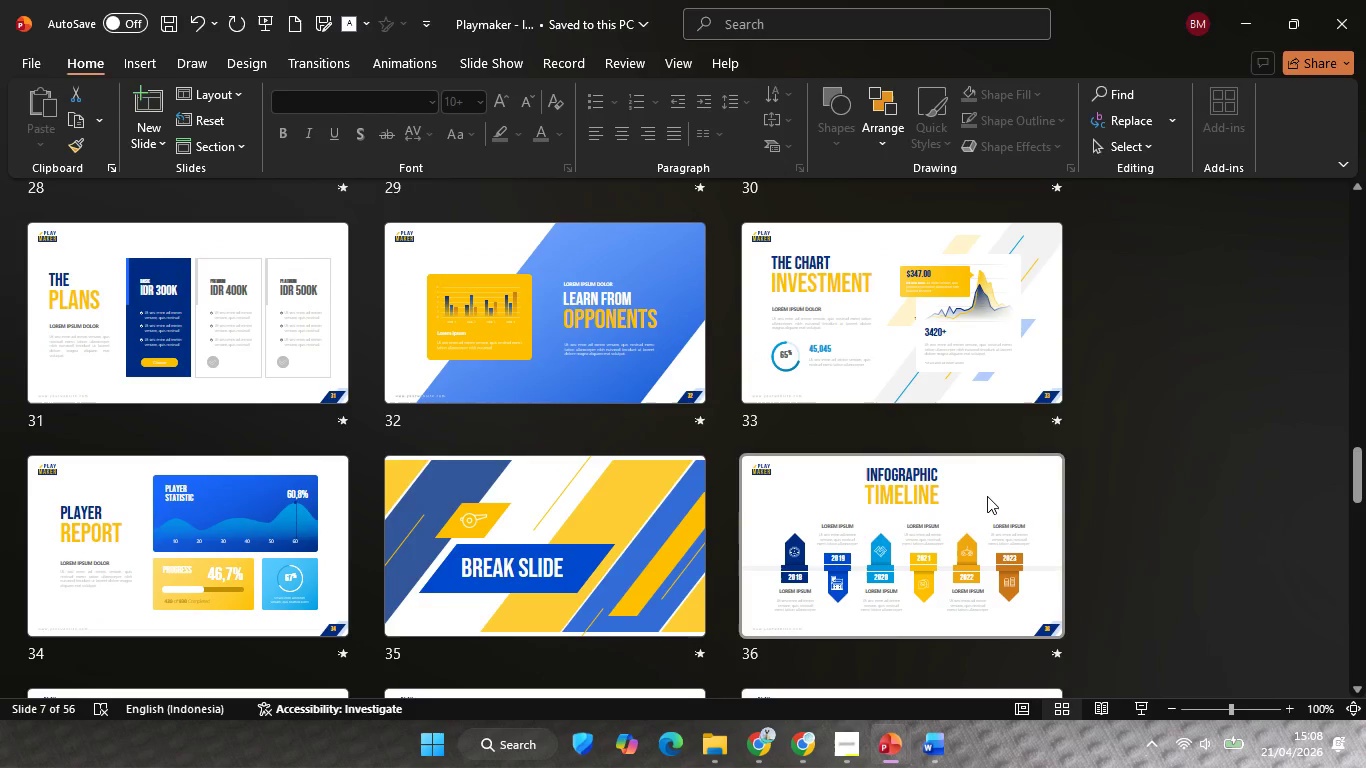 
wait(6.31)
 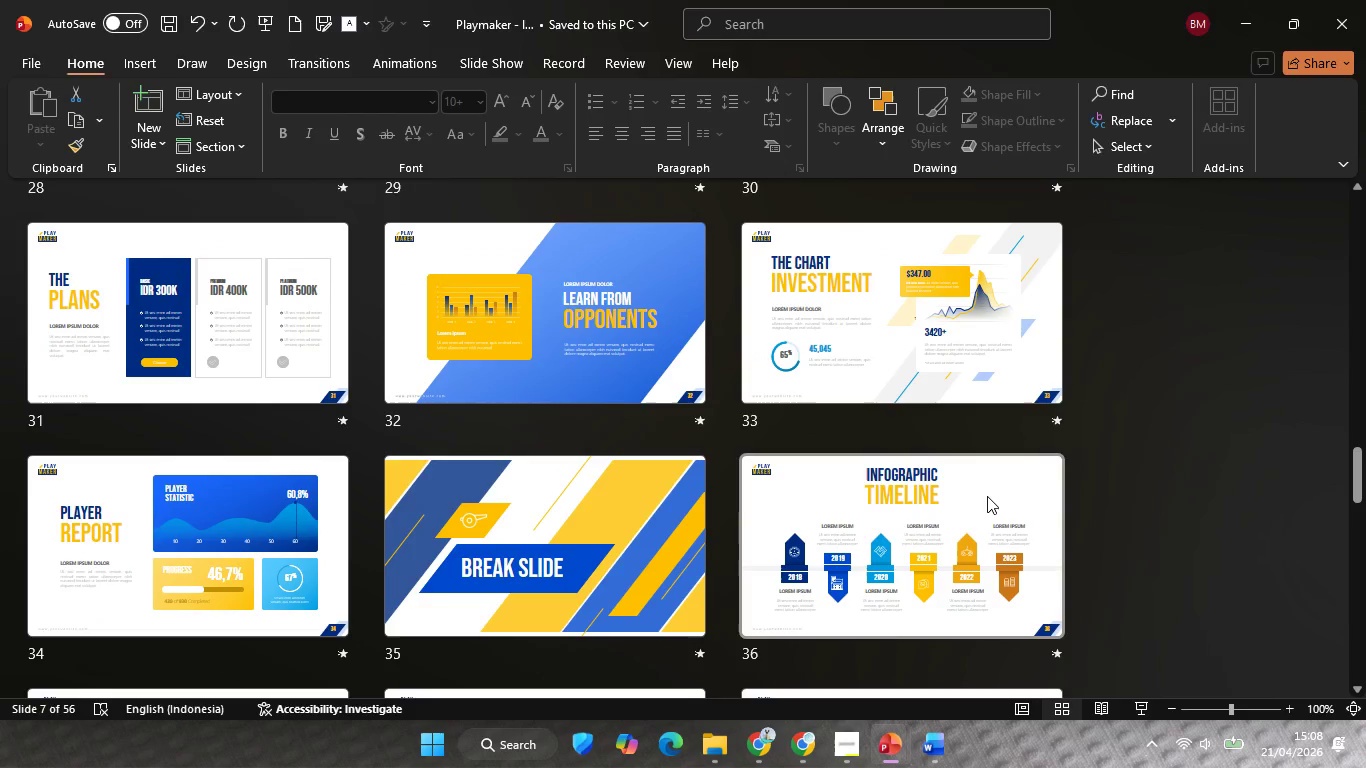 
scroll: coordinate [987, 496], scroll_direction: up, amount: 10.0
 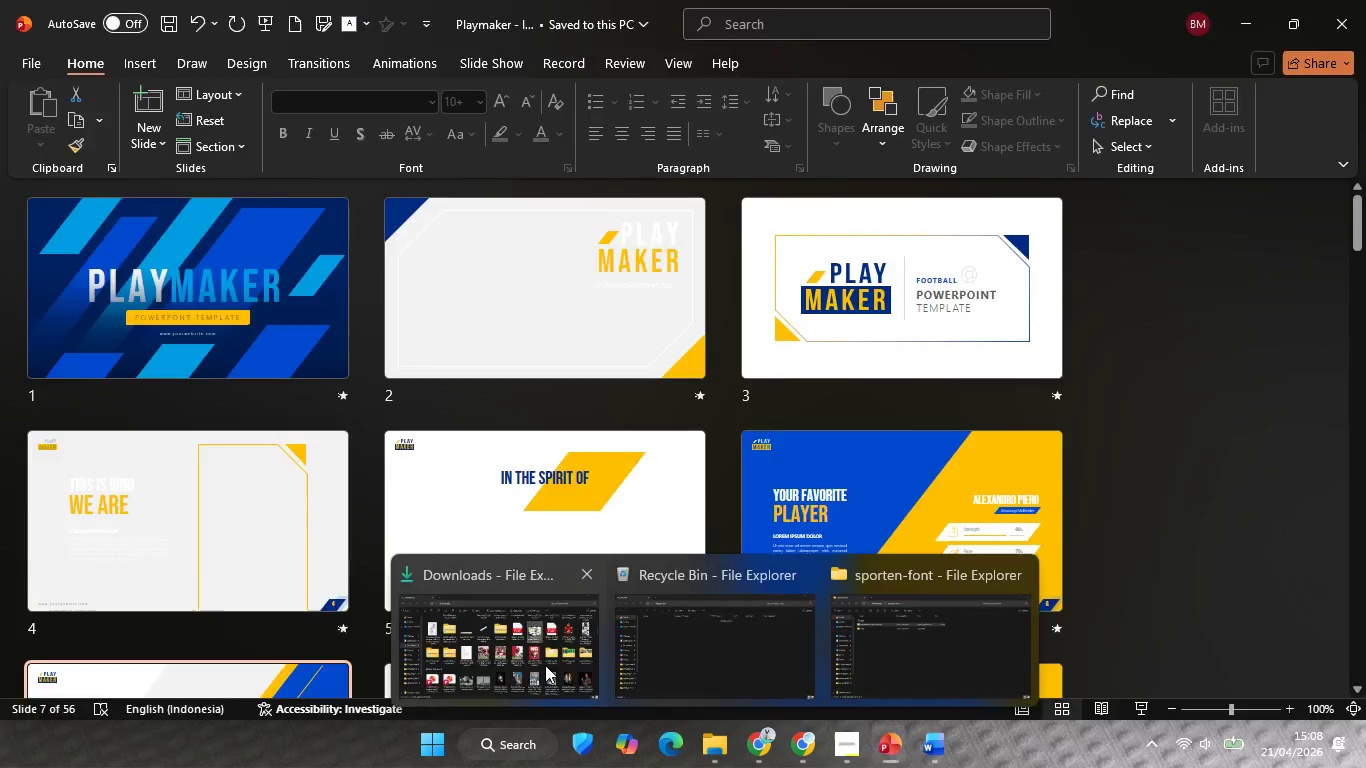 
left_click([94, 508])
 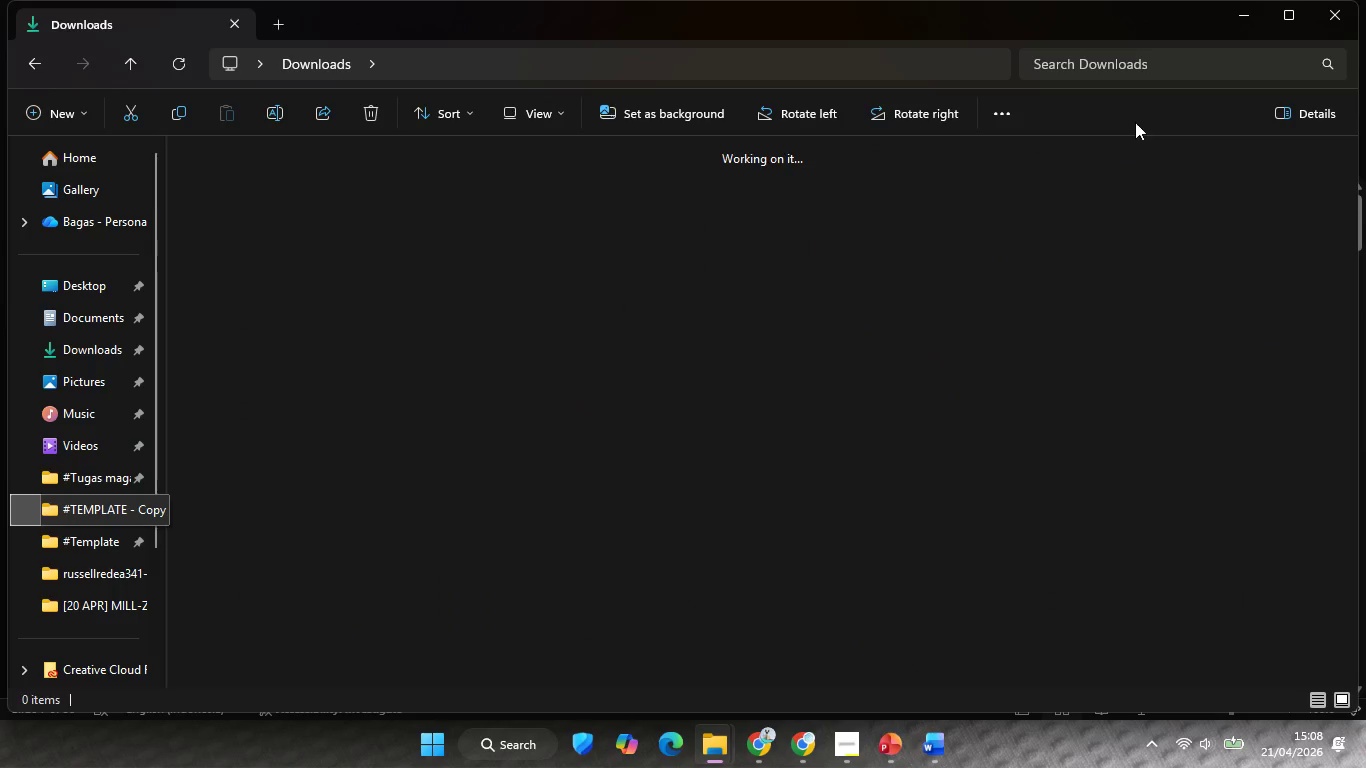 
left_click([1113, 70])
 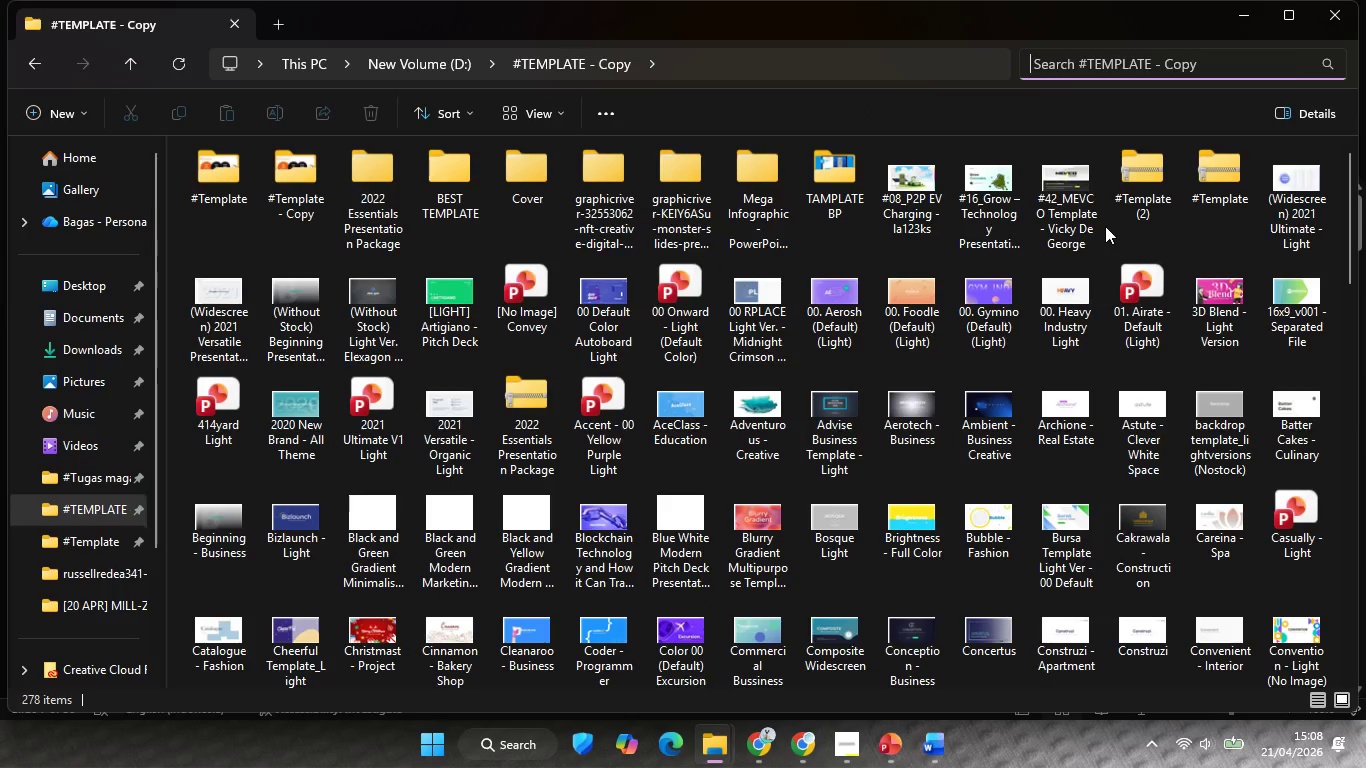 
type(auto)
 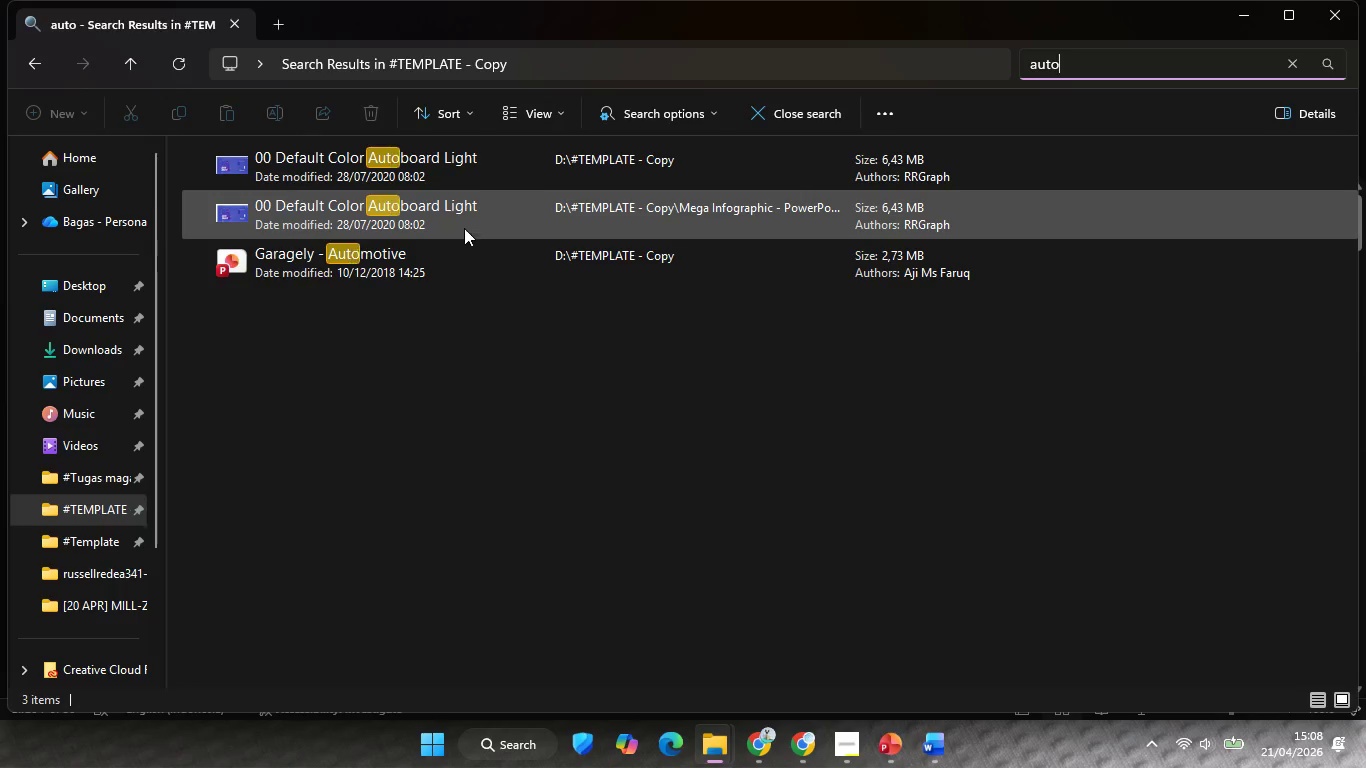 
double_click([452, 271])
 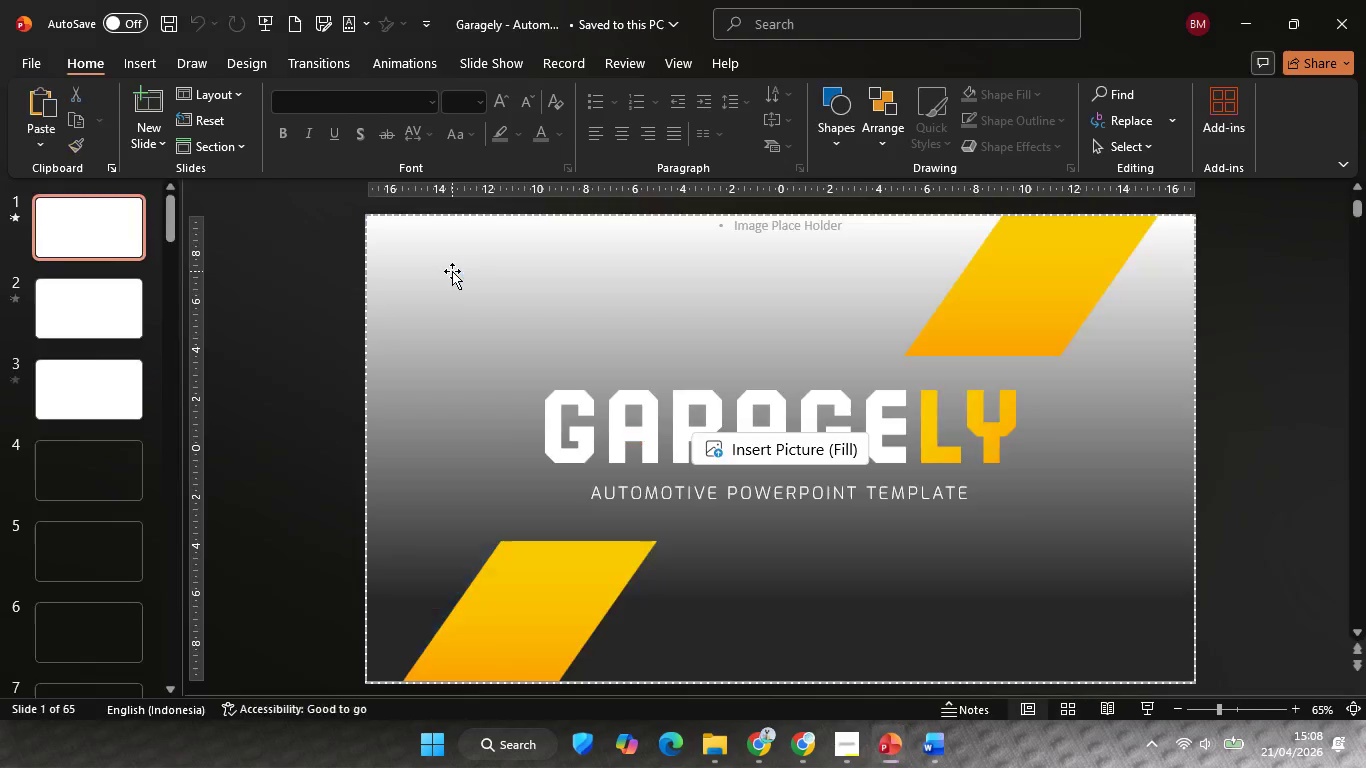 
wait(8.7)
 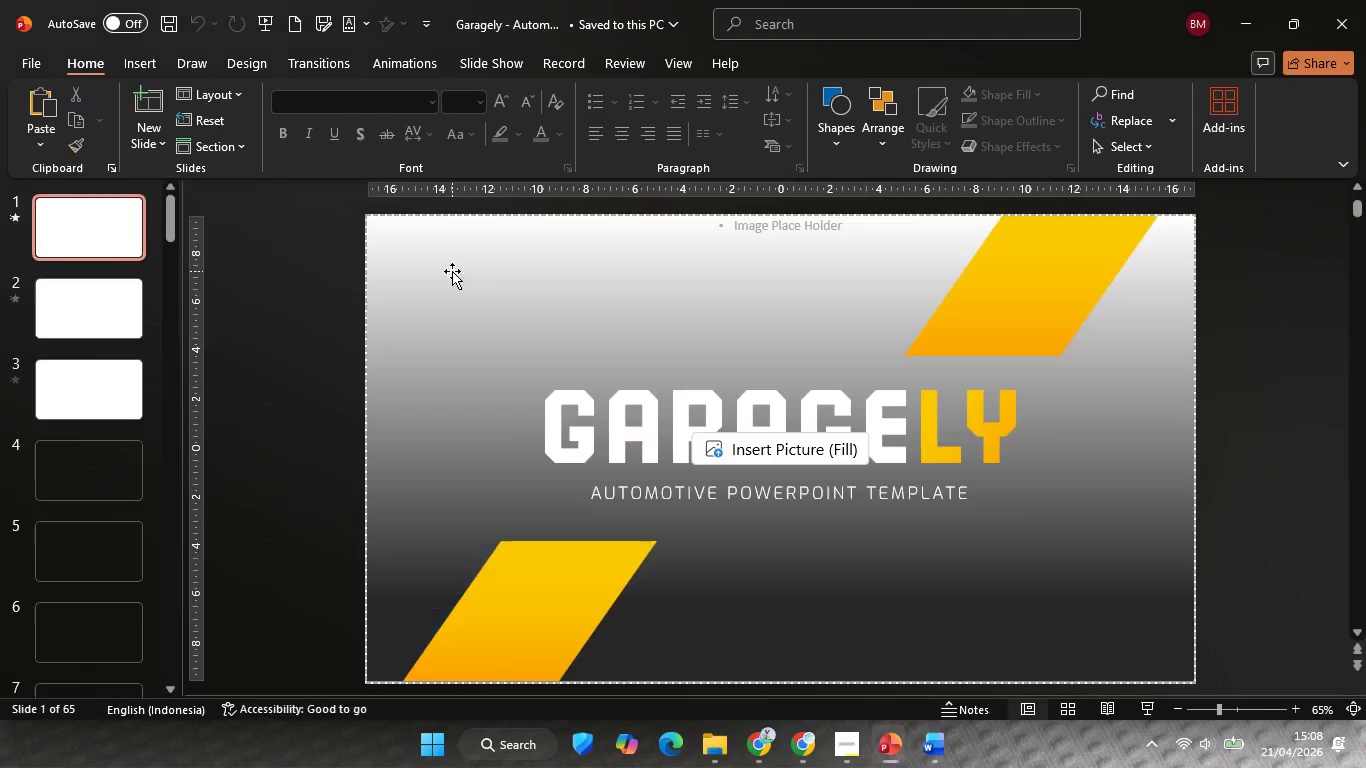 
left_click([1237, 653])
 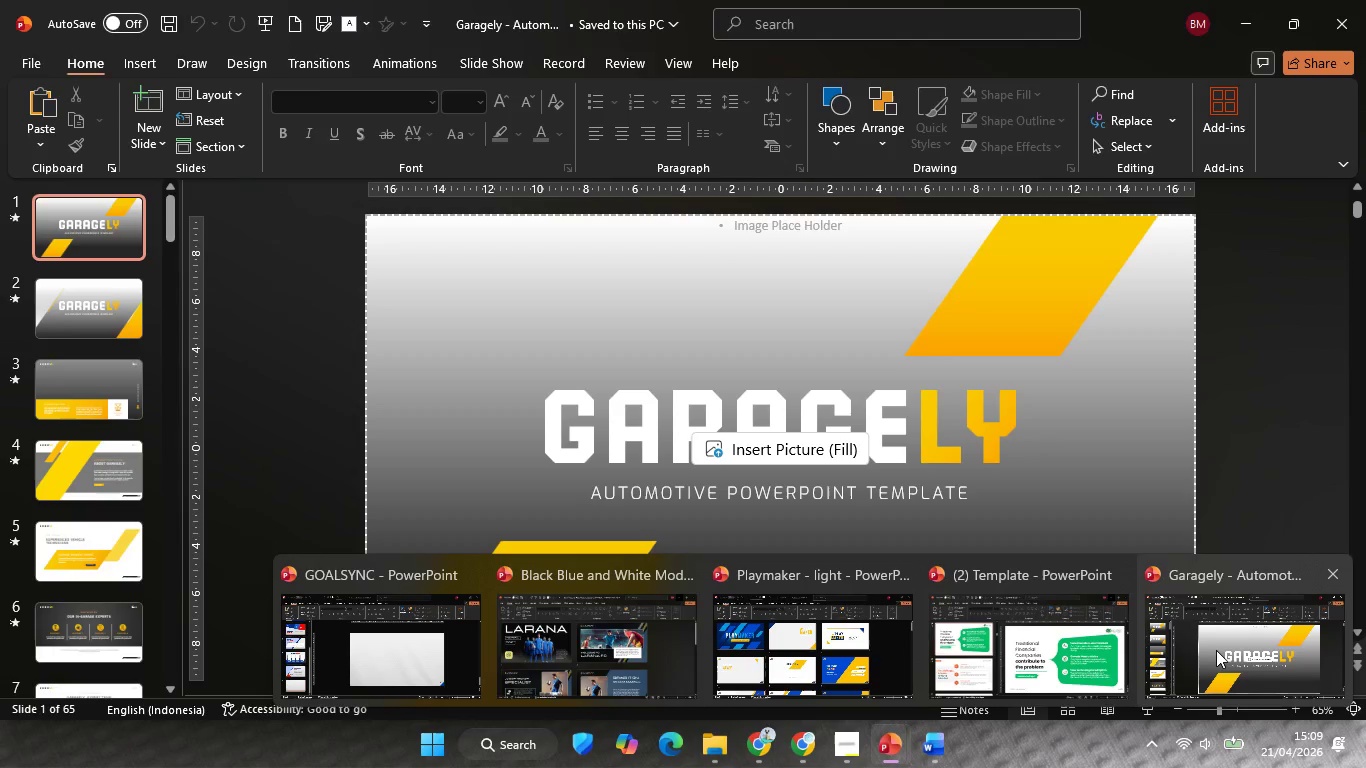 
scroll: coordinate [117, 562], scroll_direction: down, amount: 44.0
 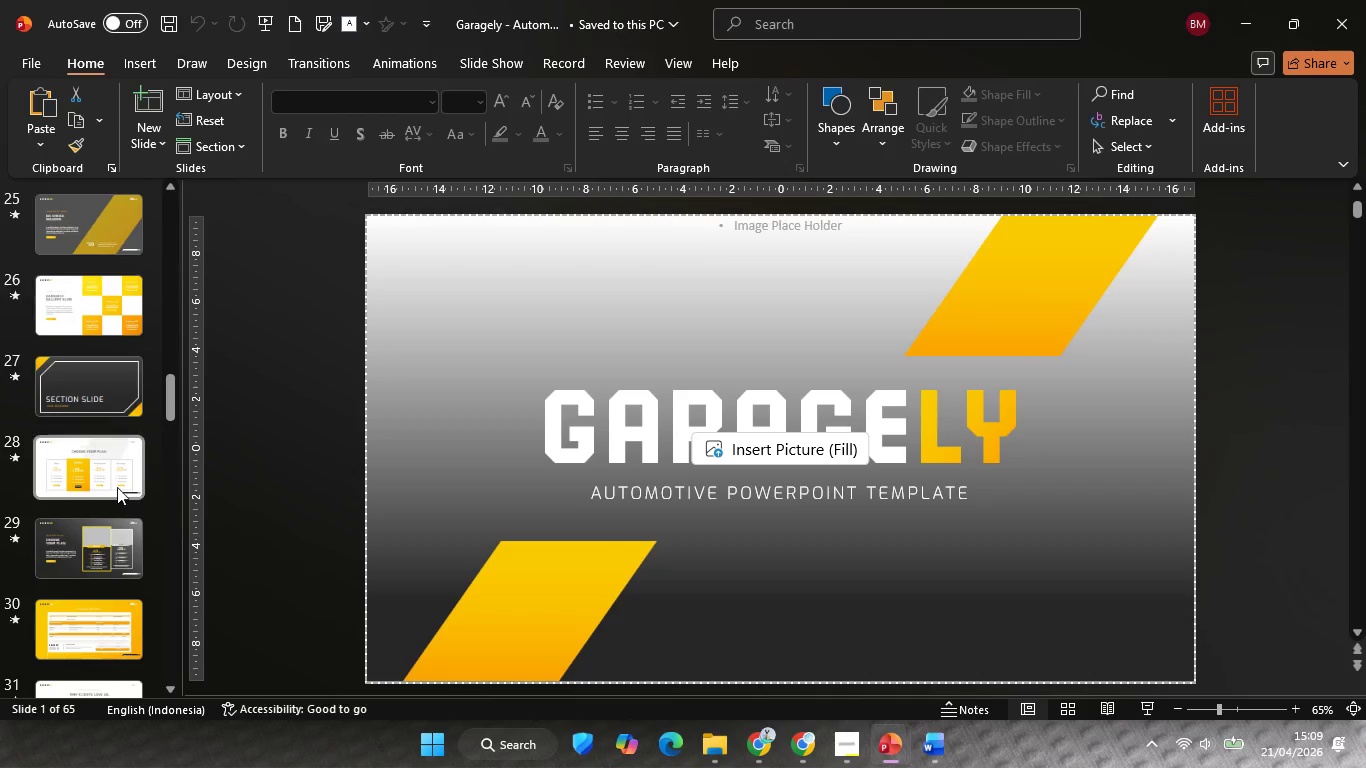 
left_click([115, 483])
 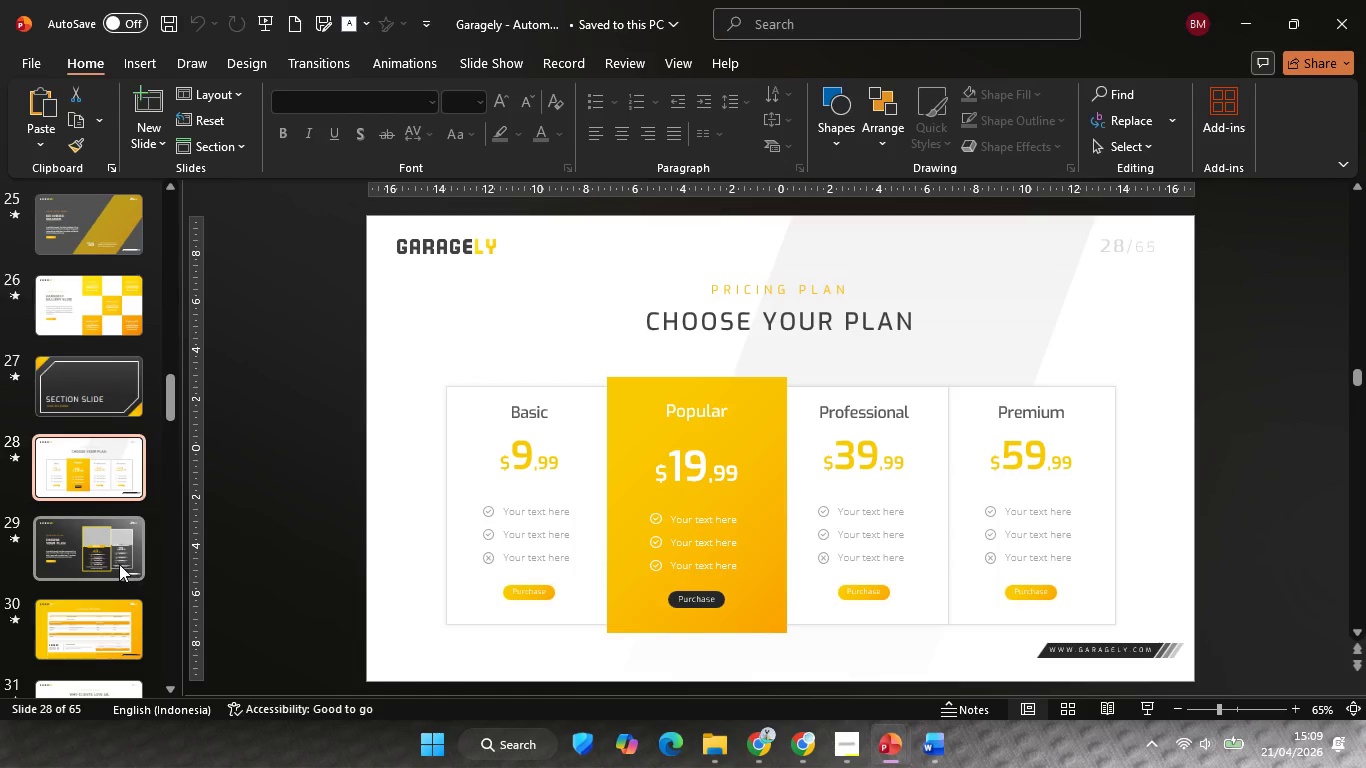 
left_click([119, 564])
 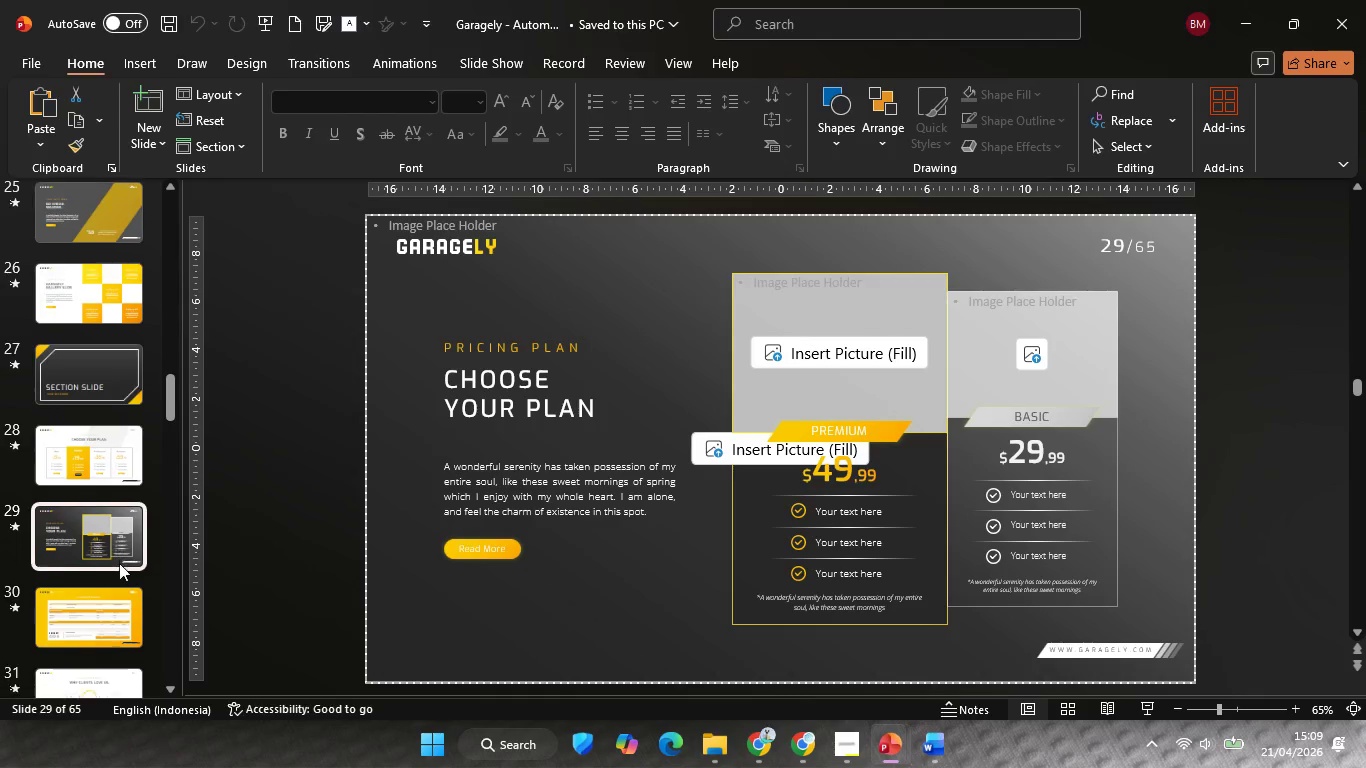 
left_click([128, 566])
 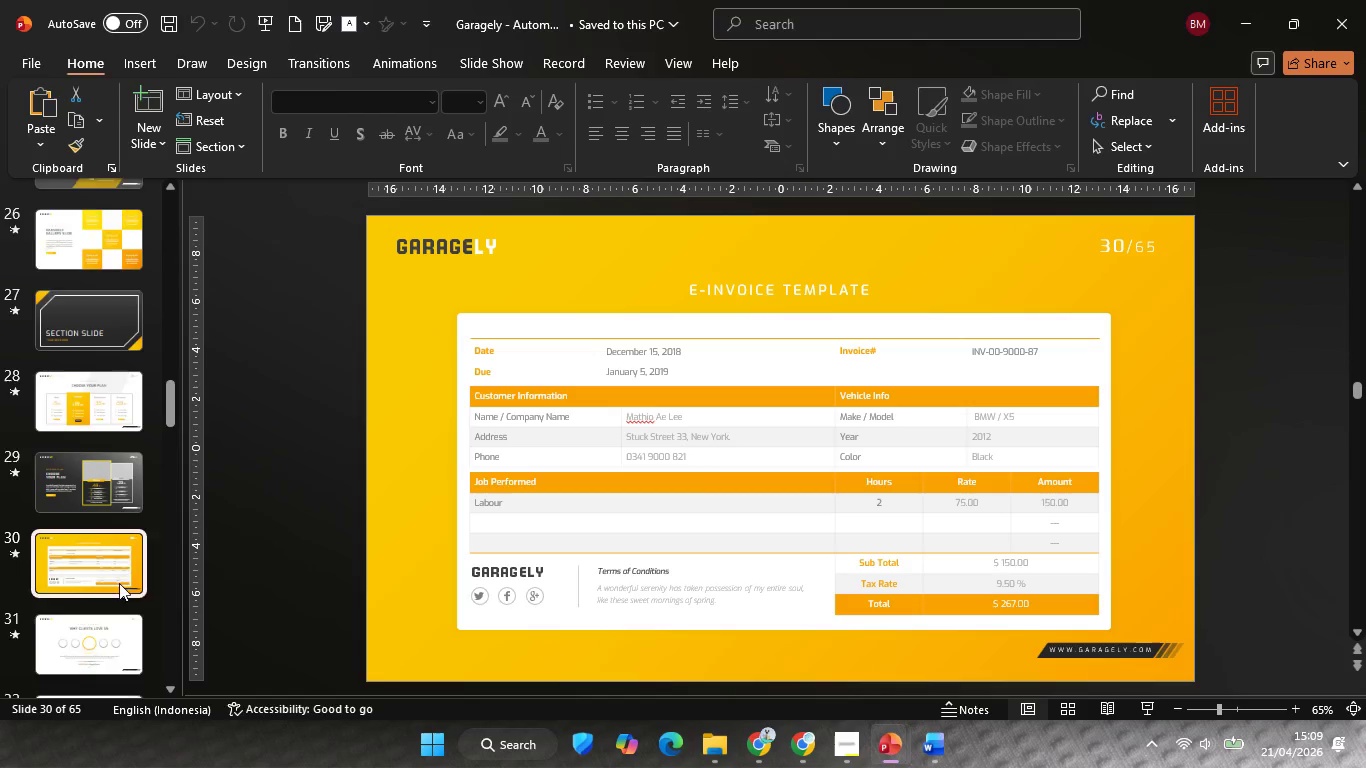 
scroll: coordinate [119, 563], scroll_direction: down, amount: 2.0
 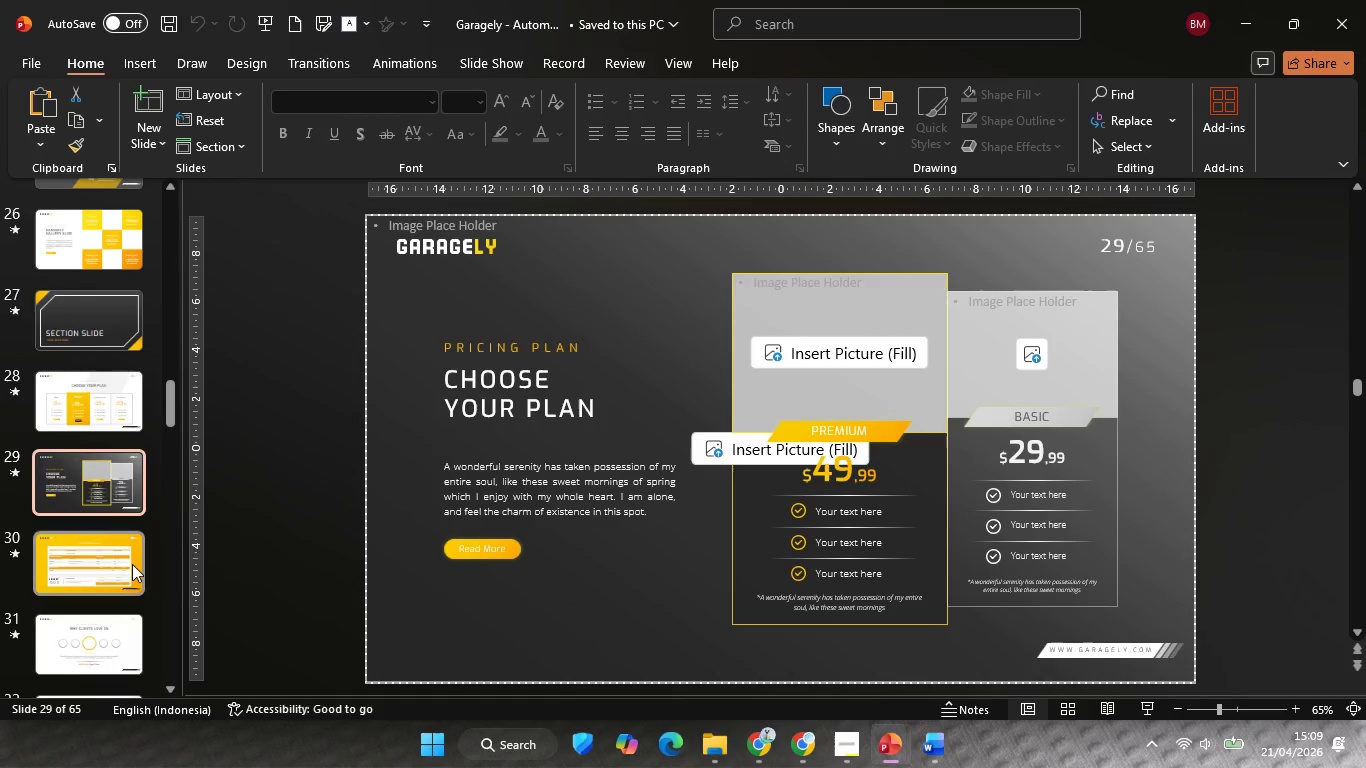 
left_click([109, 538])
 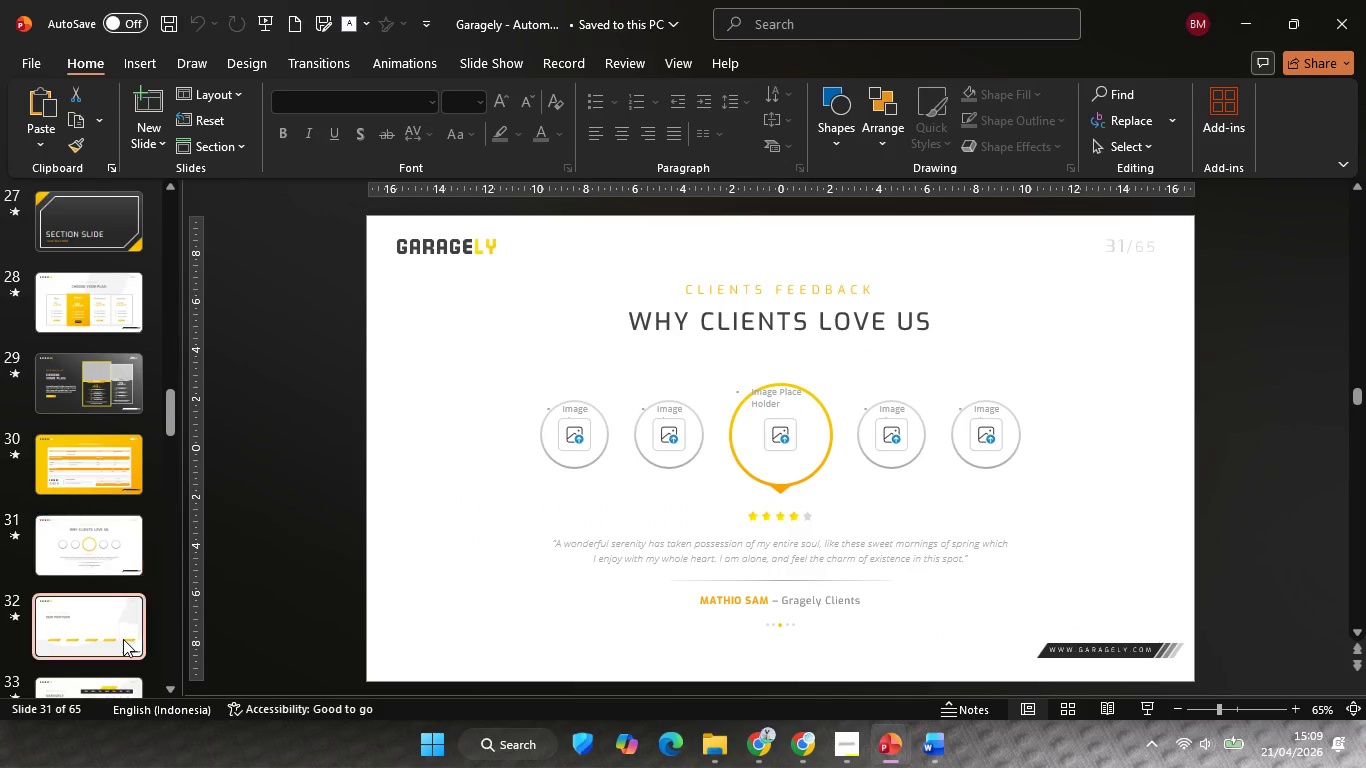 
scroll: coordinate [119, 583], scroll_direction: down, amount: 3.0
 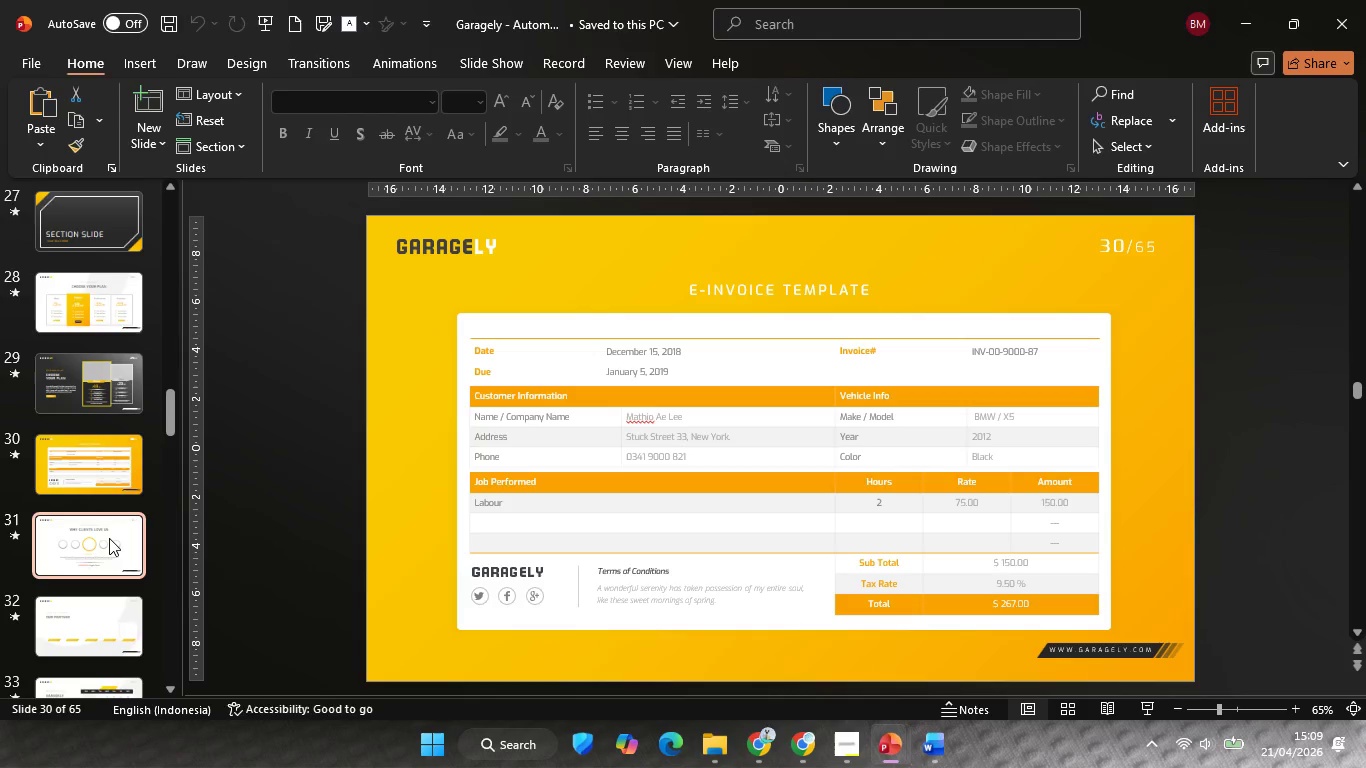 
left_click([123, 639])
 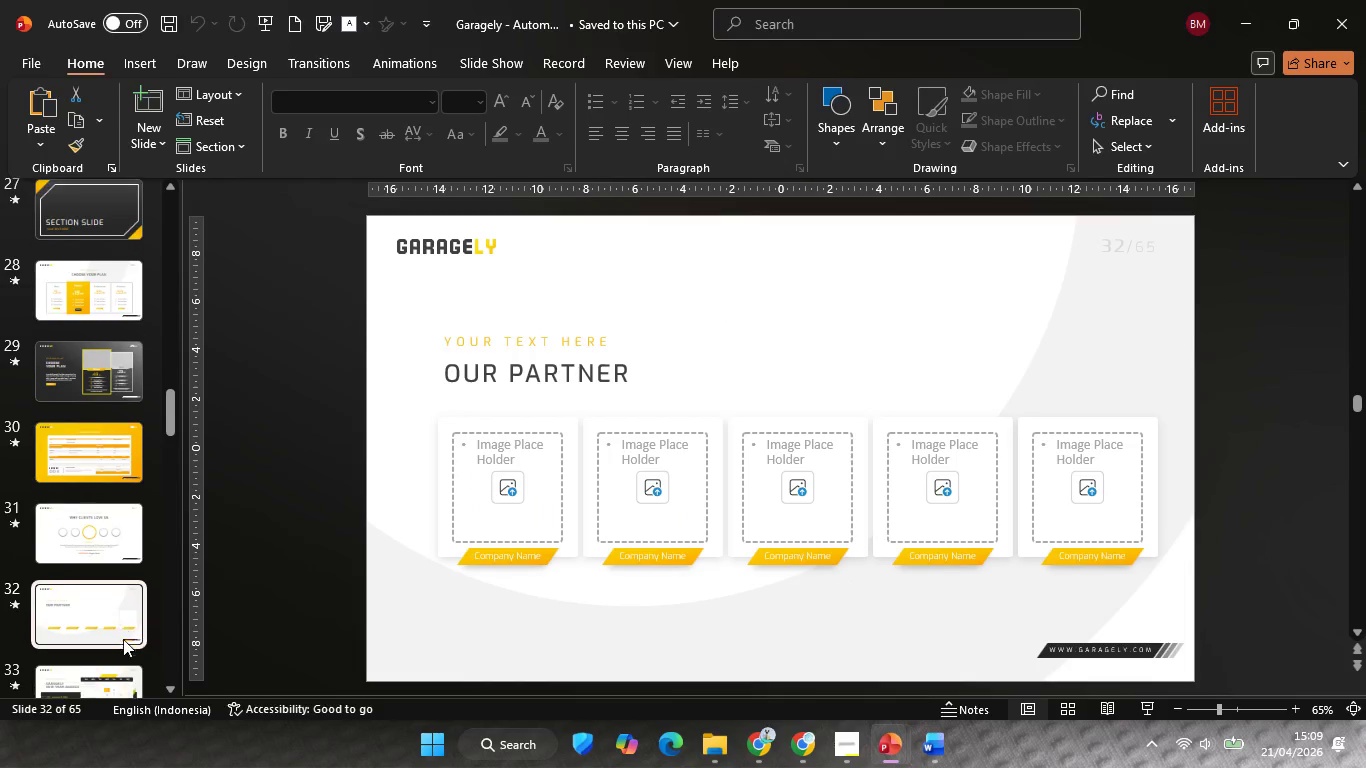 
left_click([108, 607])
 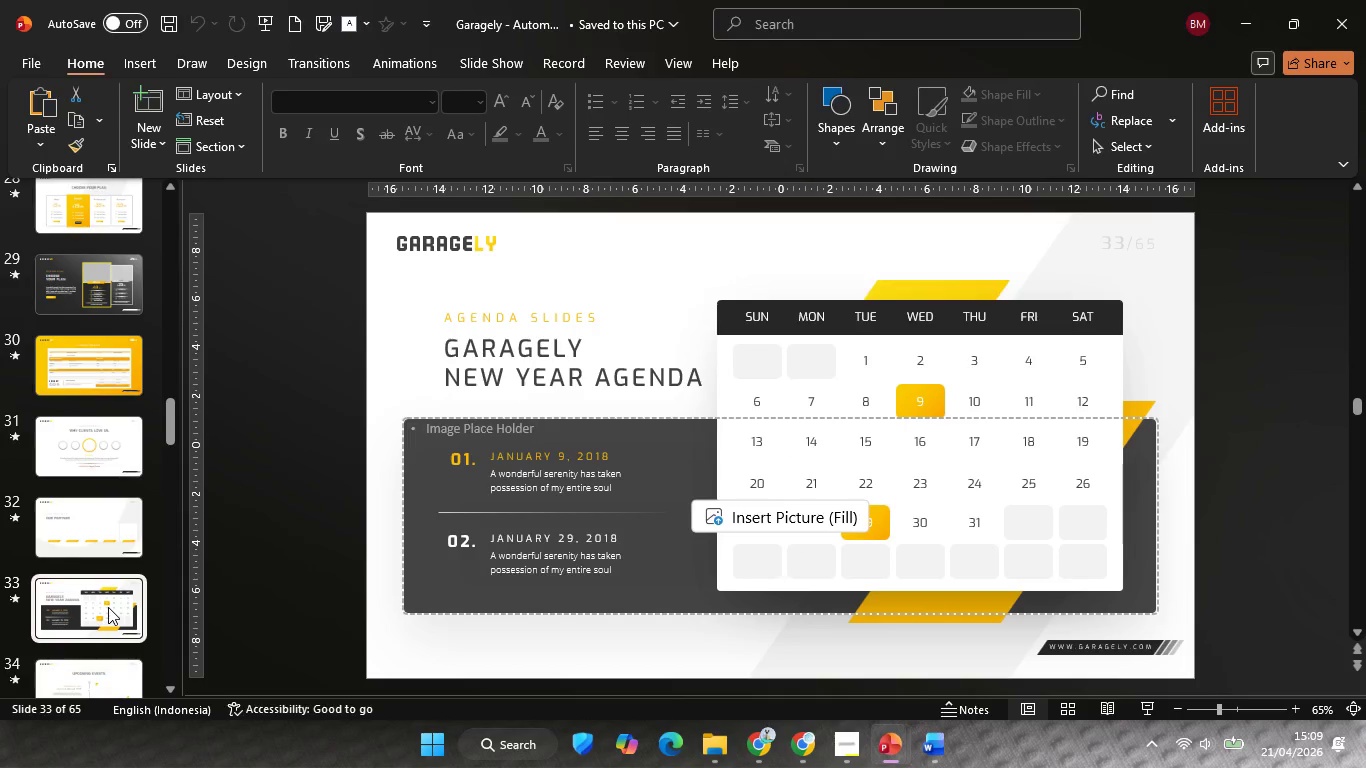 
scroll: coordinate [108, 607], scroll_direction: down, amount: 5.0
 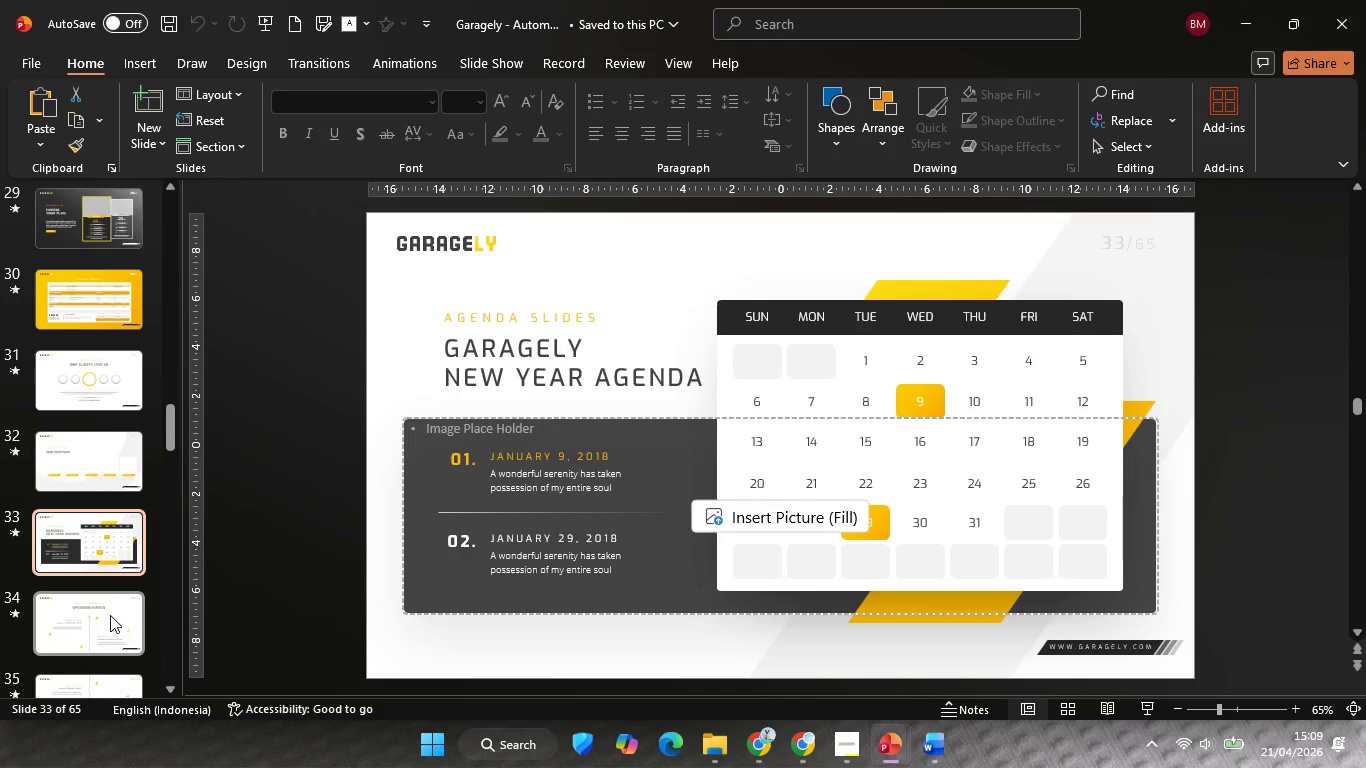 
left_click([110, 615])
 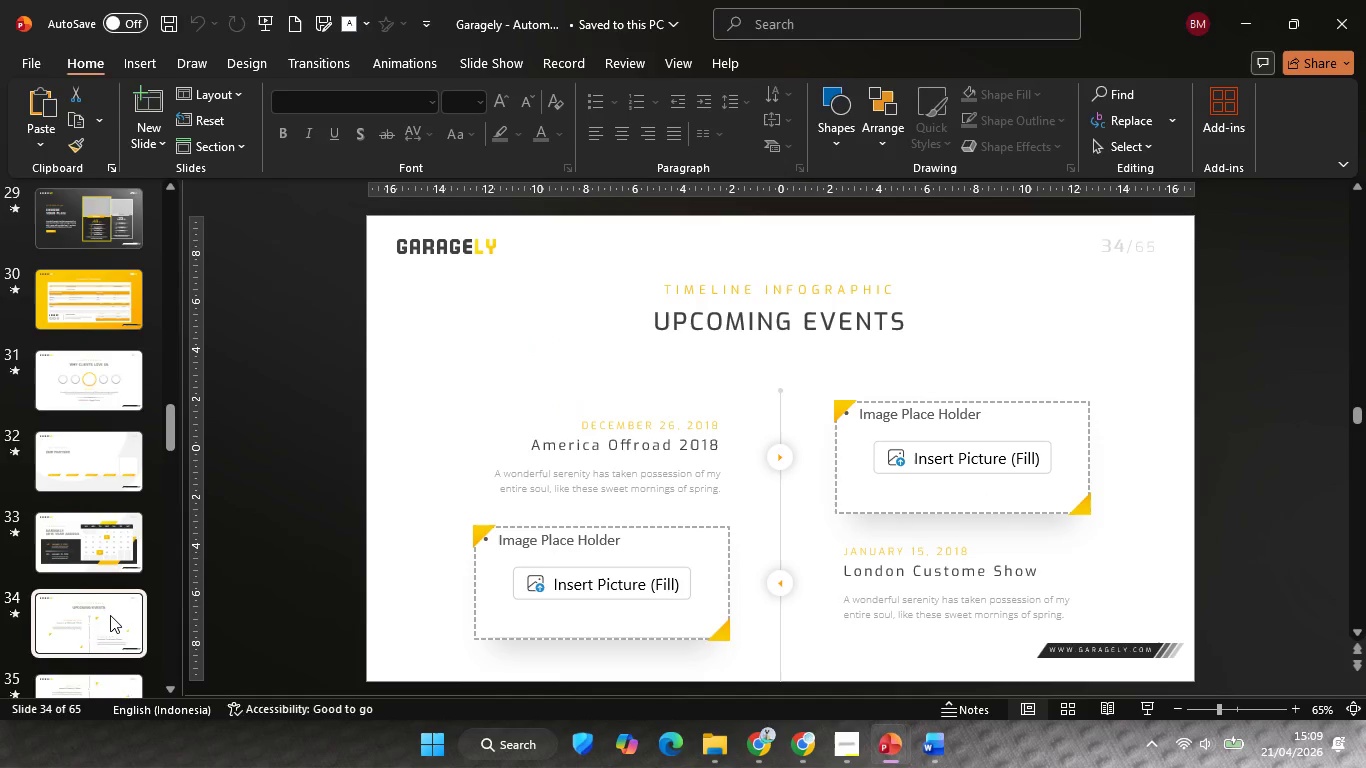 
scroll: coordinate [94, 580], scroll_direction: down, amount: 11.0
 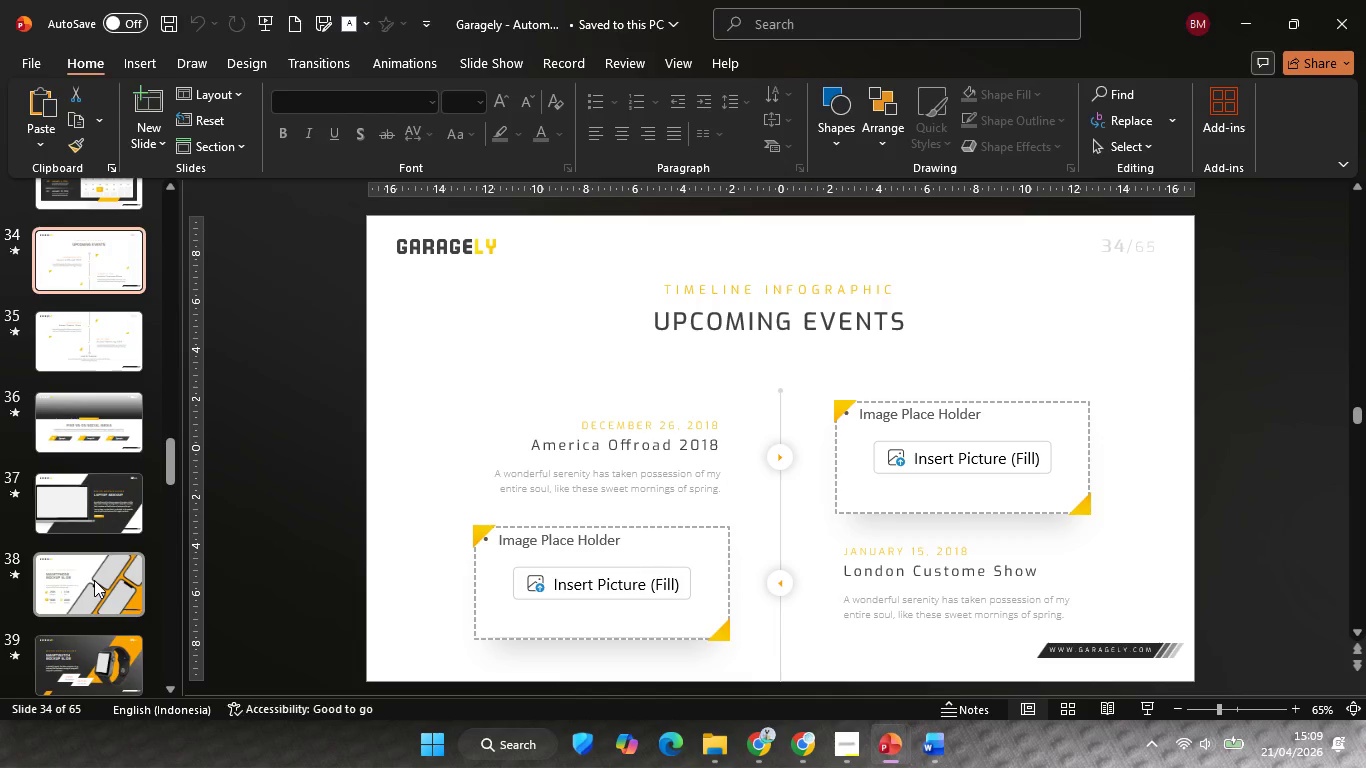 
scroll: coordinate [94, 580], scroll_direction: down, amount: 4.0
 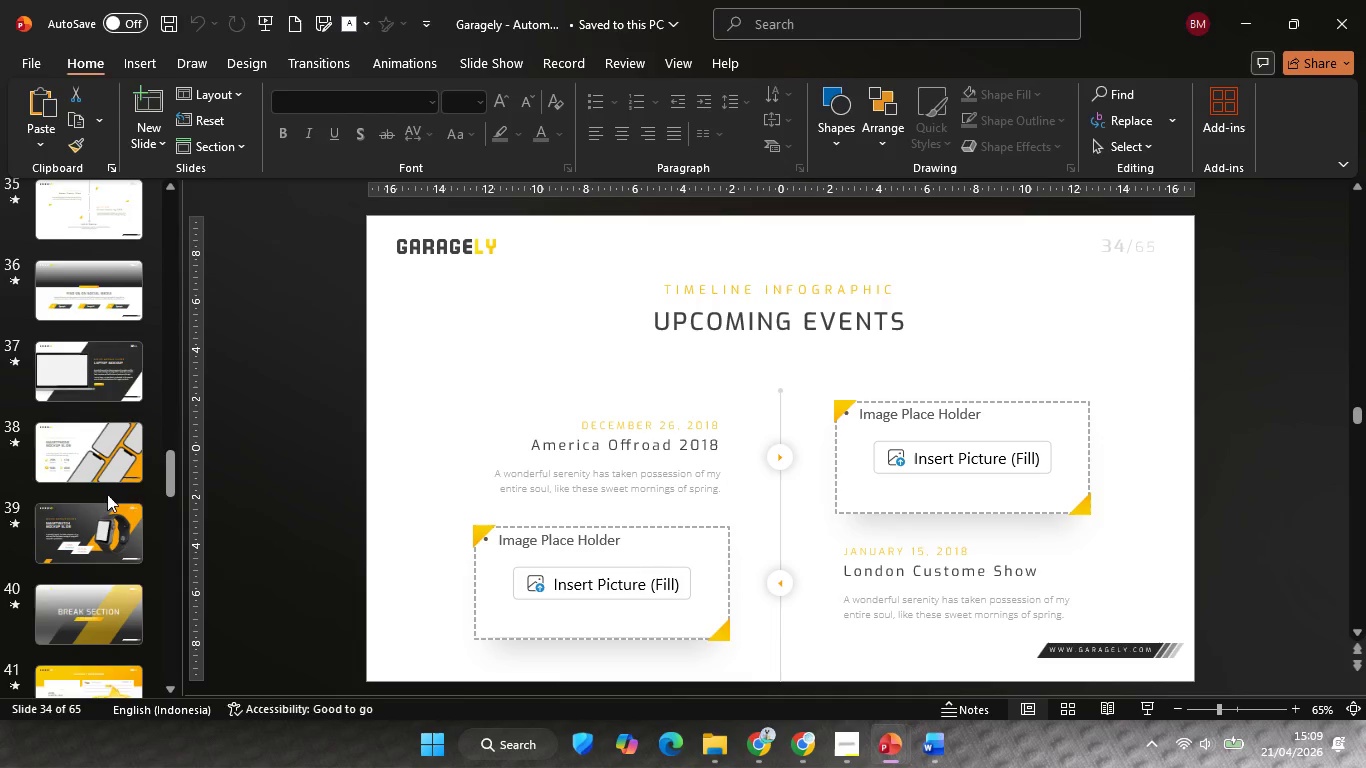 
left_click([110, 445])
 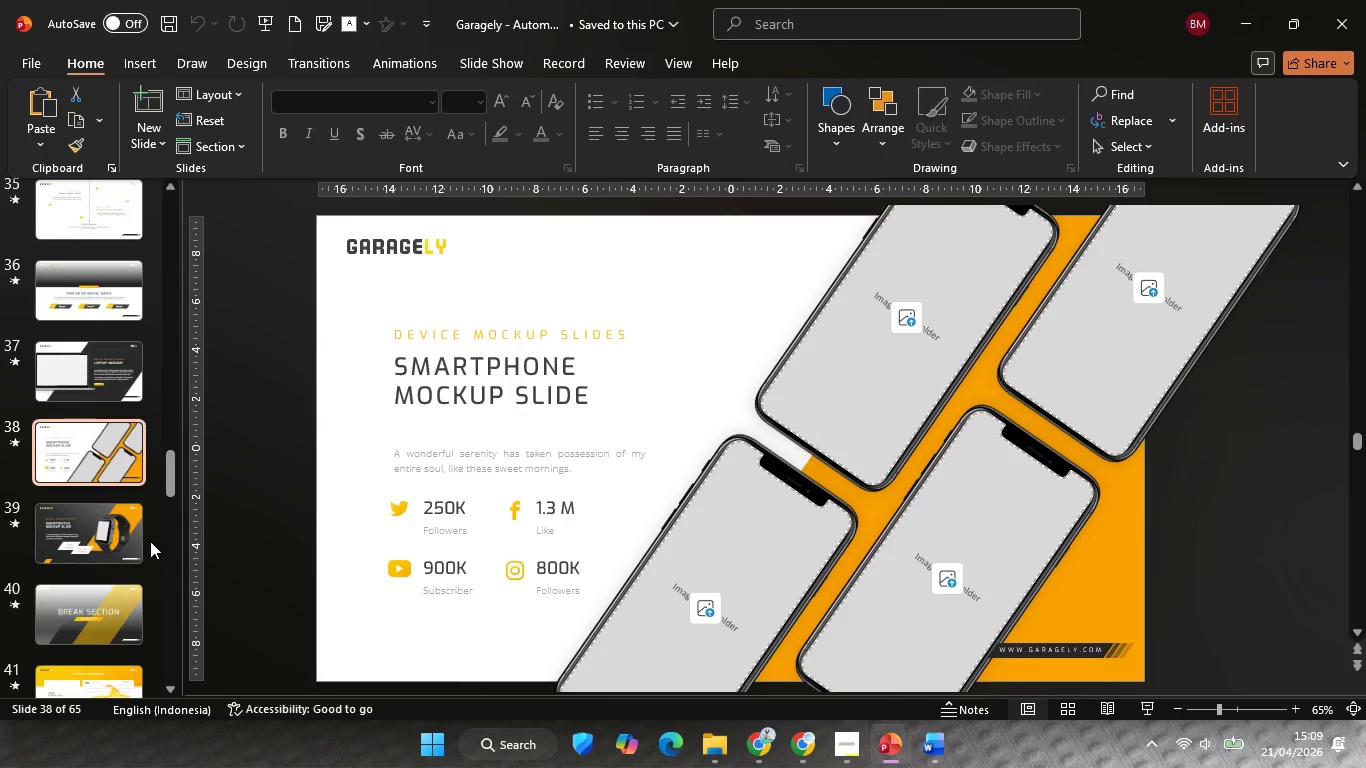 
scroll: coordinate [98, 553], scroll_direction: down, amount: 5.0
 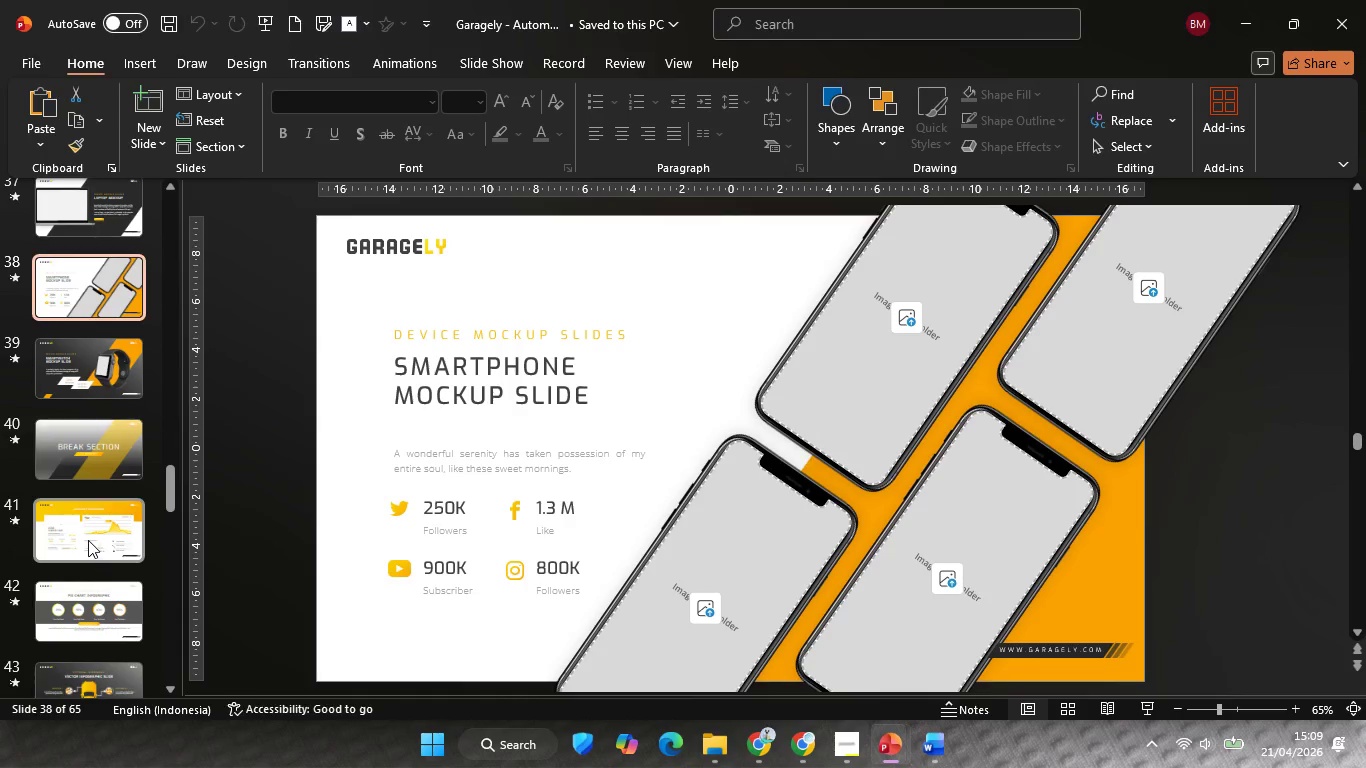 
left_click([88, 540])
 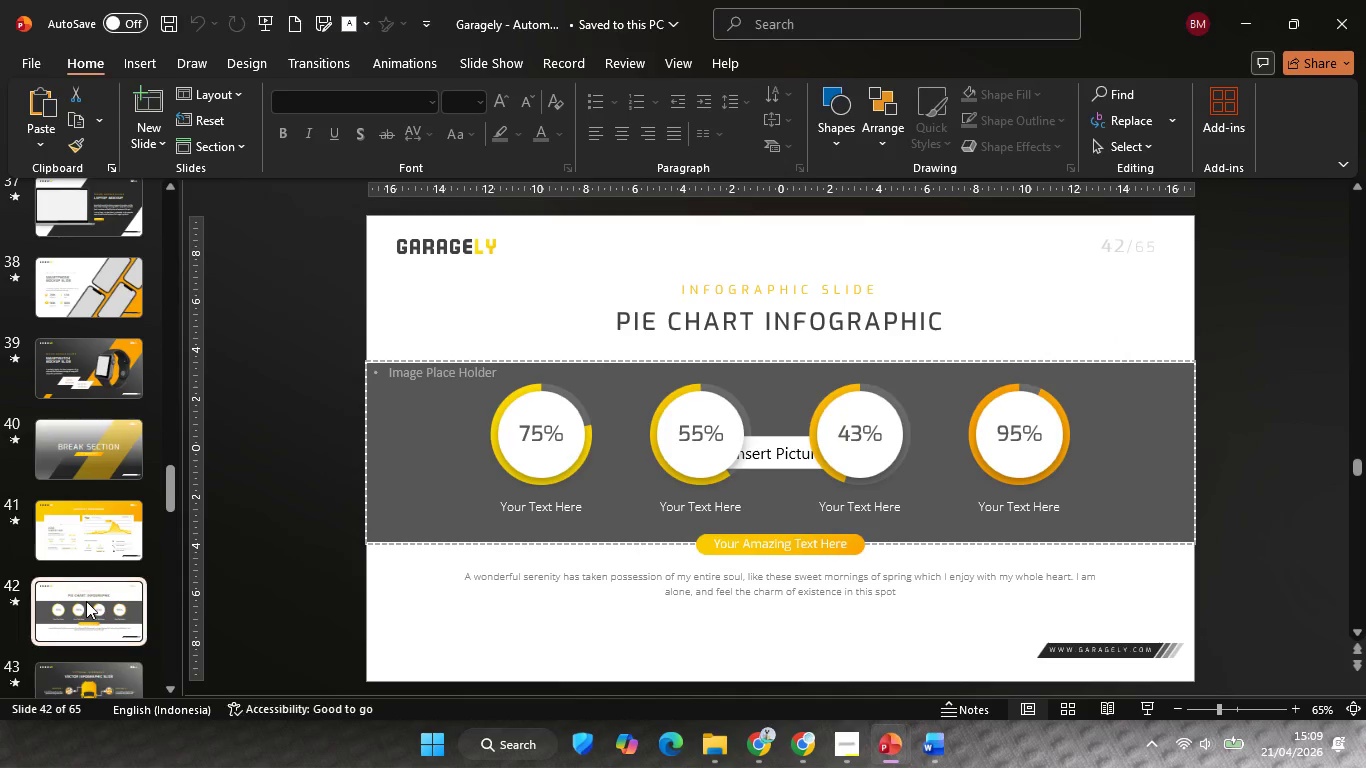 
scroll: coordinate [97, 560], scroll_direction: down, amount: 20.0
 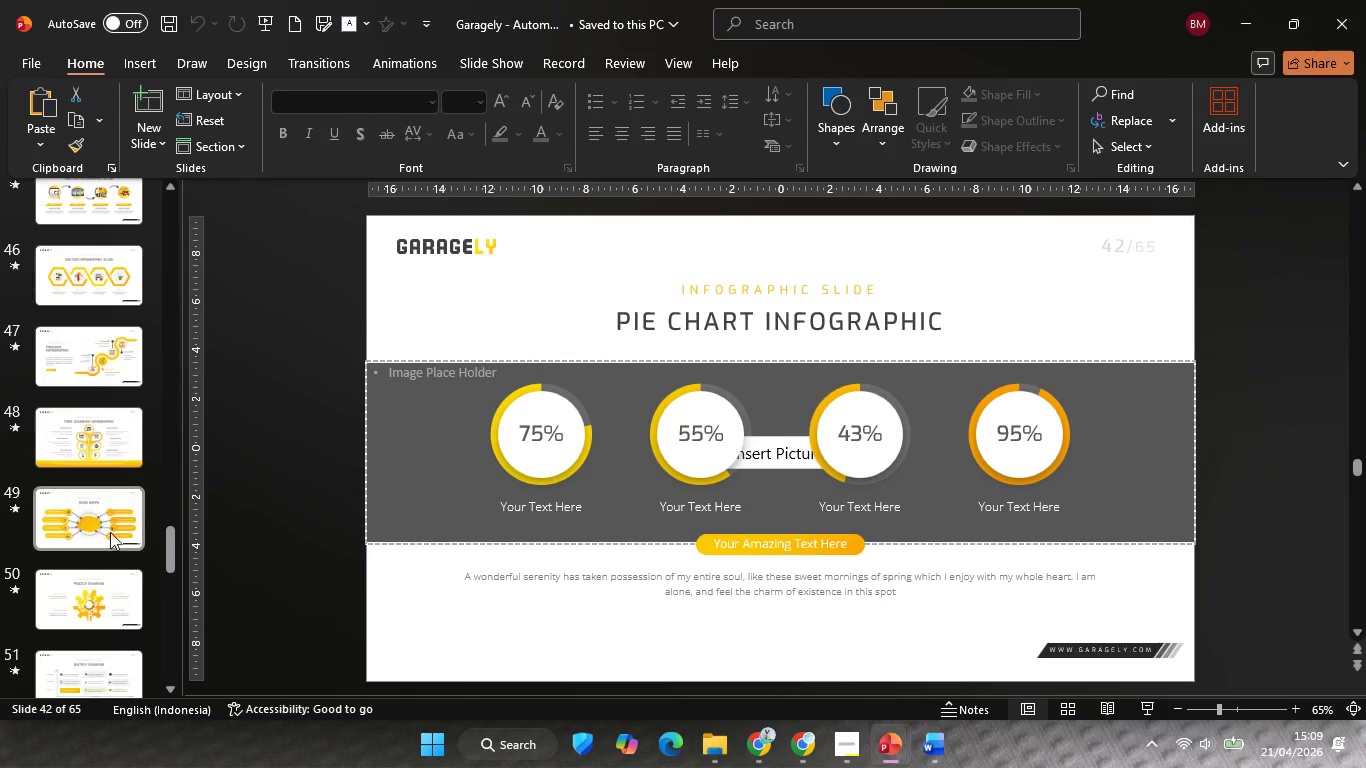 
left_click([112, 524])
 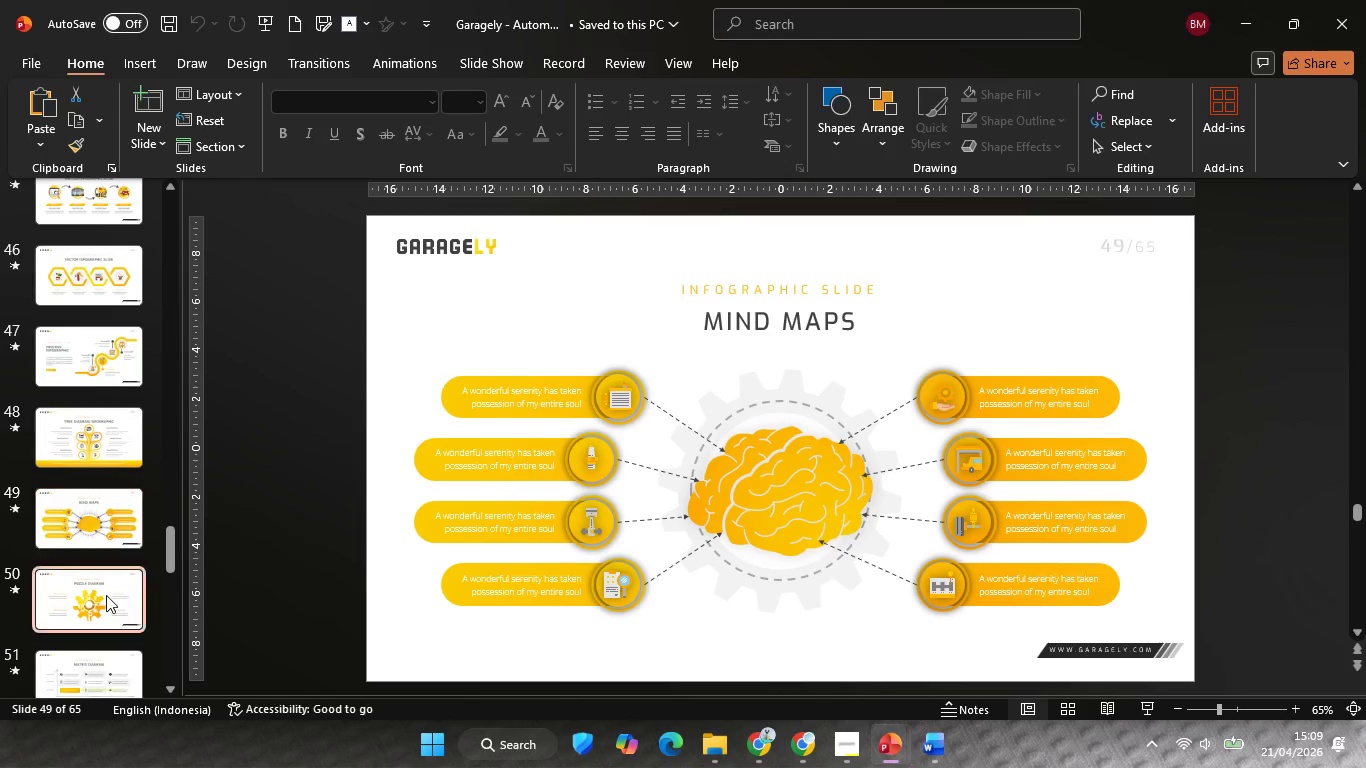 
left_click([106, 595])
 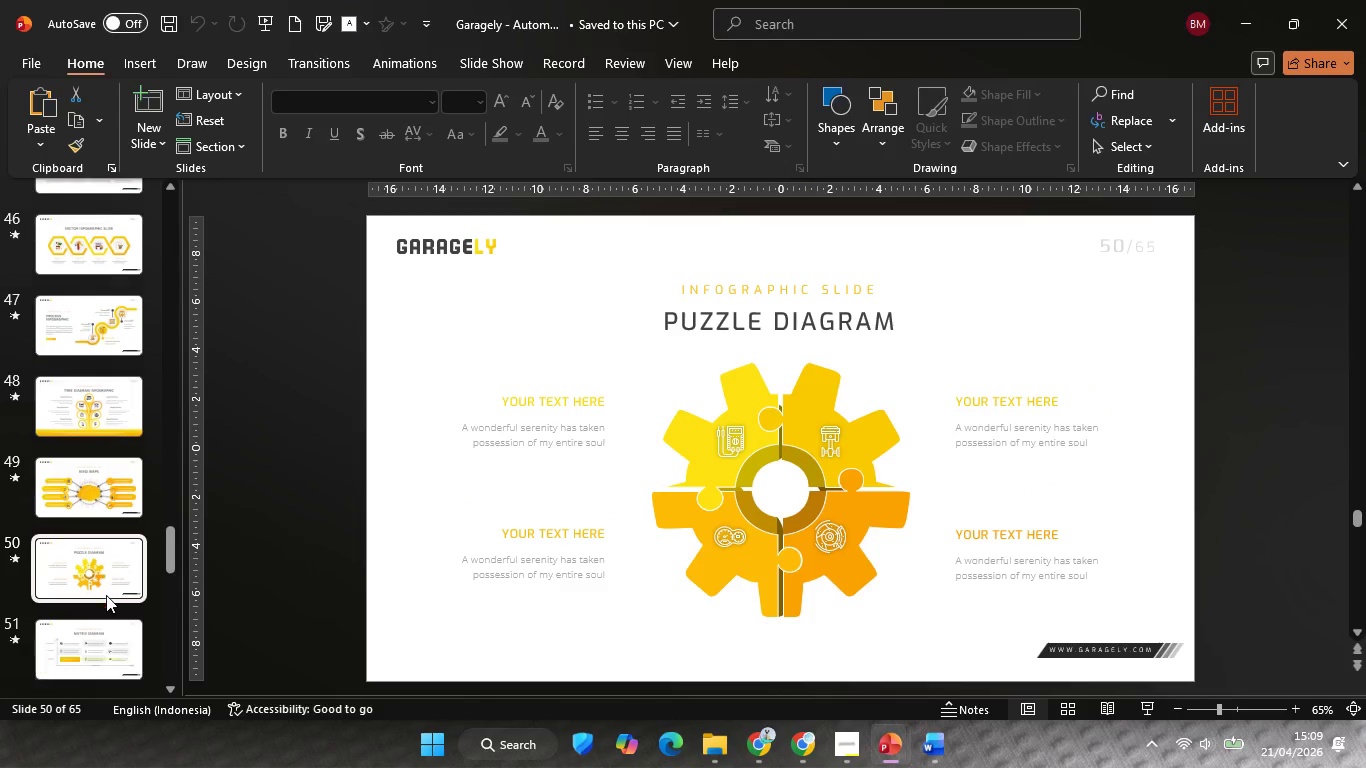 
scroll: coordinate [106, 595], scroll_direction: down, amount: 5.0
 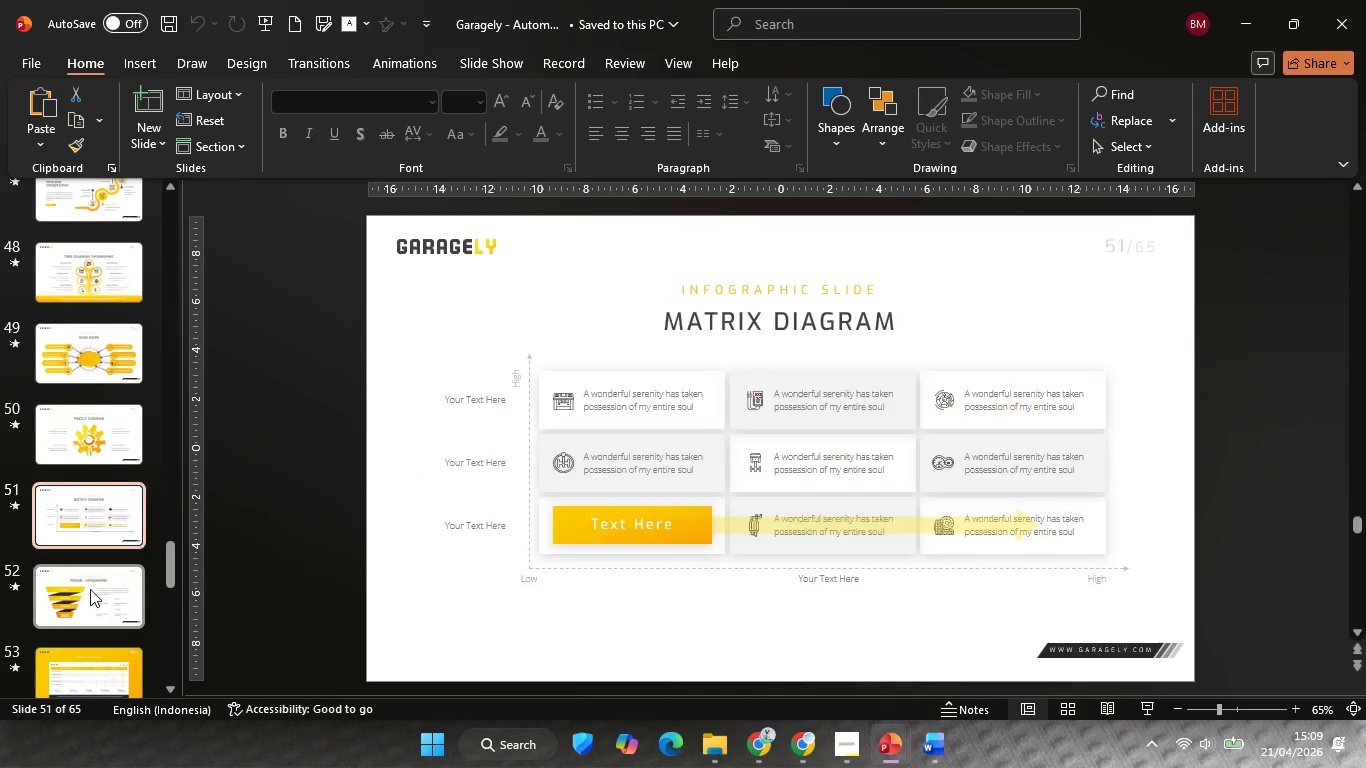 
double_click([89, 596])
 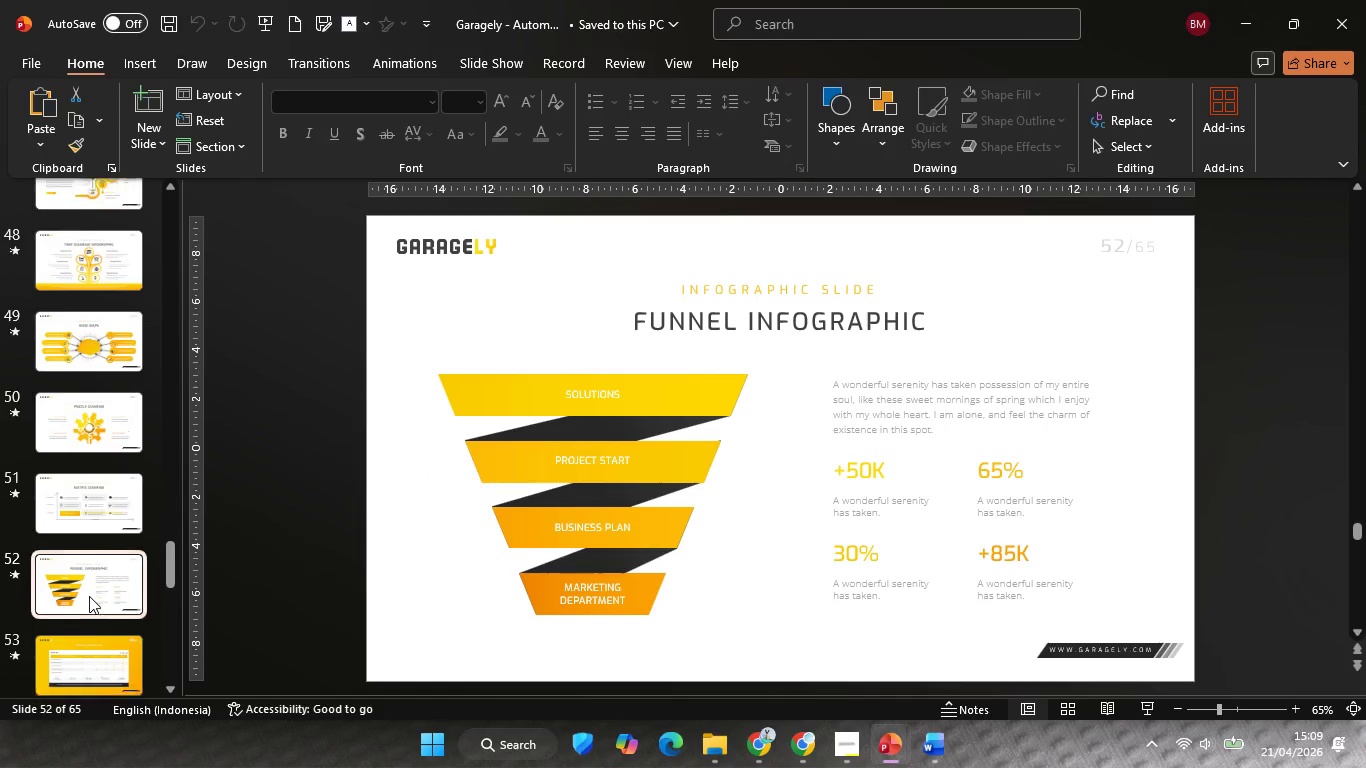 
scroll: coordinate [89, 596], scroll_direction: down, amount: 21.0
 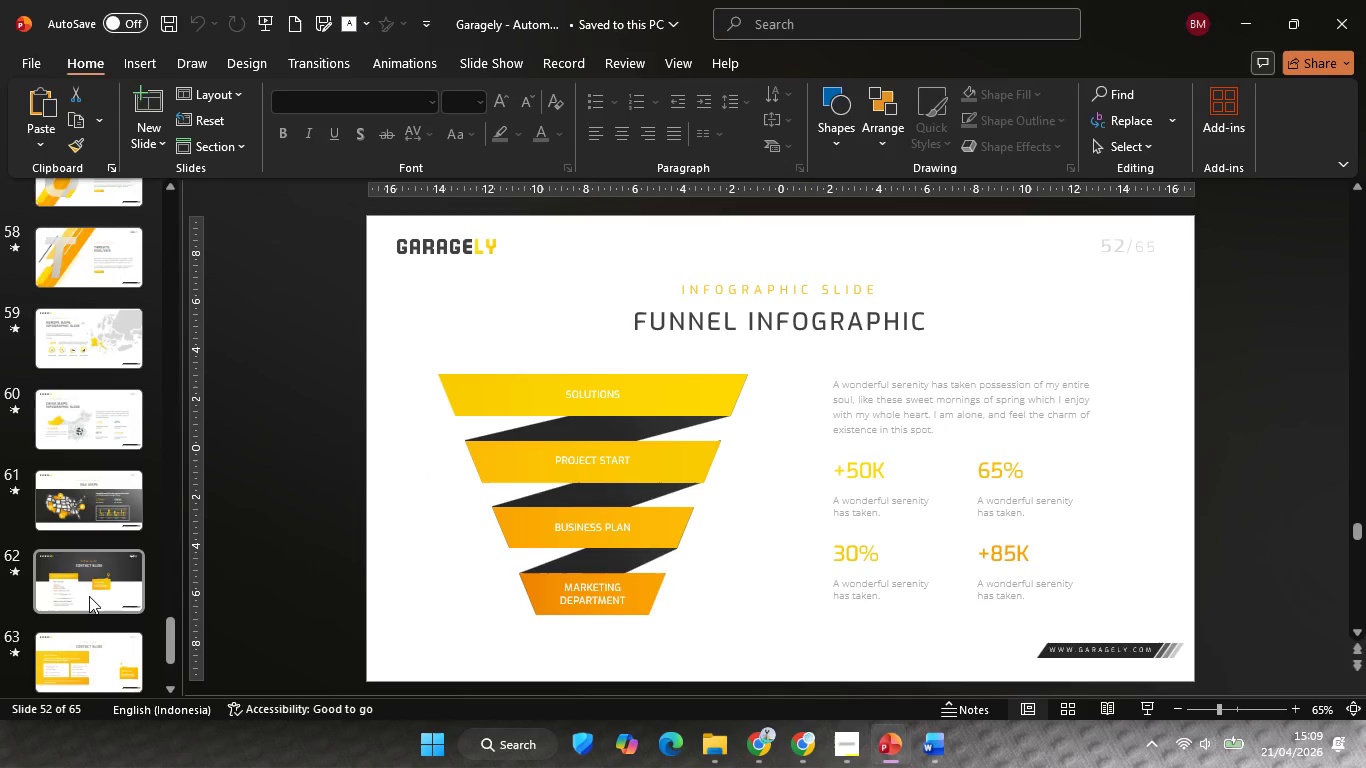 
left_click([89, 596])
 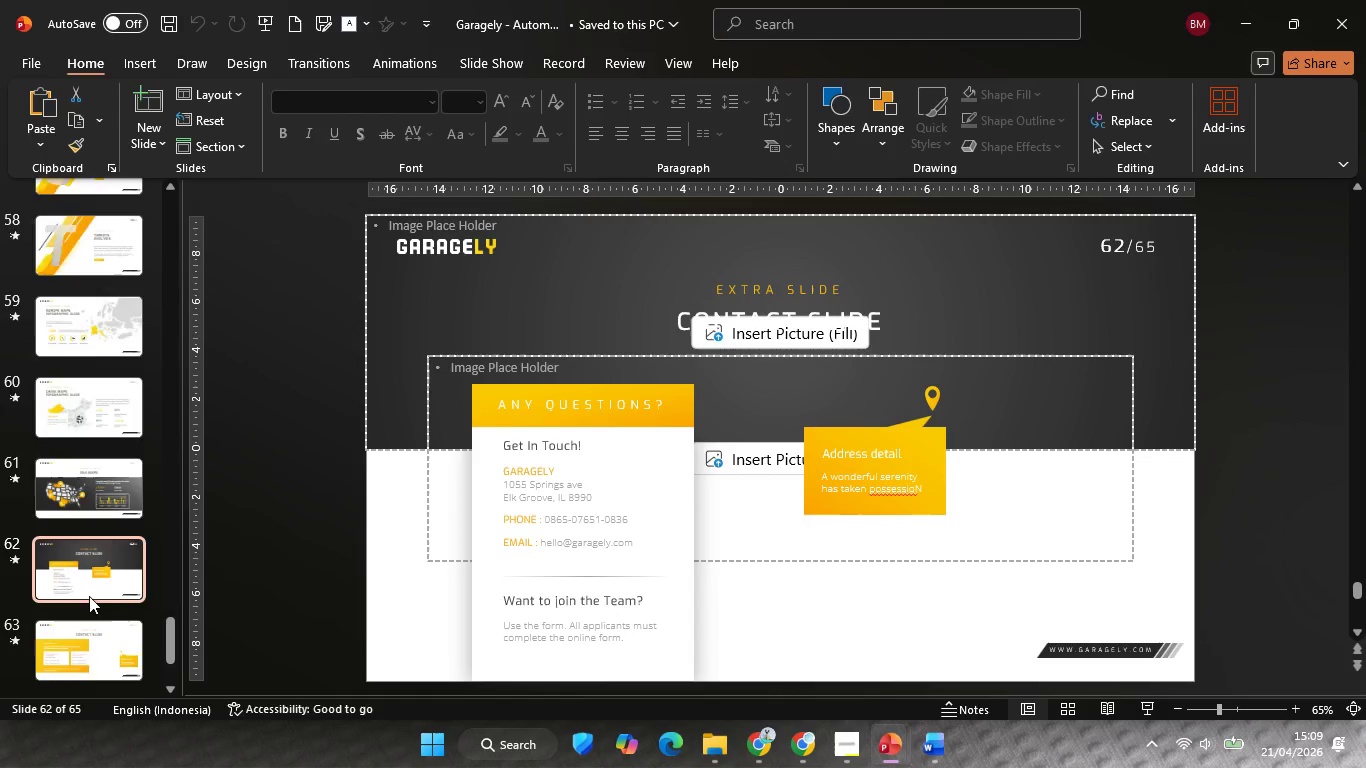 
scroll: coordinate [89, 596], scroll_direction: up, amount: 26.0
 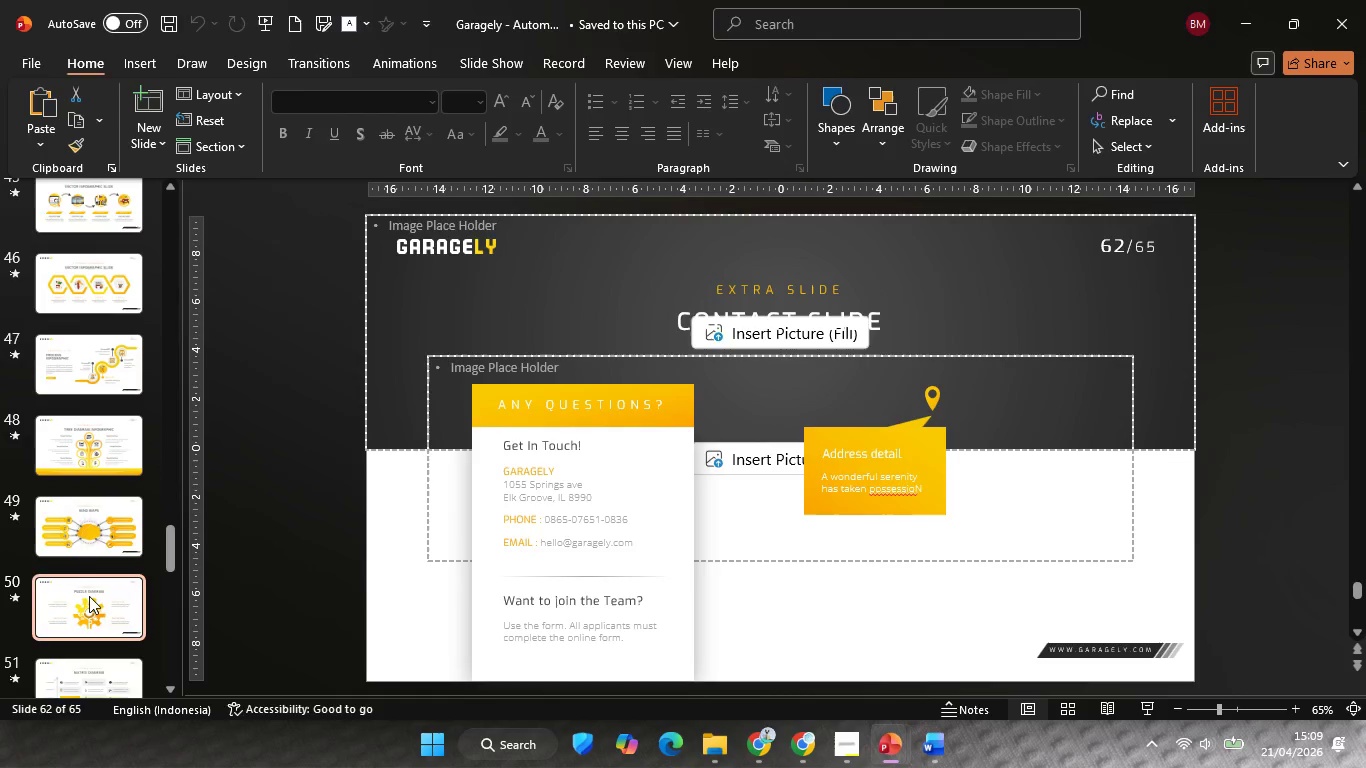 
left_click([89, 596])
 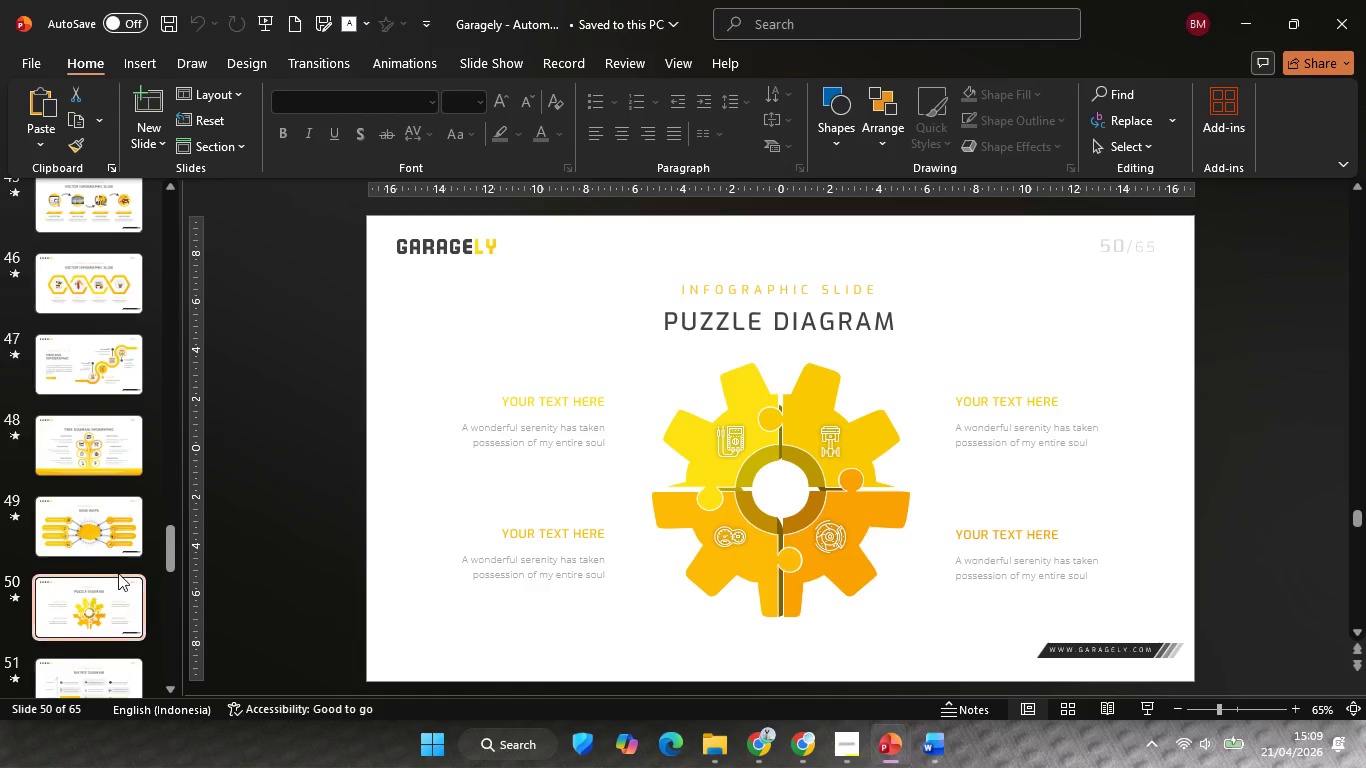 
scroll: coordinate [120, 508], scroll_direction: up, amount: 11.0
 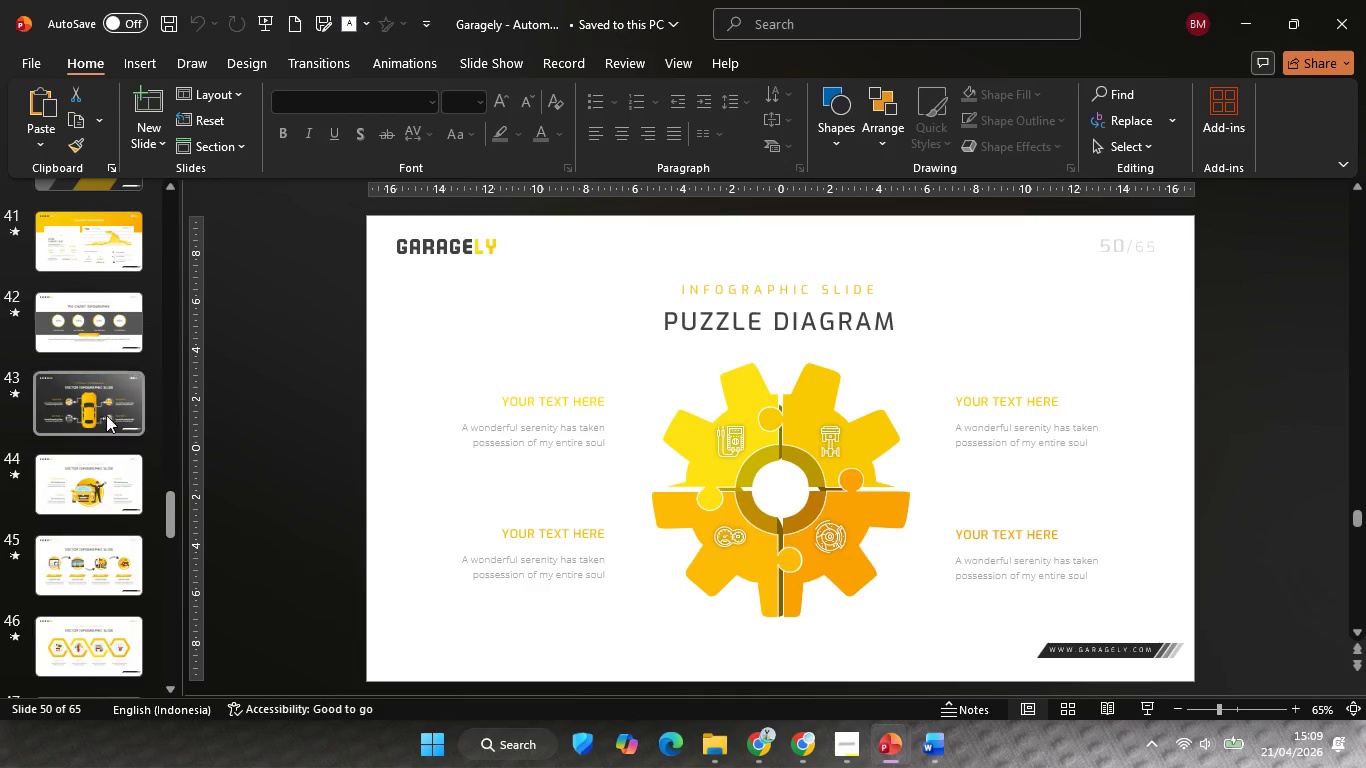 
left_click([106, 408])
 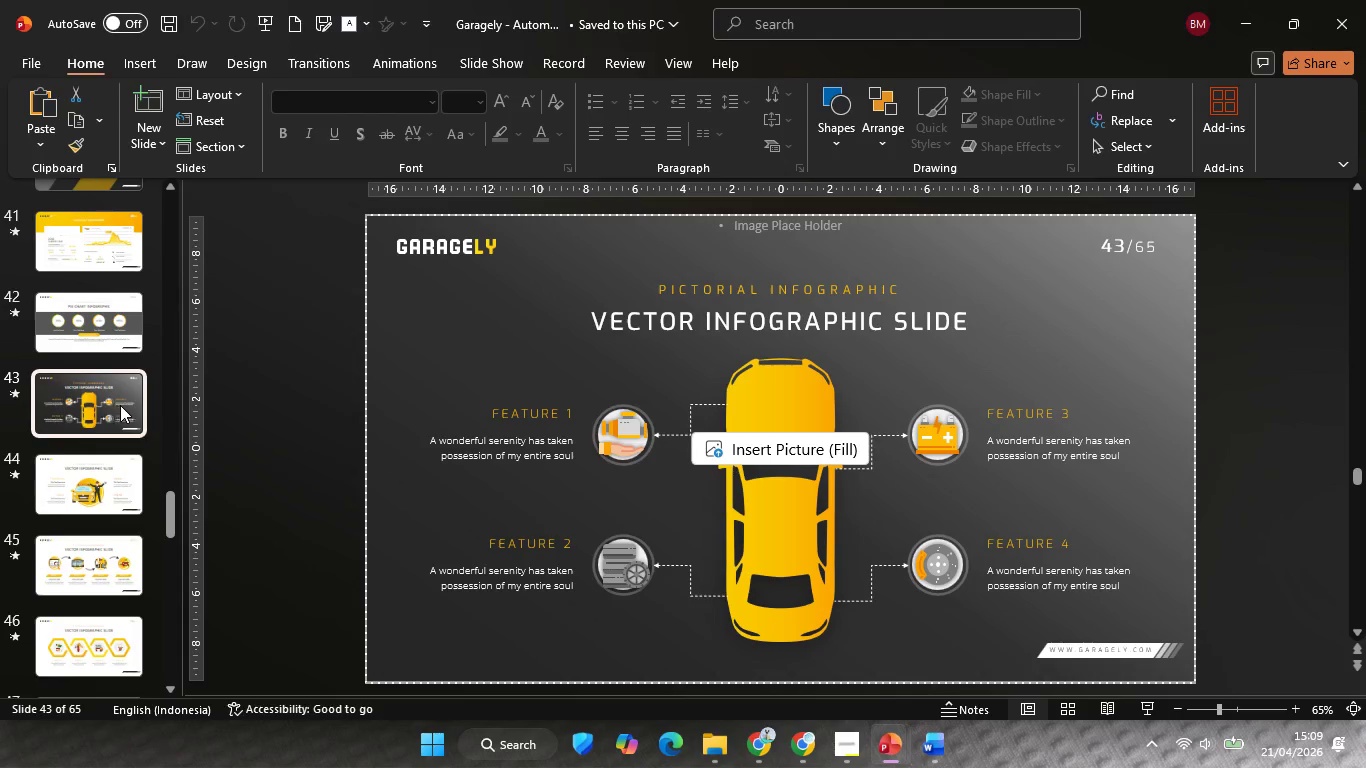 
left_click([121, 405])
 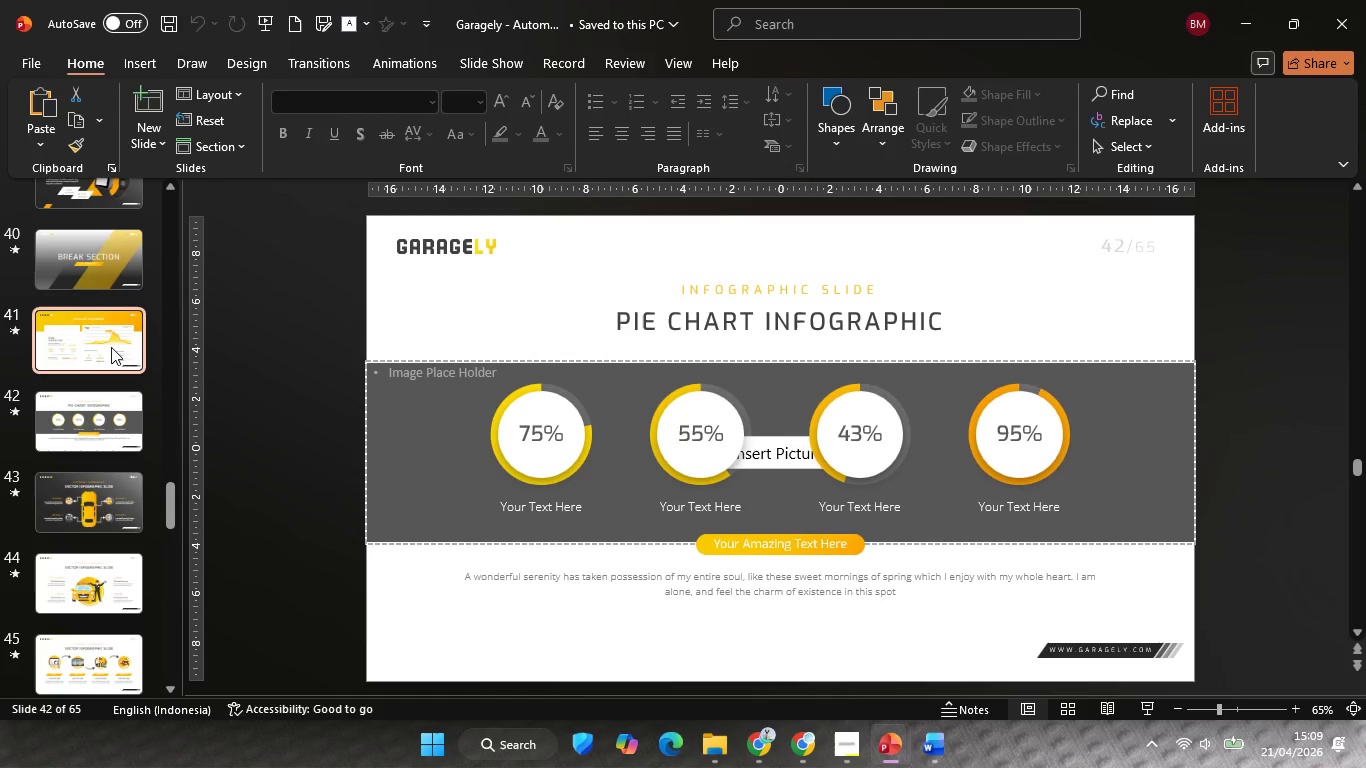 
scroll: coordinate [120, 405], scroll_direction: up, amount: 3.0
 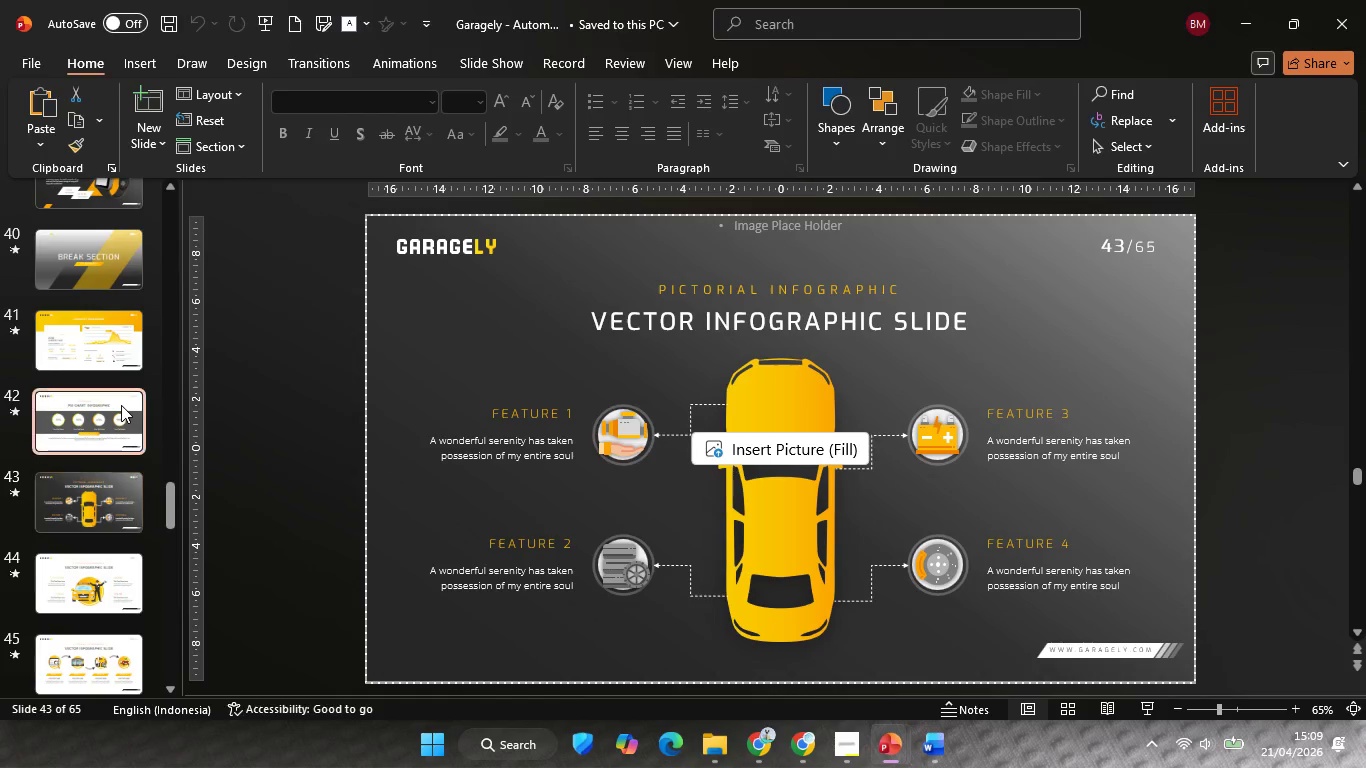 
double_click([111, 347])
 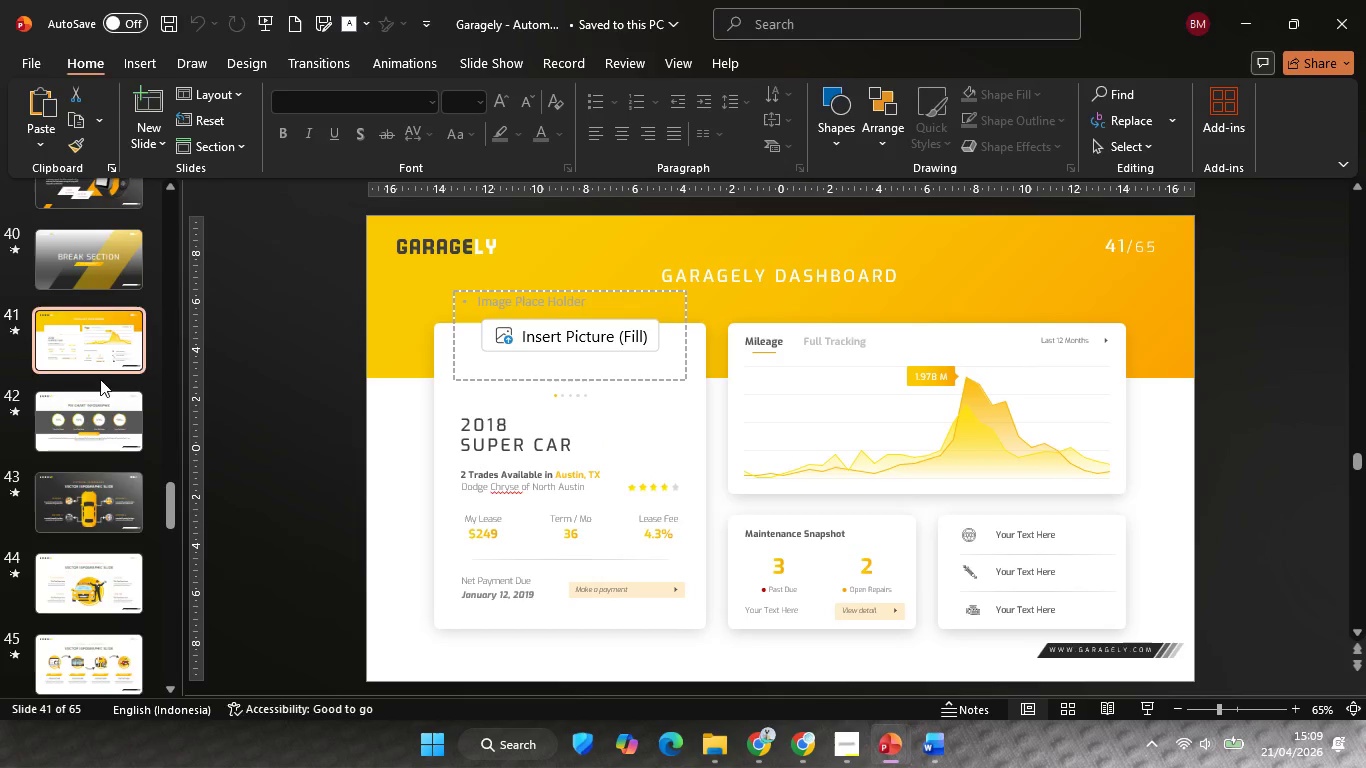 
scroll: coordinate [99, 384], scroll_direction: up, amount: 3.0
 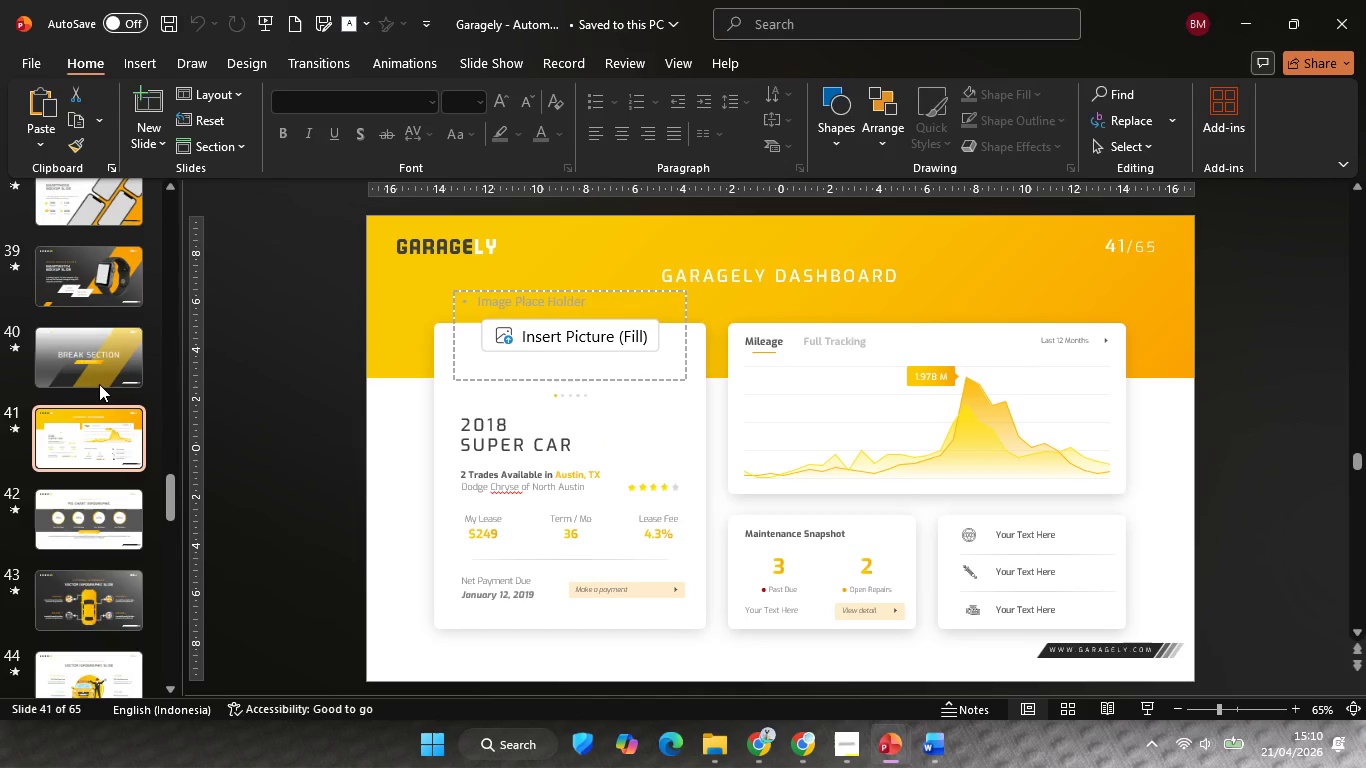 
left_click([95, 349])
 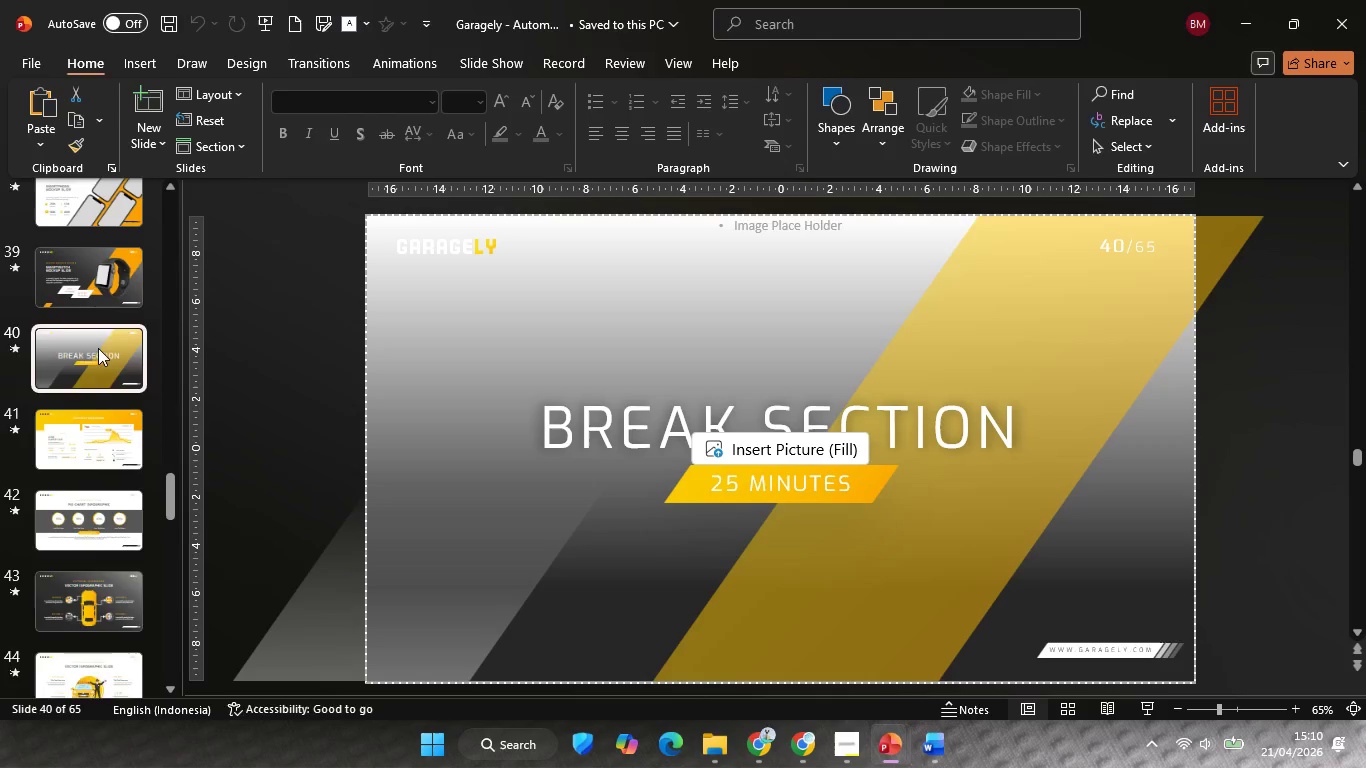 
left_click([98, 348])
 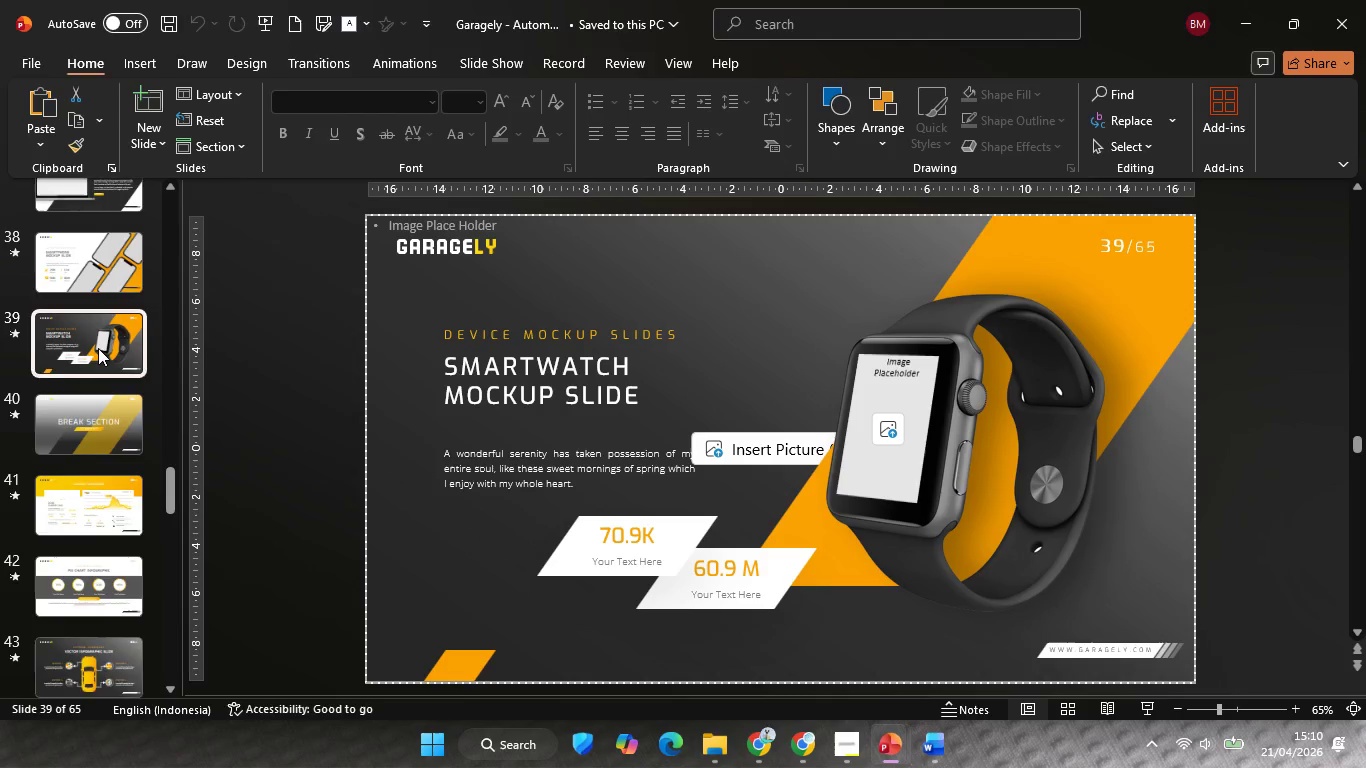 
scroll: coordinate [98, 348], scroll_direction: up, amount: 5.0
 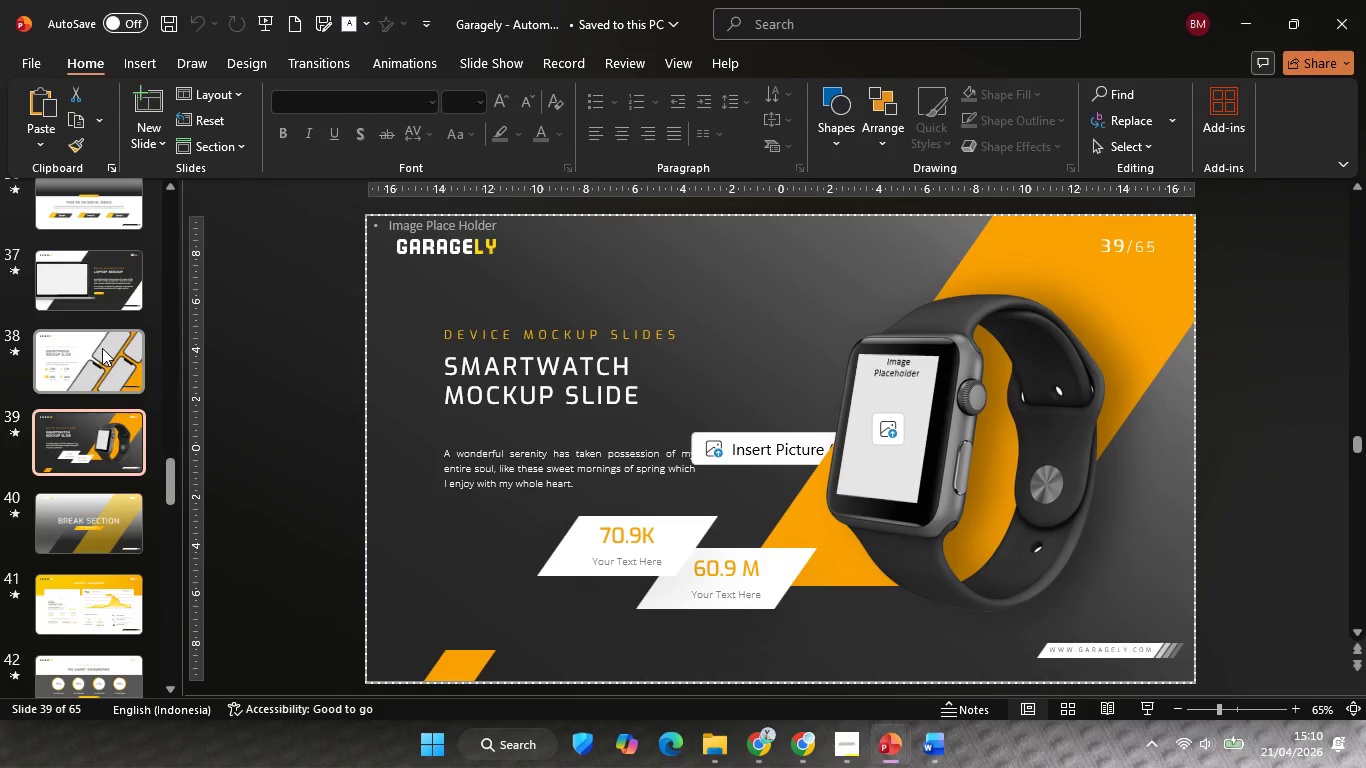 
left_click([102, 348])
 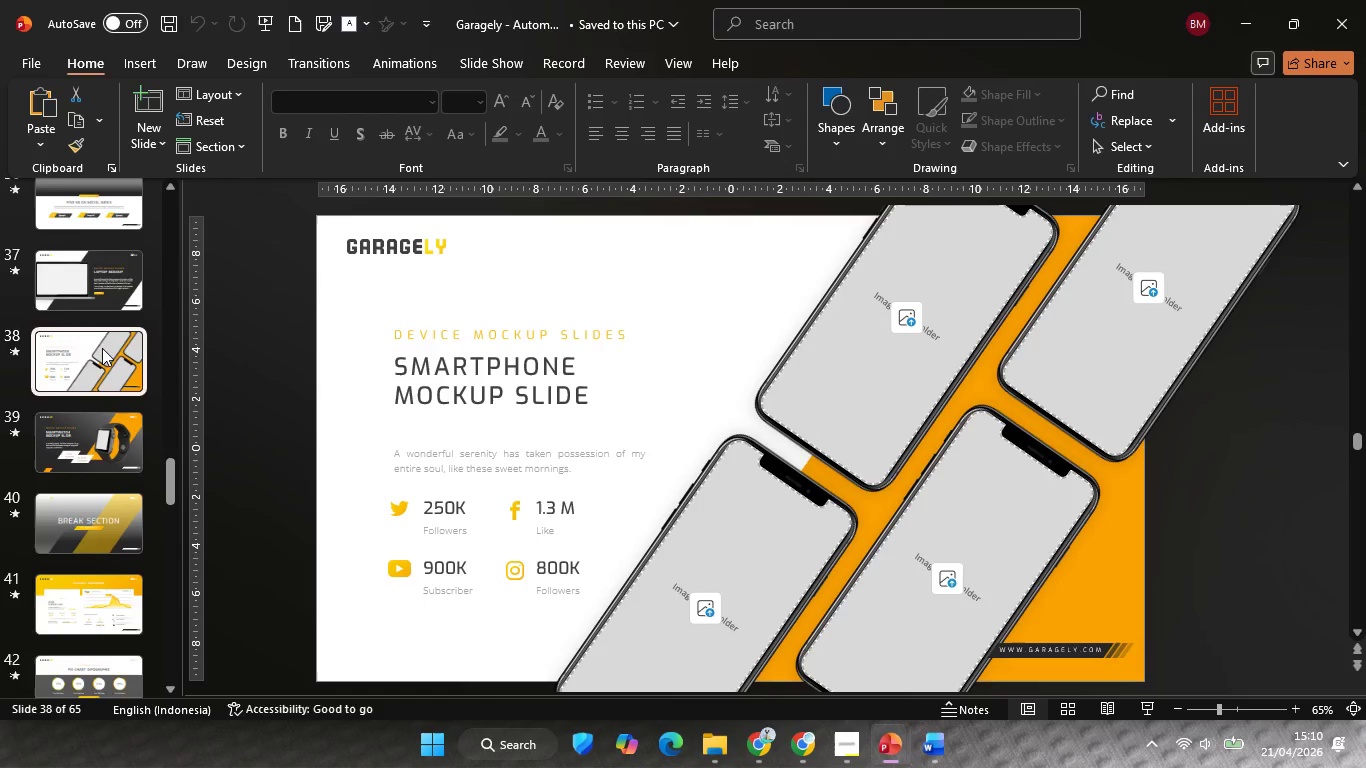 
left_click([103, 336])
 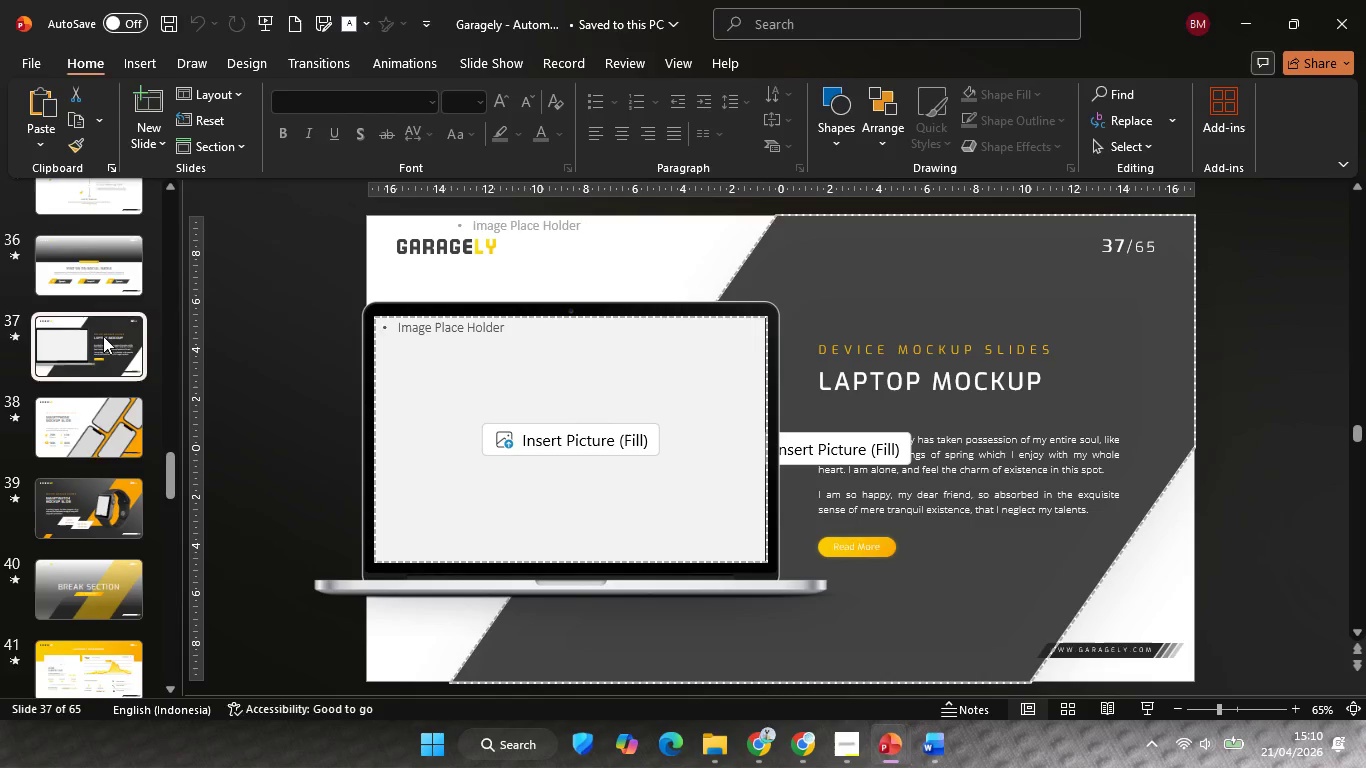 
scroll: coordinate [102, 348], scroll_direction: up, amount: 2.0
 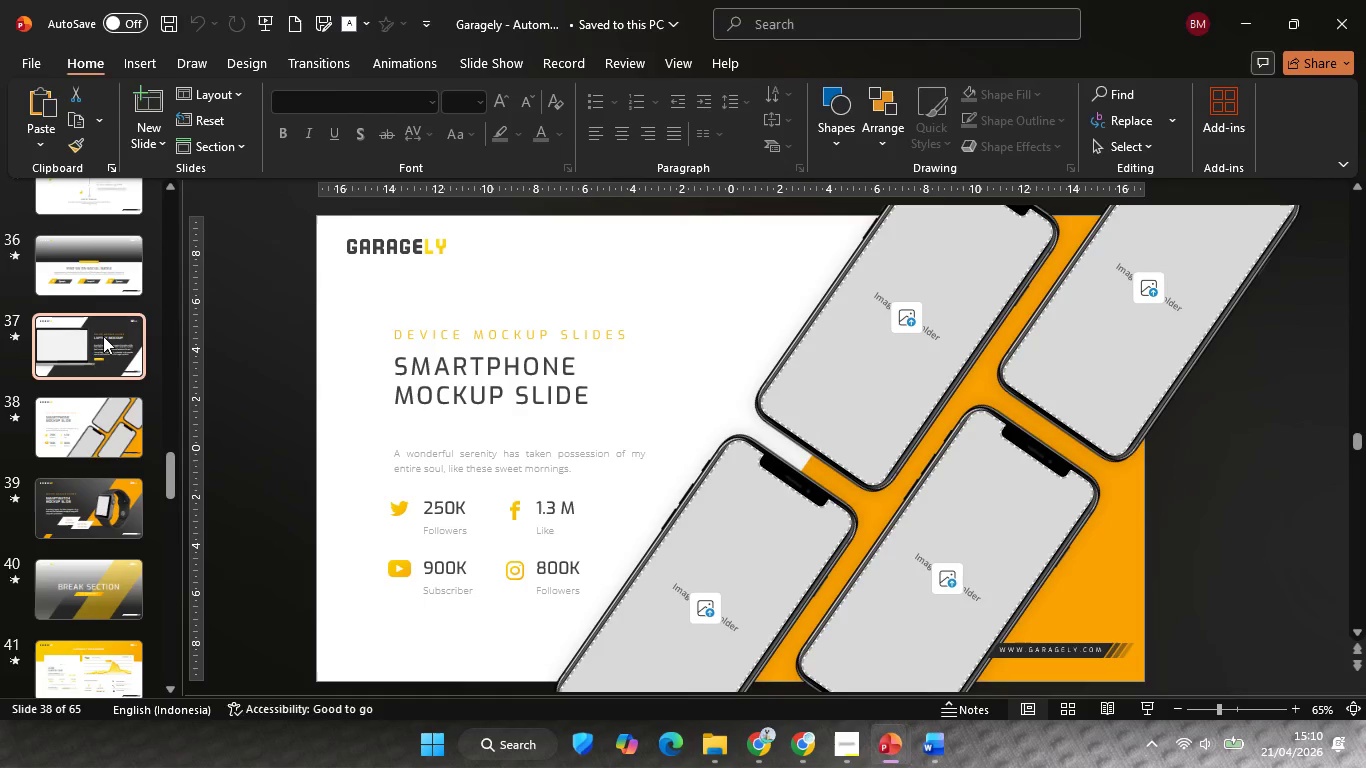 
left_click([107, 335])
 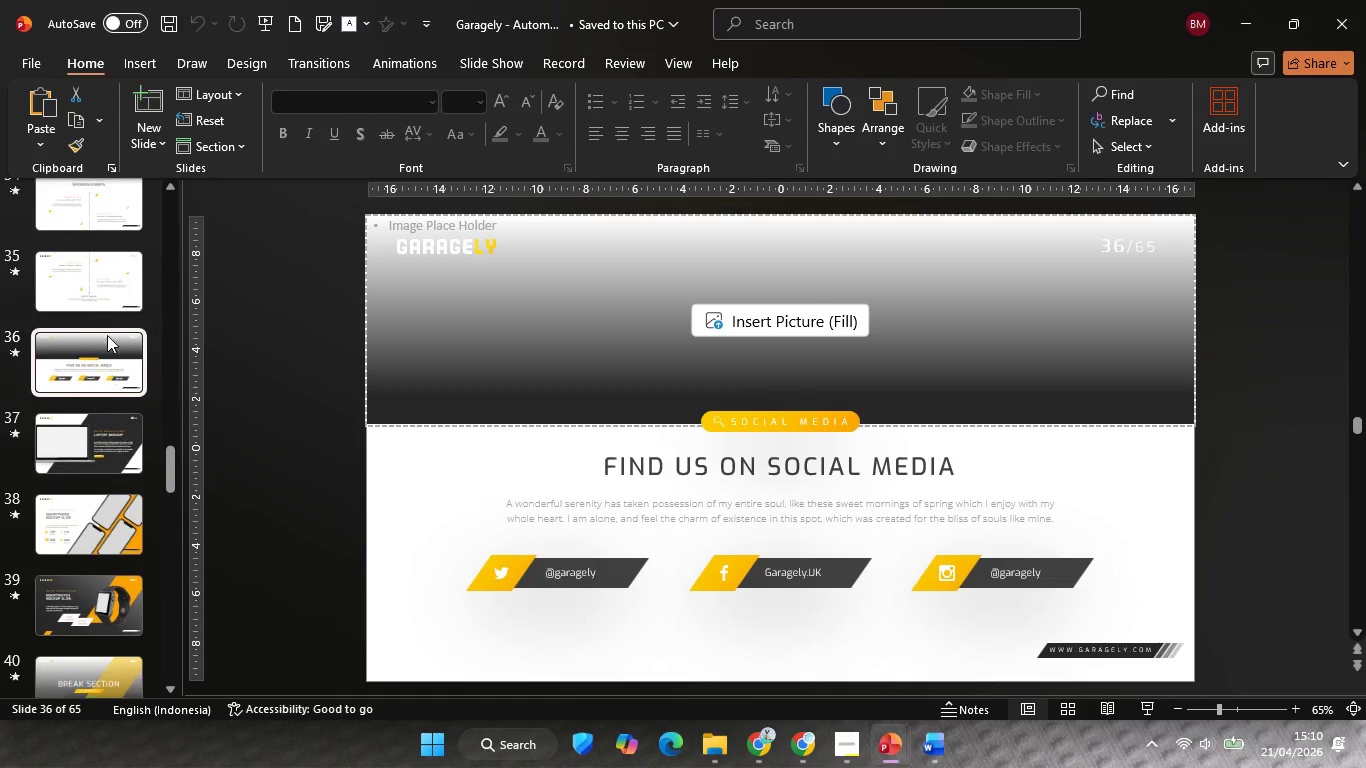 
scroll: coordinate [103, 336], scroll_direction: up, amount: 2.0
 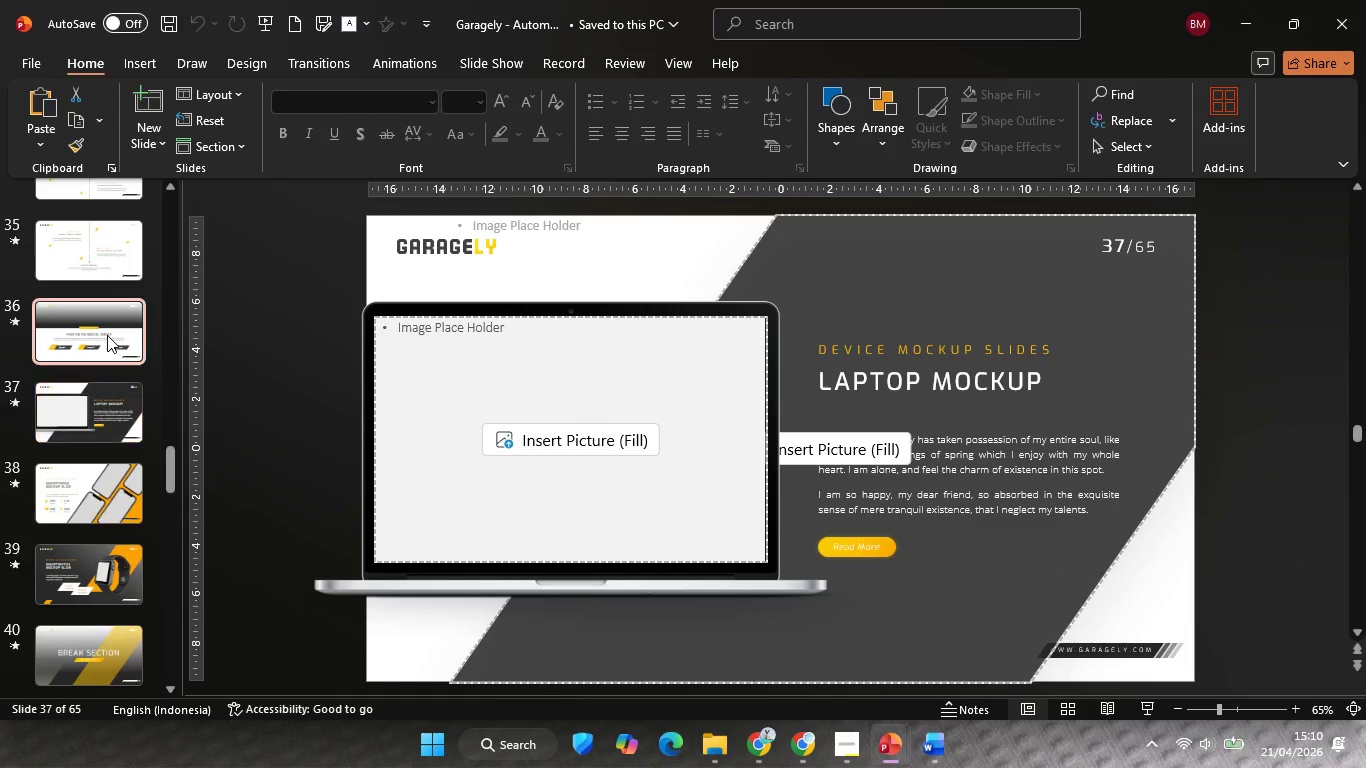 
left_click([107, 335])
 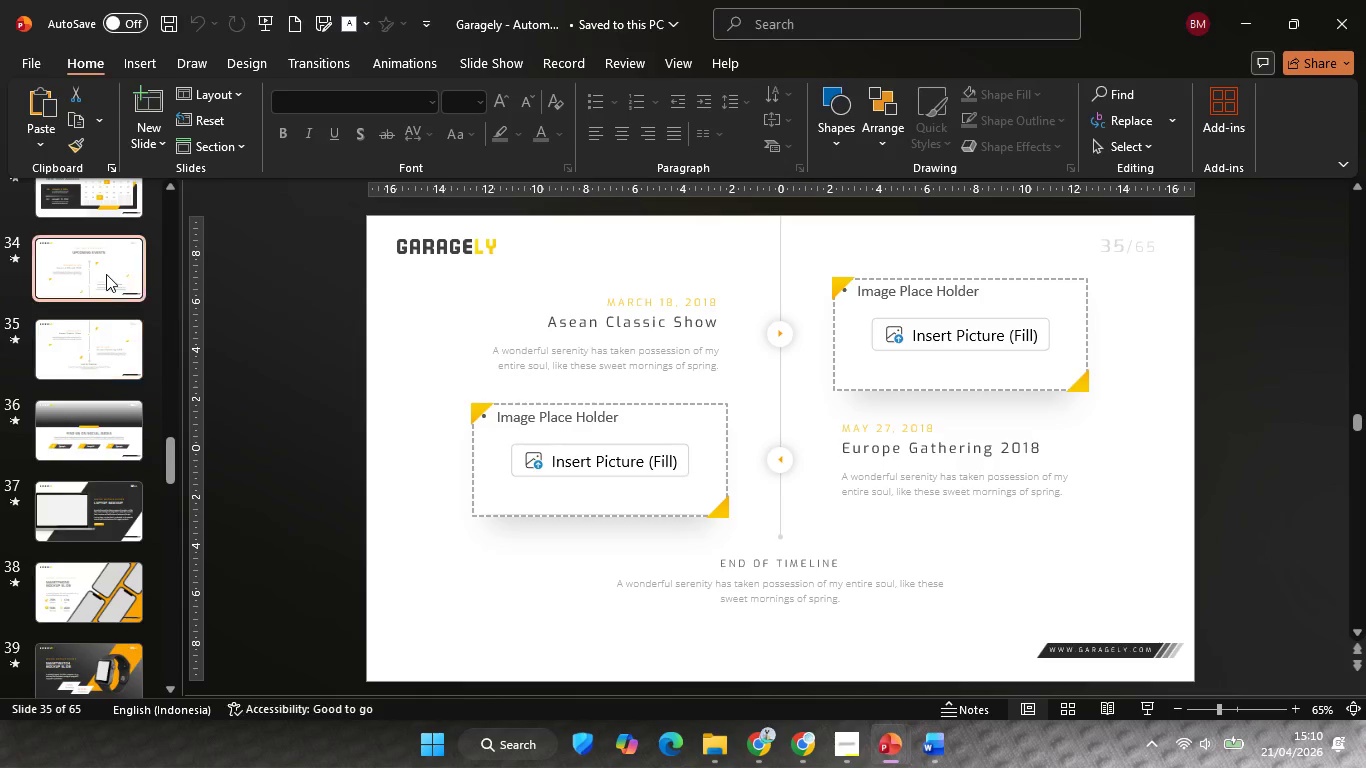 
scroll: coordinate [107, 335], scroll_direction: up, amount: 3.0
 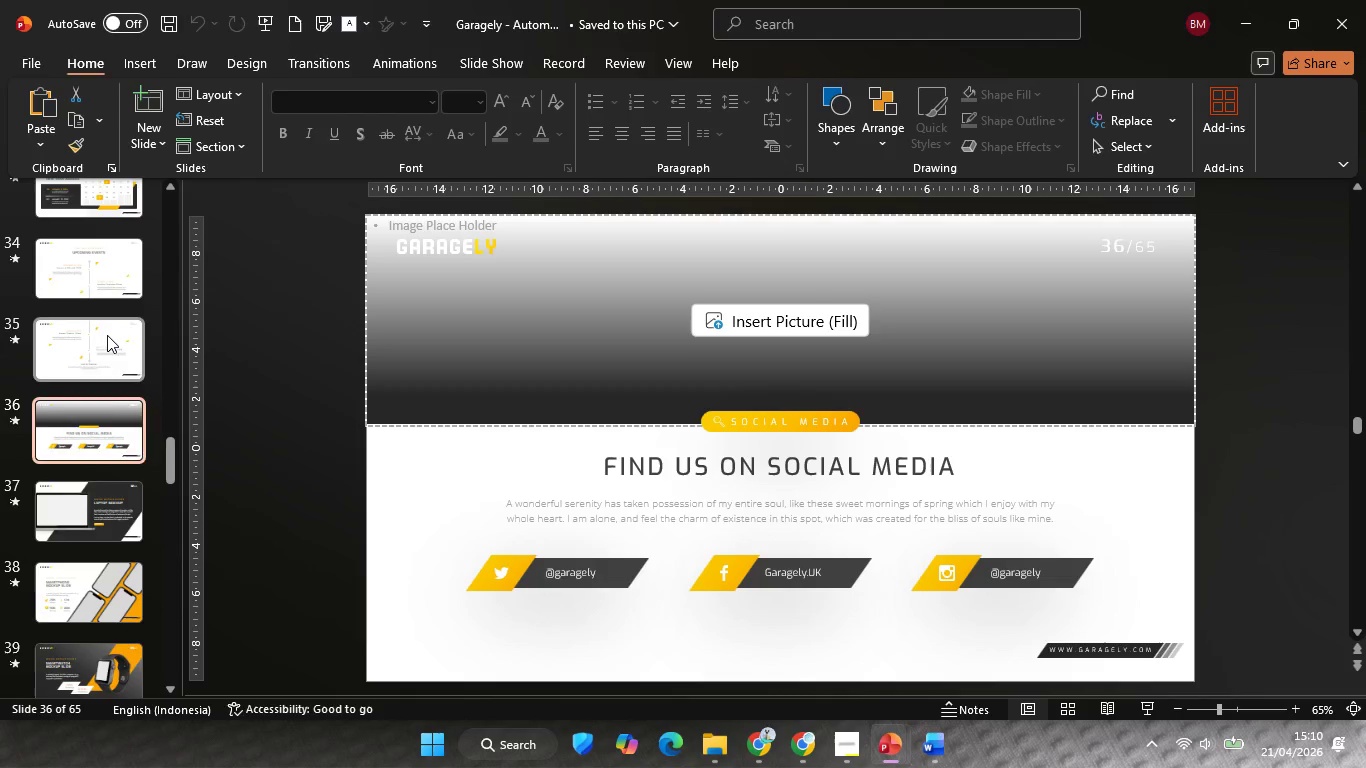 
double_click([106, 274])
 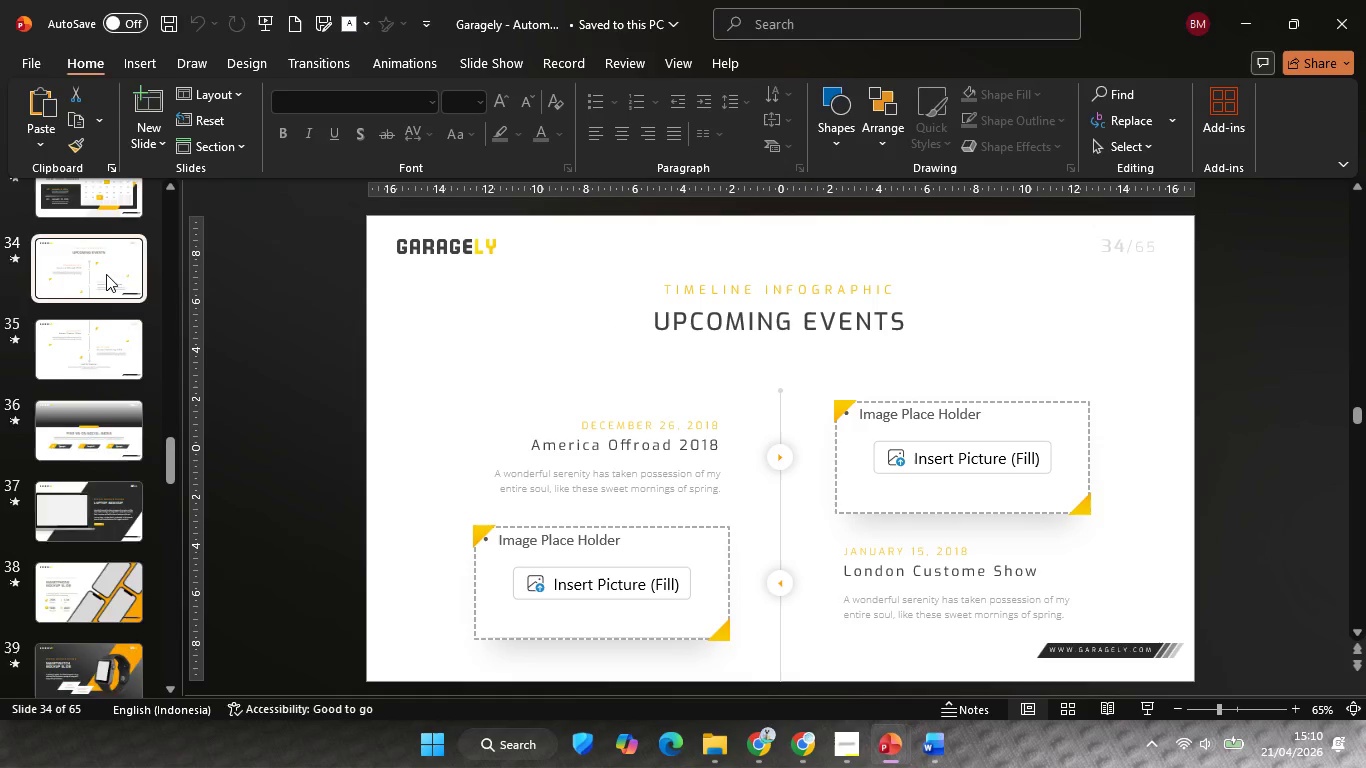 
left_click([106, 274])
 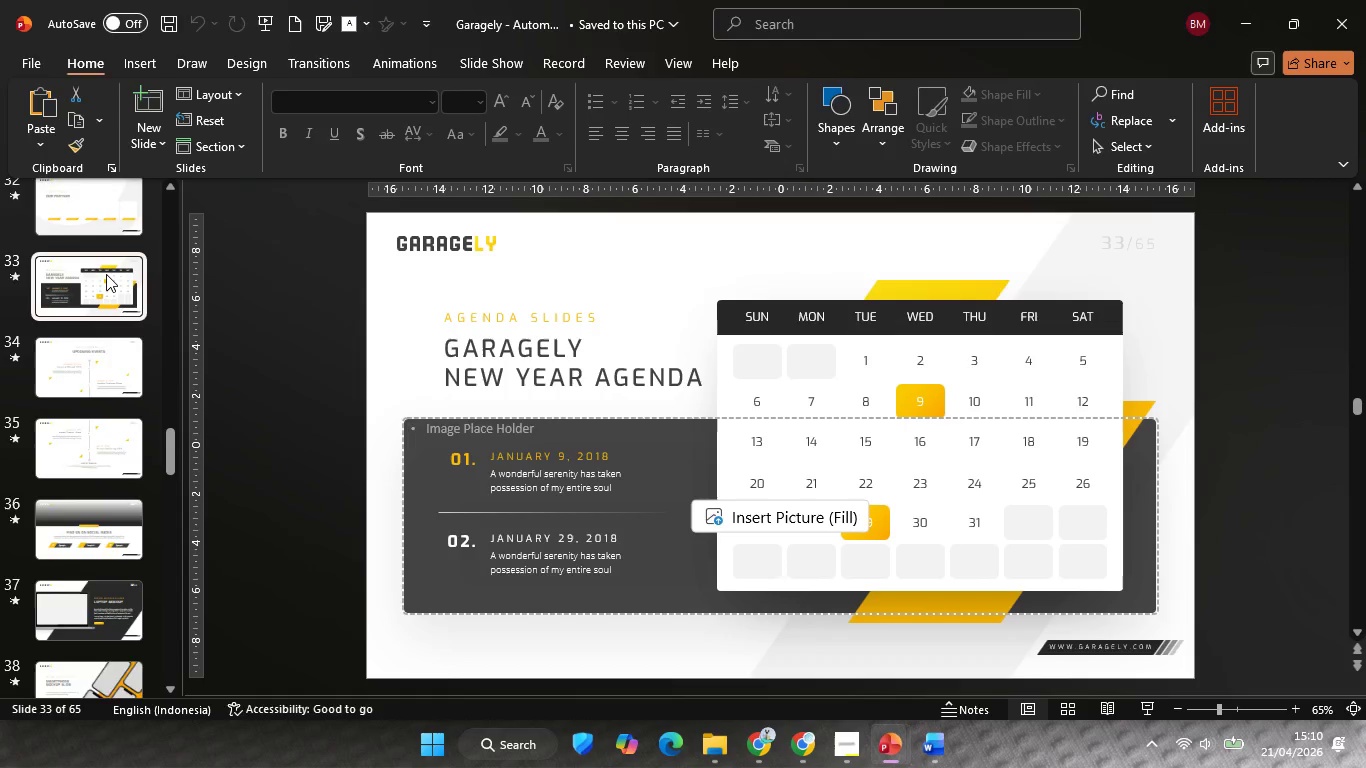 
scroll: coordinate [106, 274], scroll_direction: up, amount: 5.0
 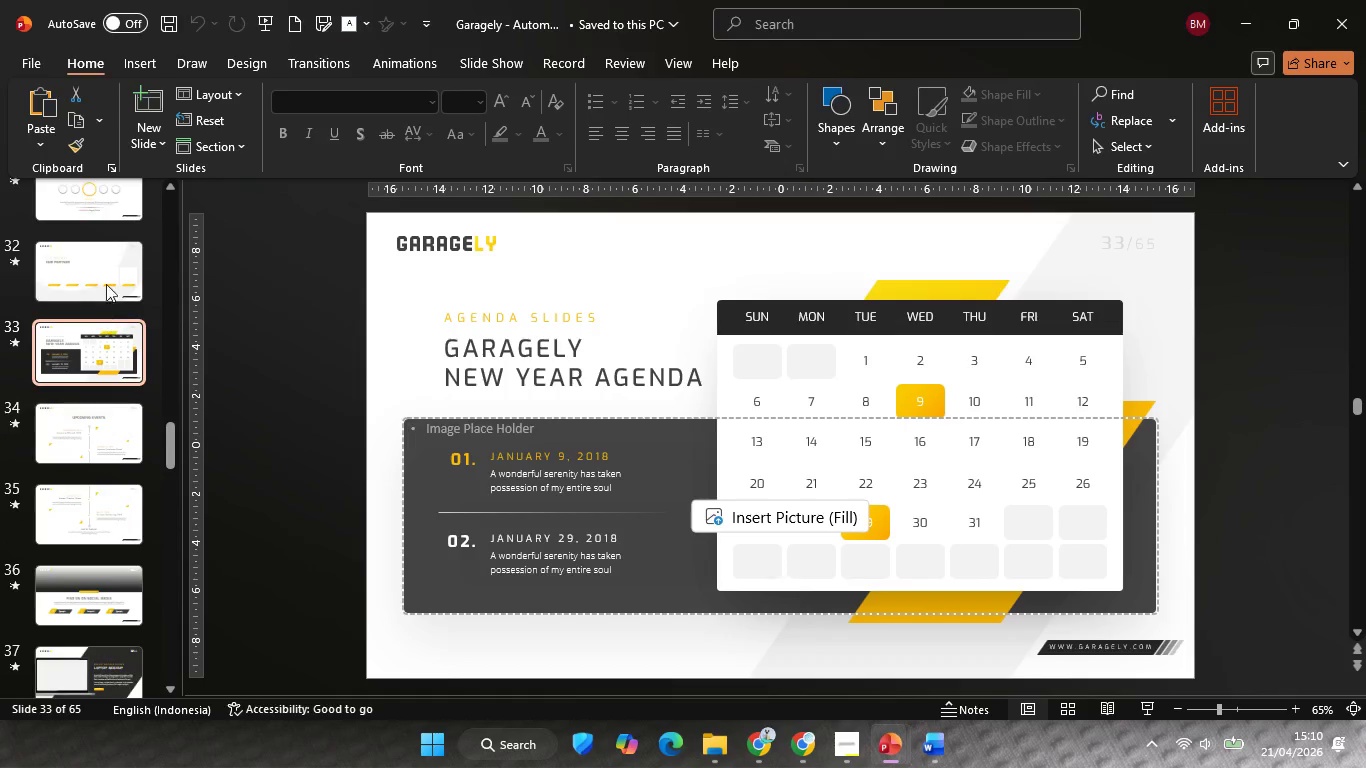 
left_click([103, 271])
 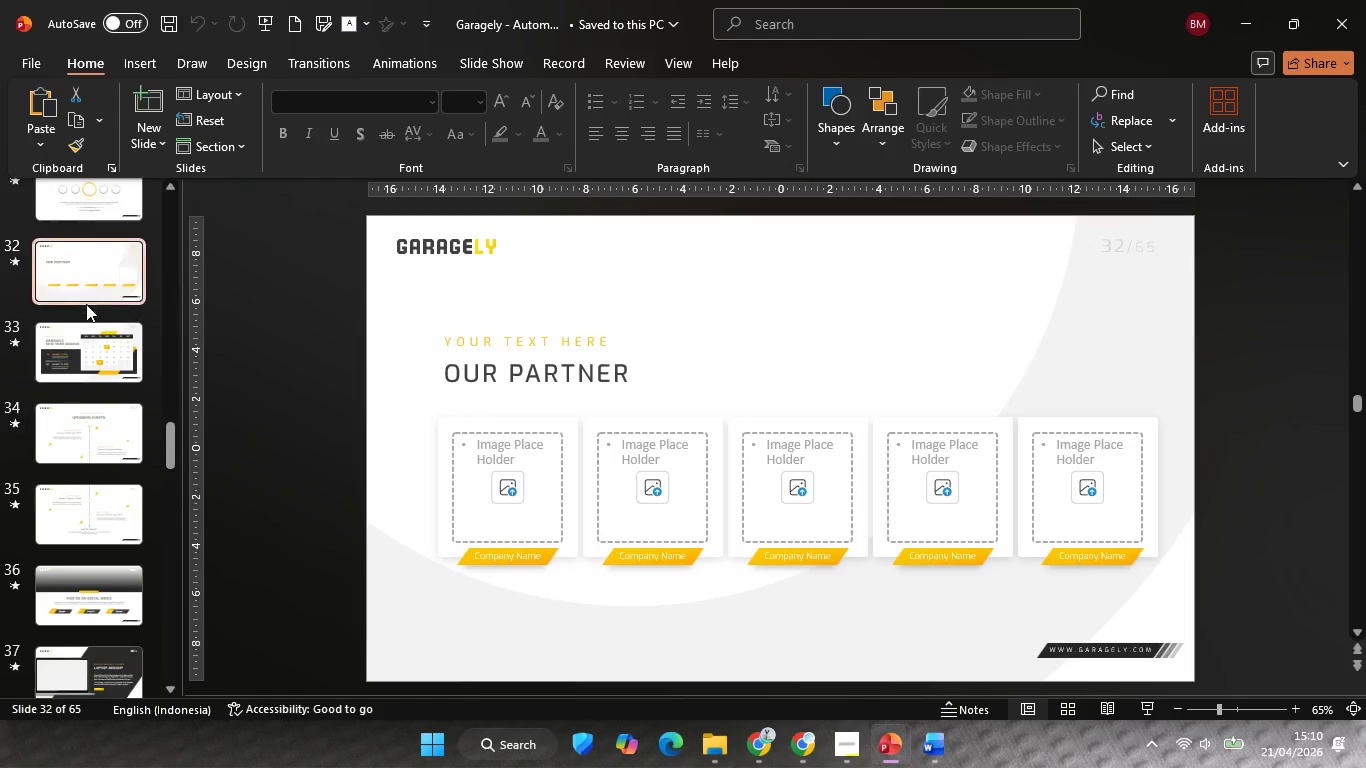 
scroll: coordinate [86, 304], scroll_direction: up, amount: 2.0
 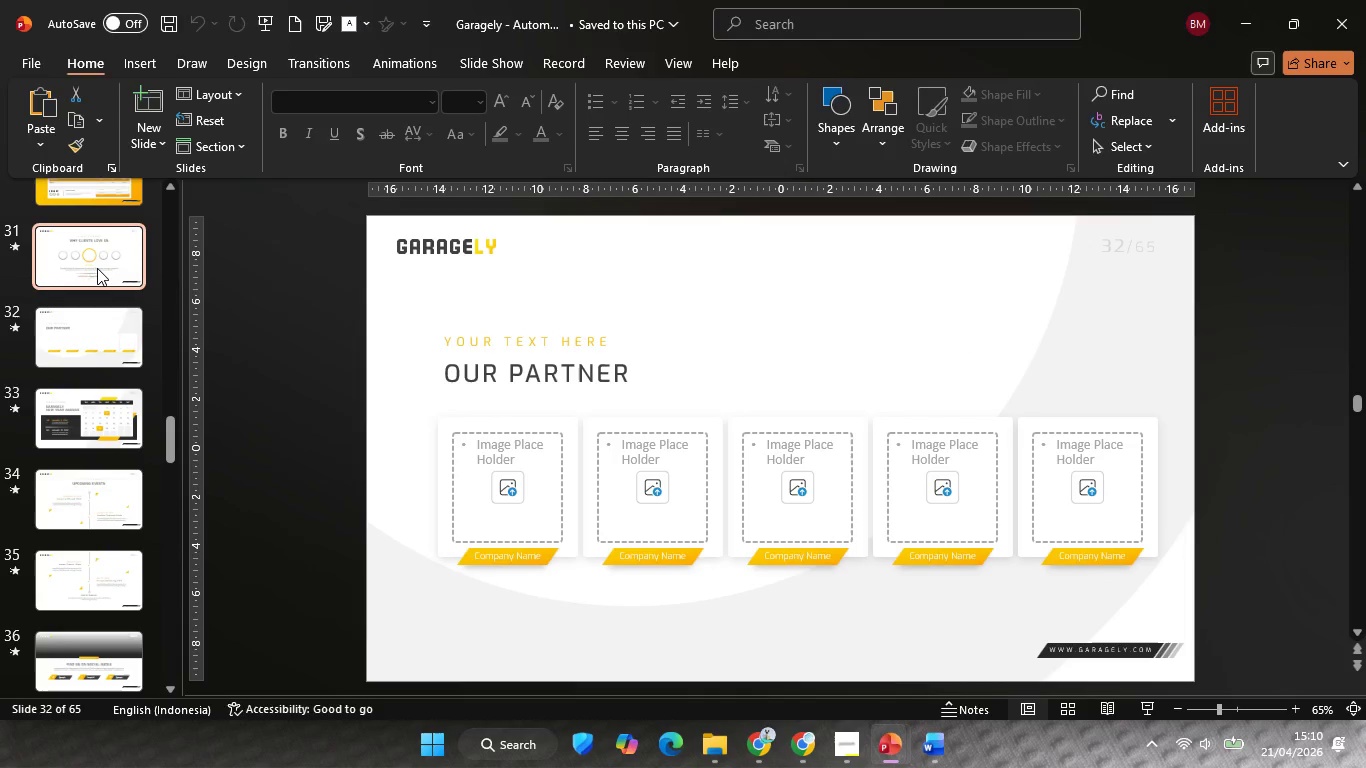 
left_click([97, 268])
 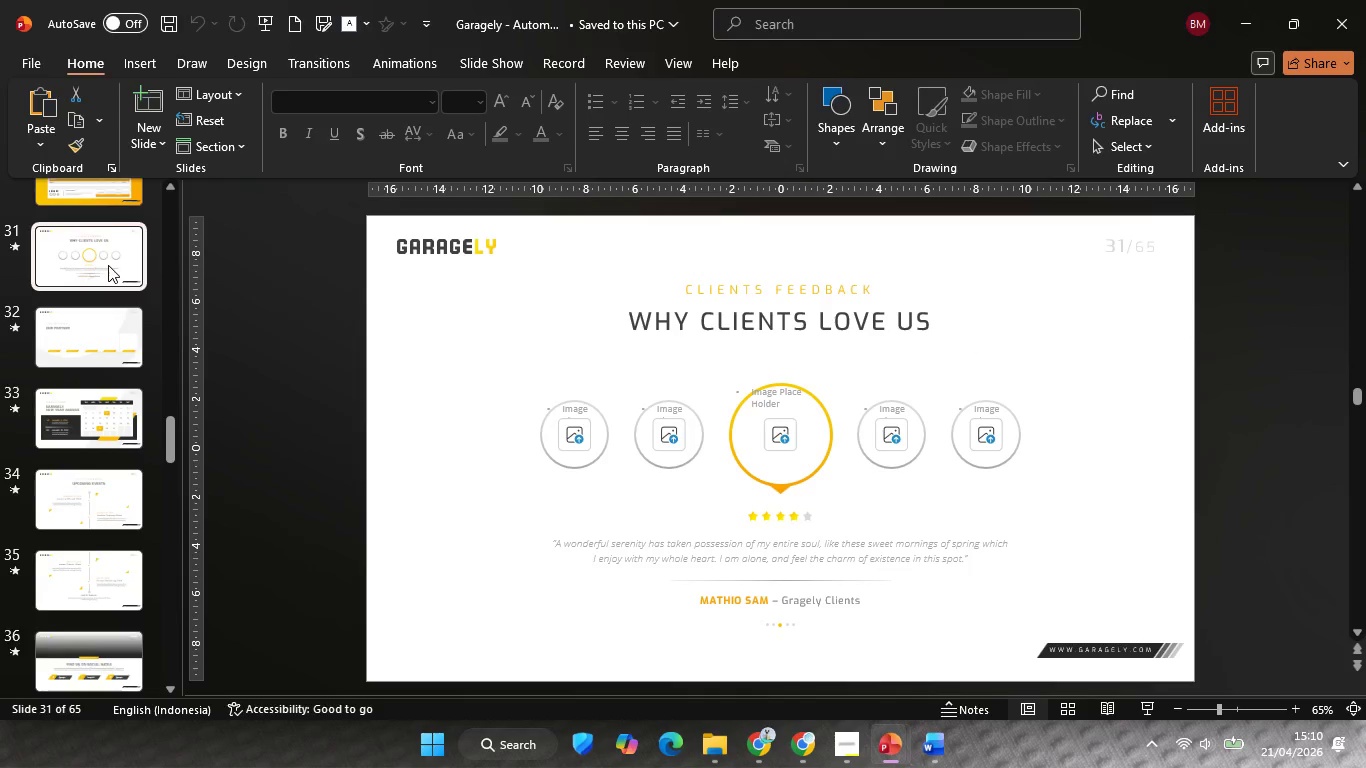 
scroll: coordinate [108, 265], scroll_direction: up, amount: 5.0
 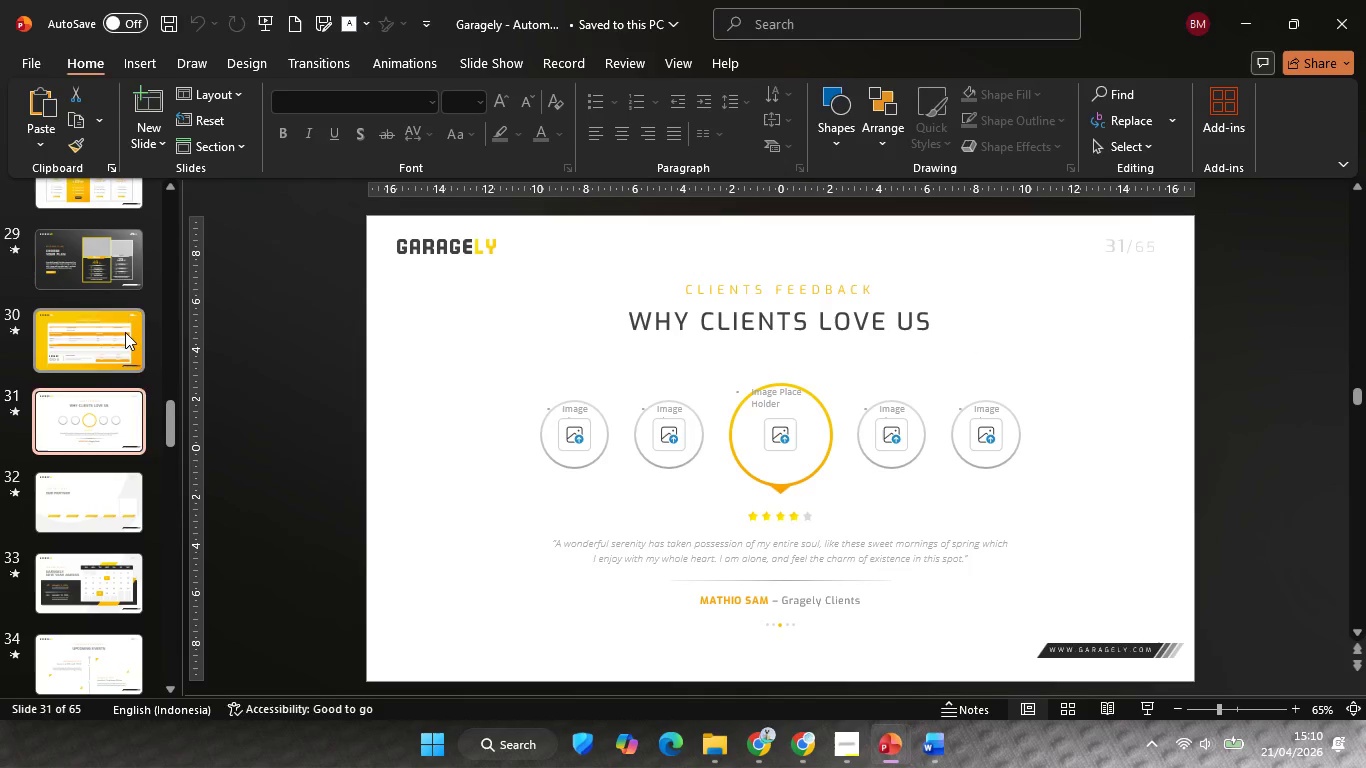 
left_click([125, 332])
 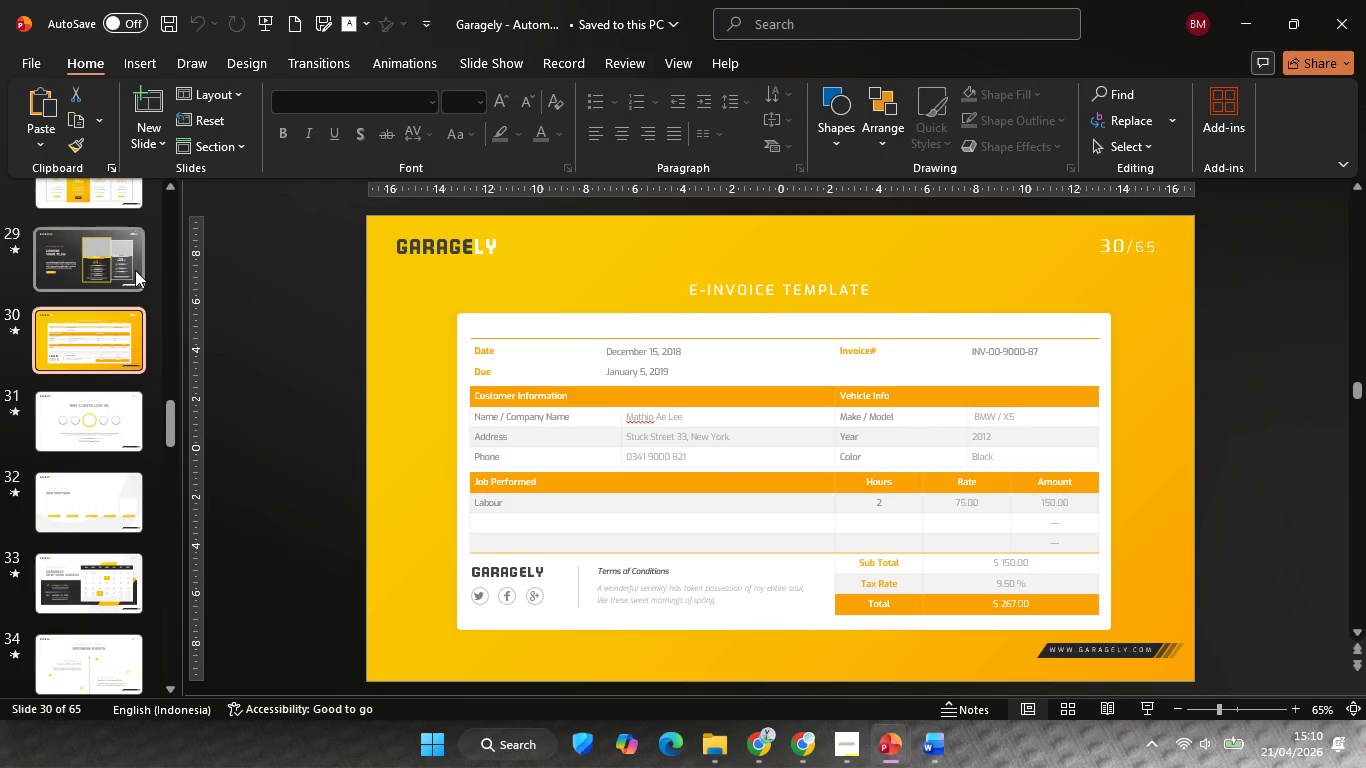 
left_click([135, 269])
 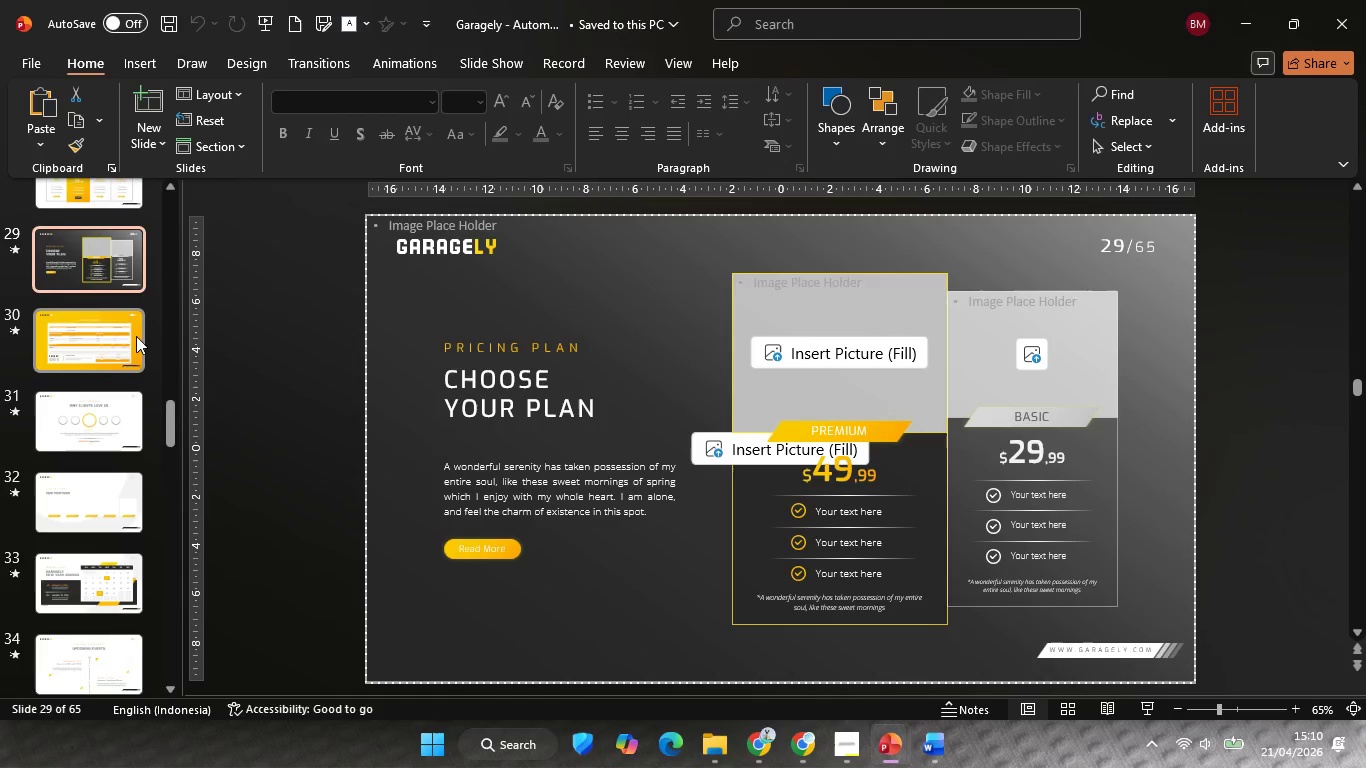 
scroll: coordinate [135, 336], scroll_direction: up, amount: 3.0
 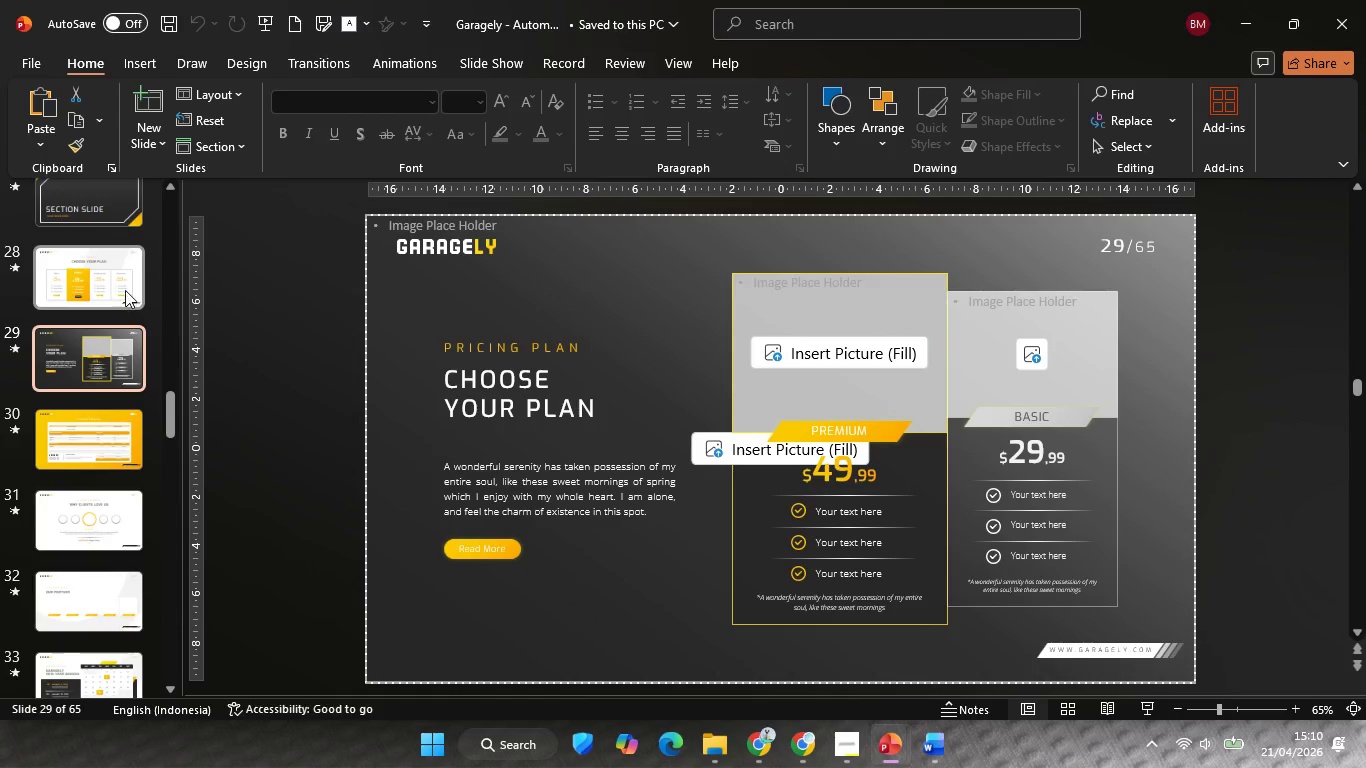 
left_click([125, 290])
 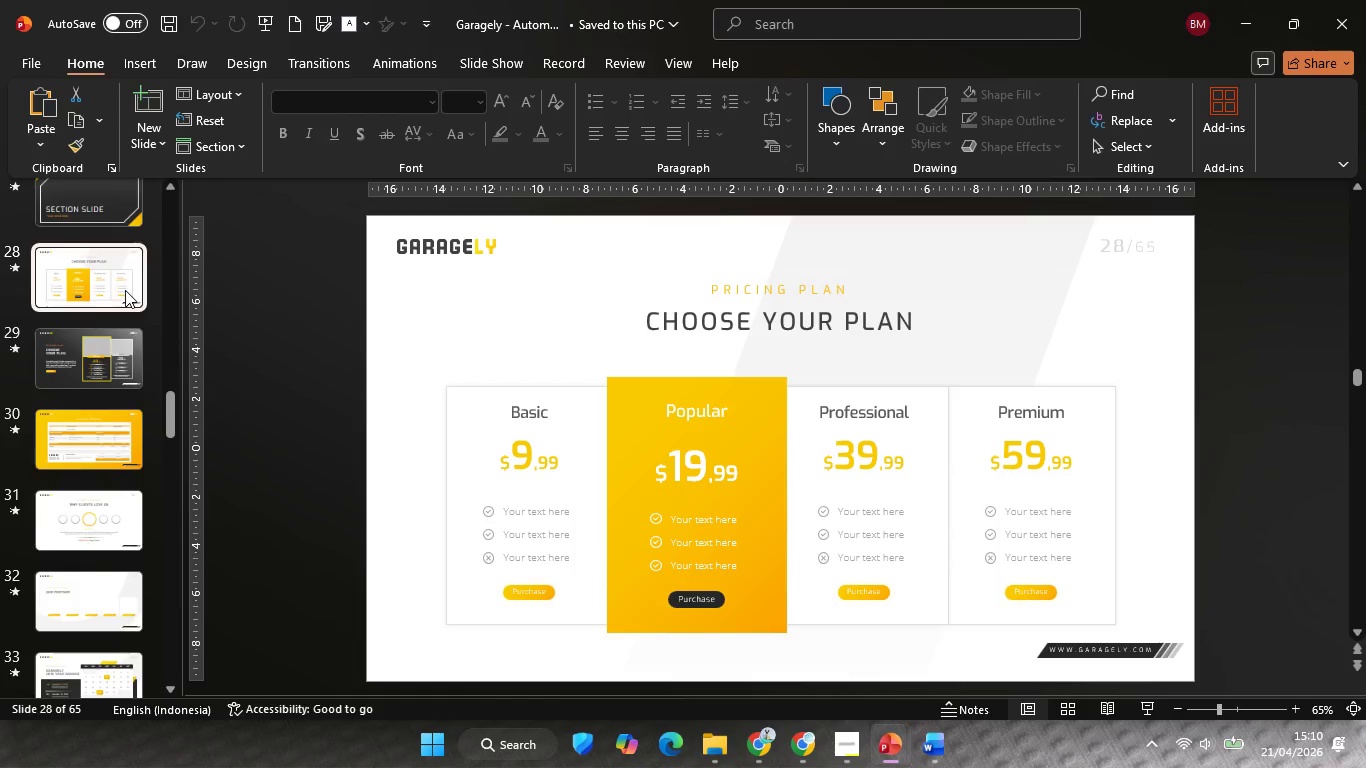 
scroll: coordinate [101, 316], scroll_direction: up, amount: 6.0
 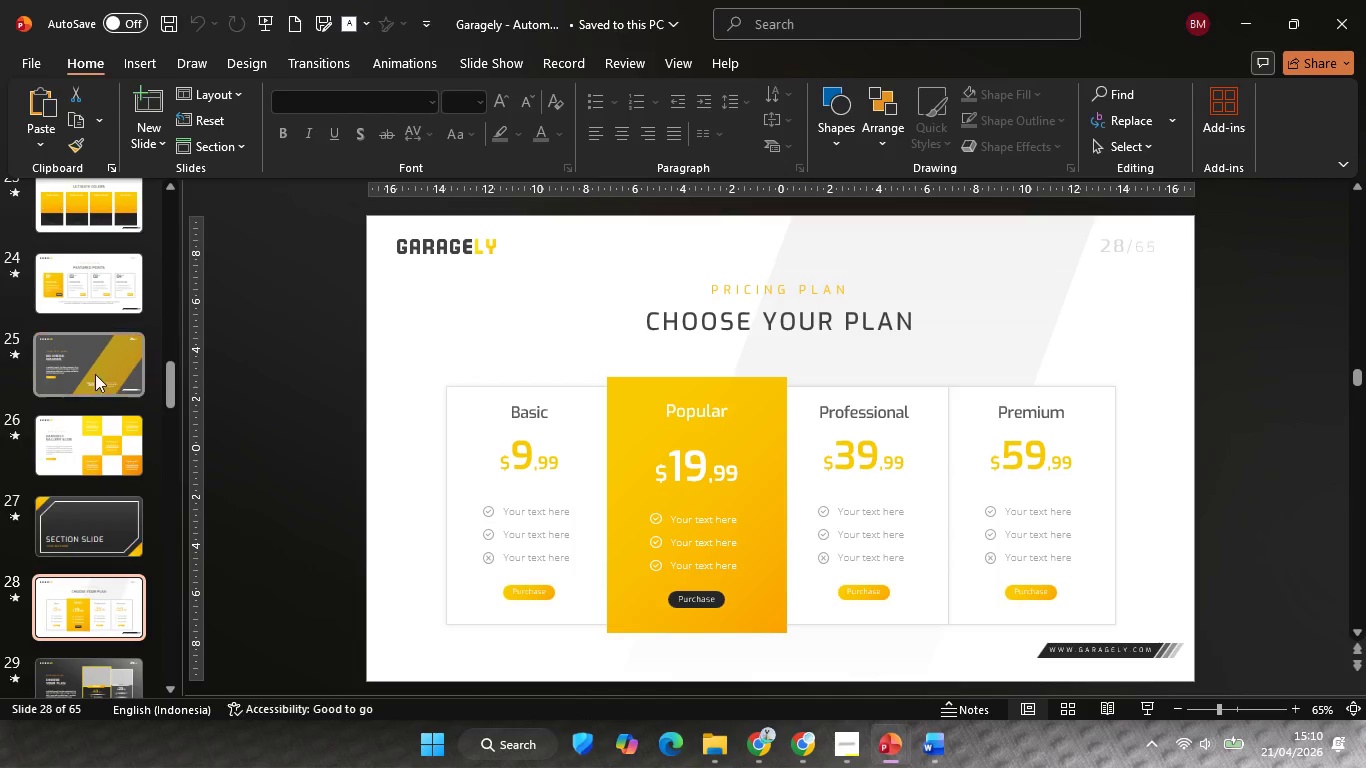 
left_click([98, 364])
 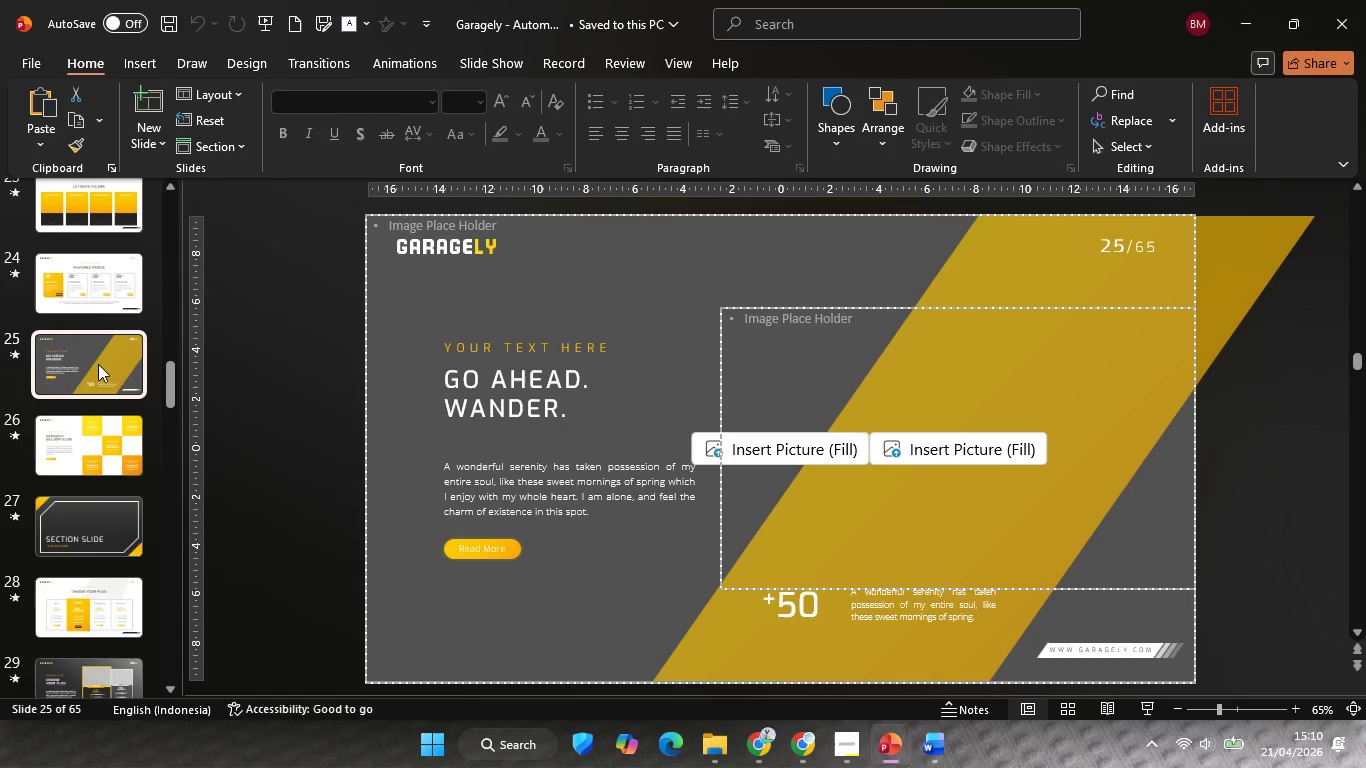 
left_click([98, 364])
 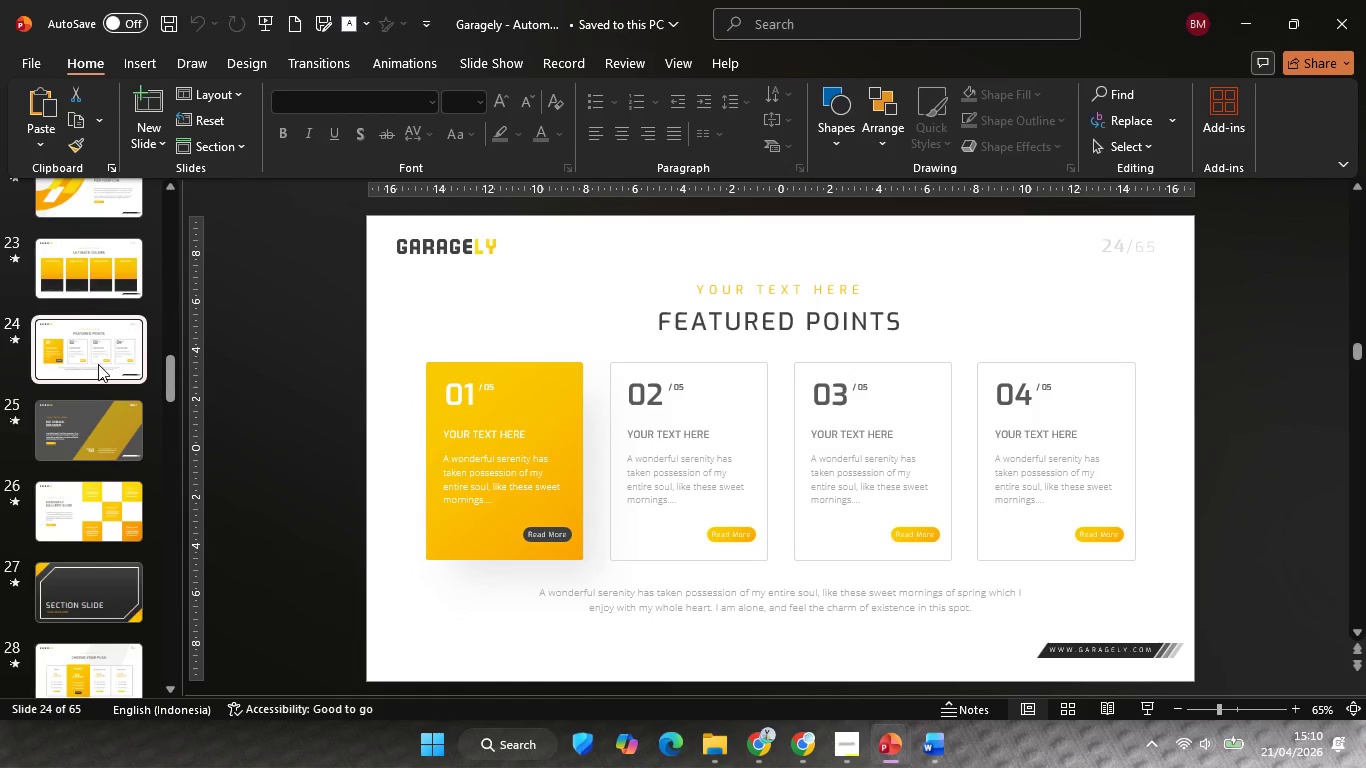 
scroll: coordinate [98, 364], scroll_direction: up, amount: 3.0
 